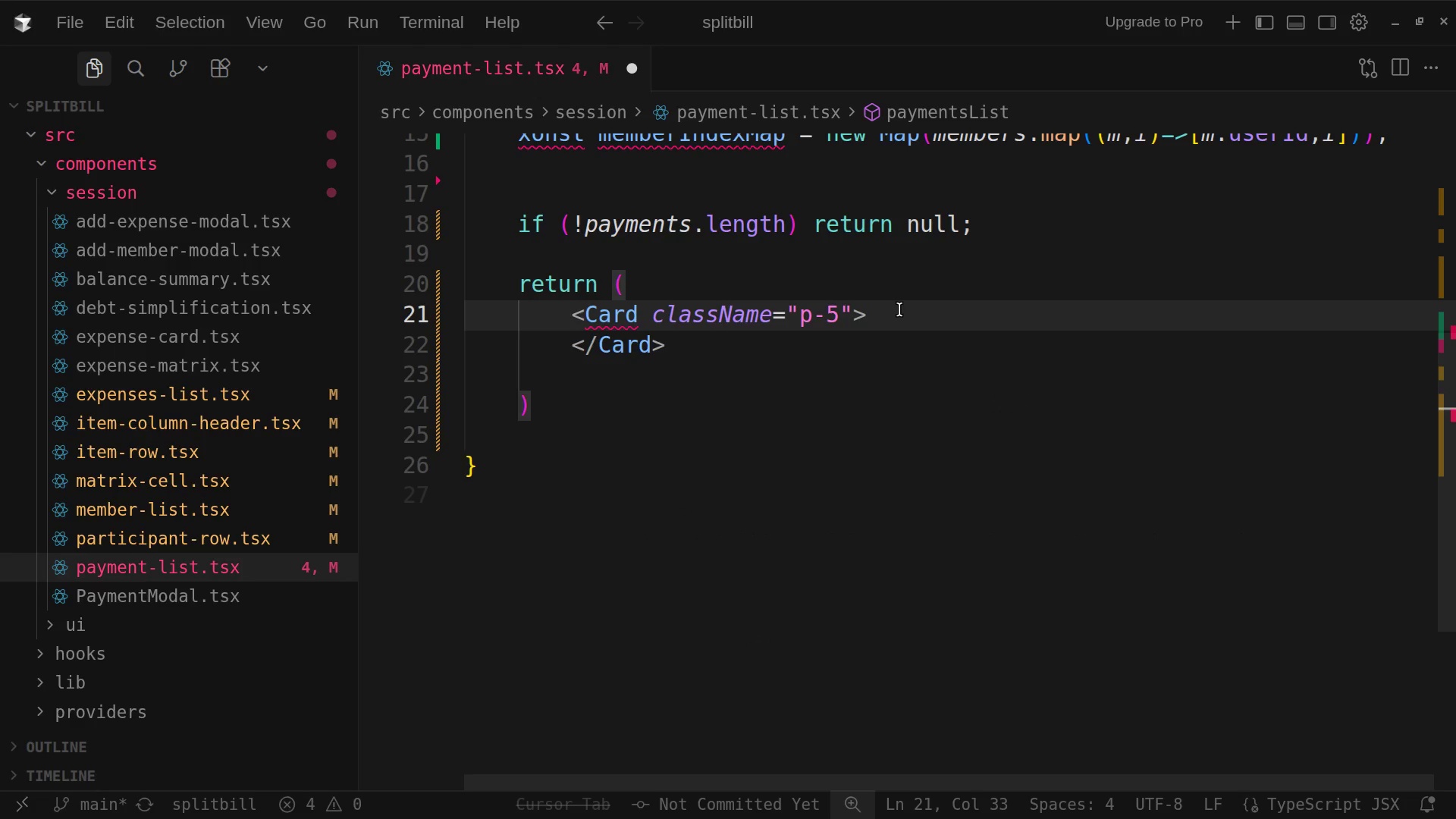 
key(Enter)
 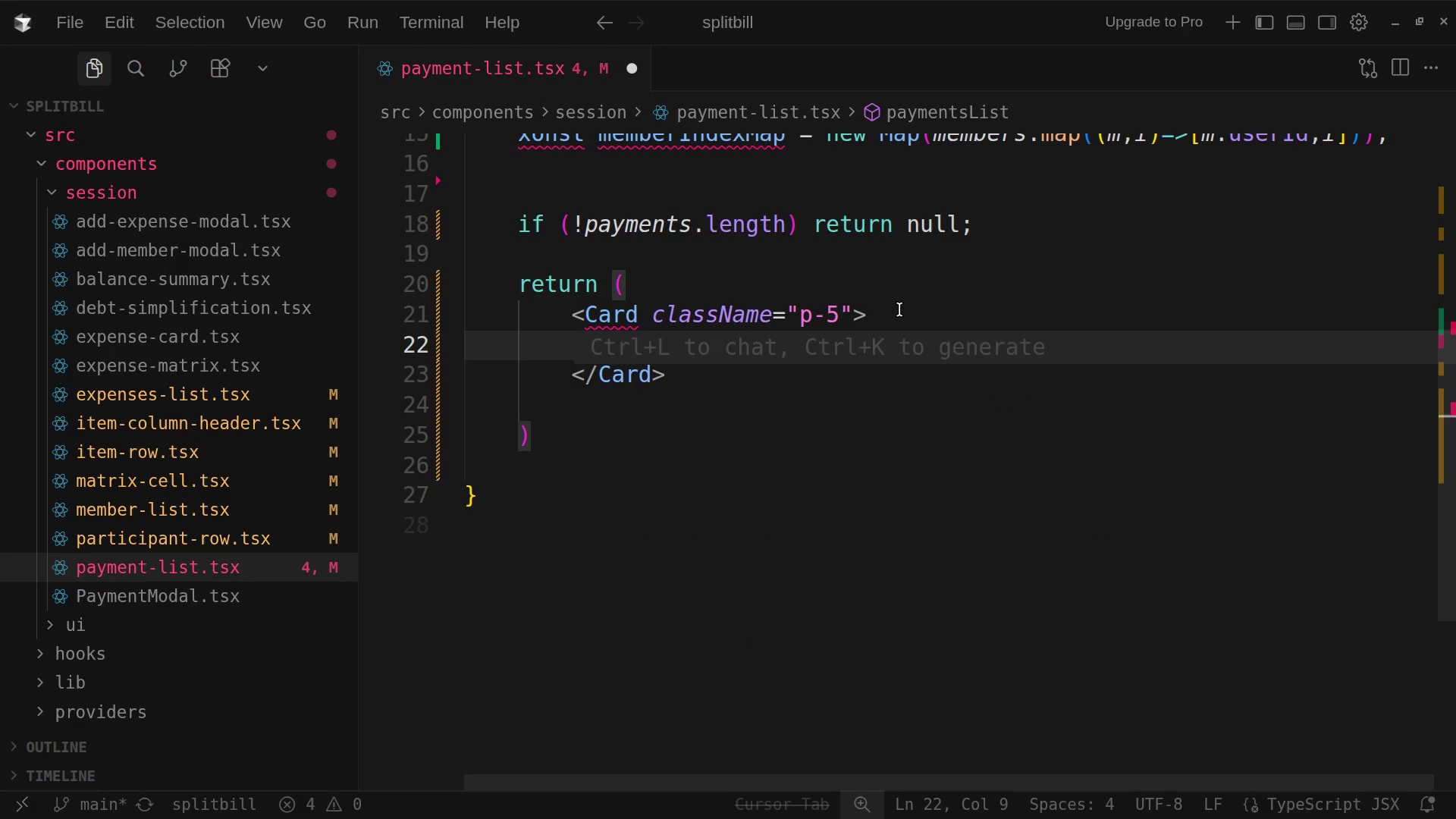 
key(Tab)
 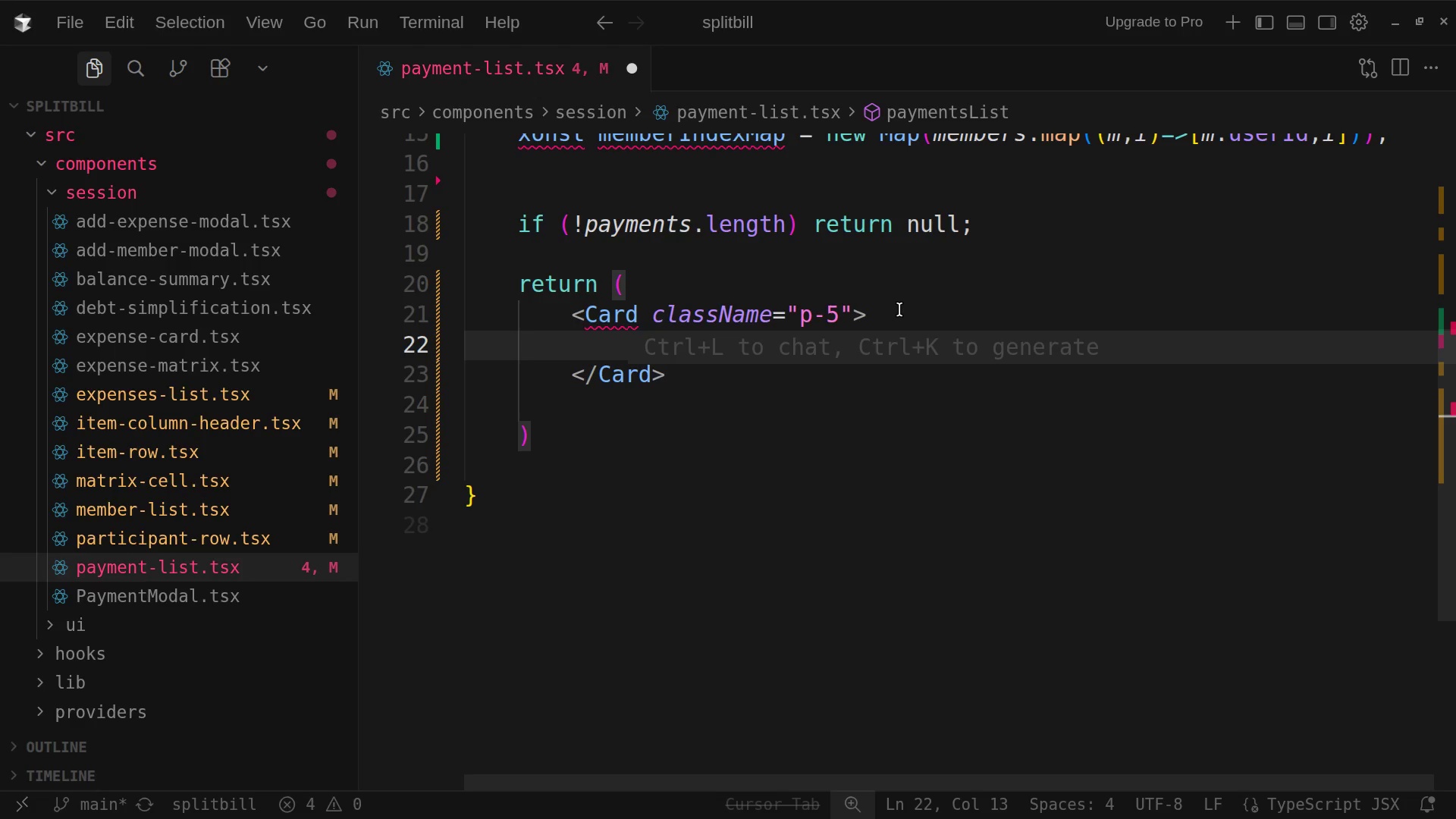 
wait(8.7)
 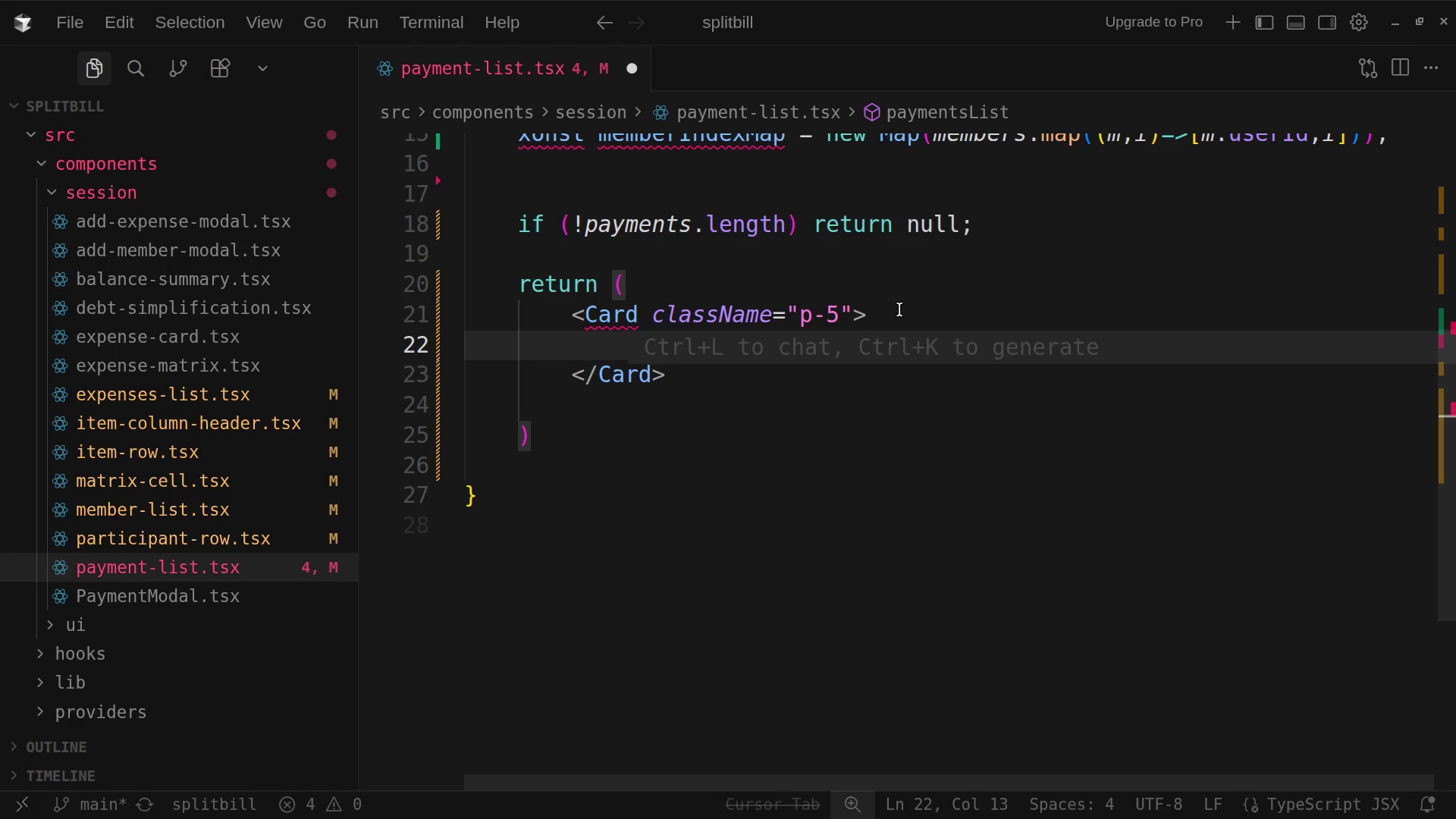 
key(Shift+Comma)
 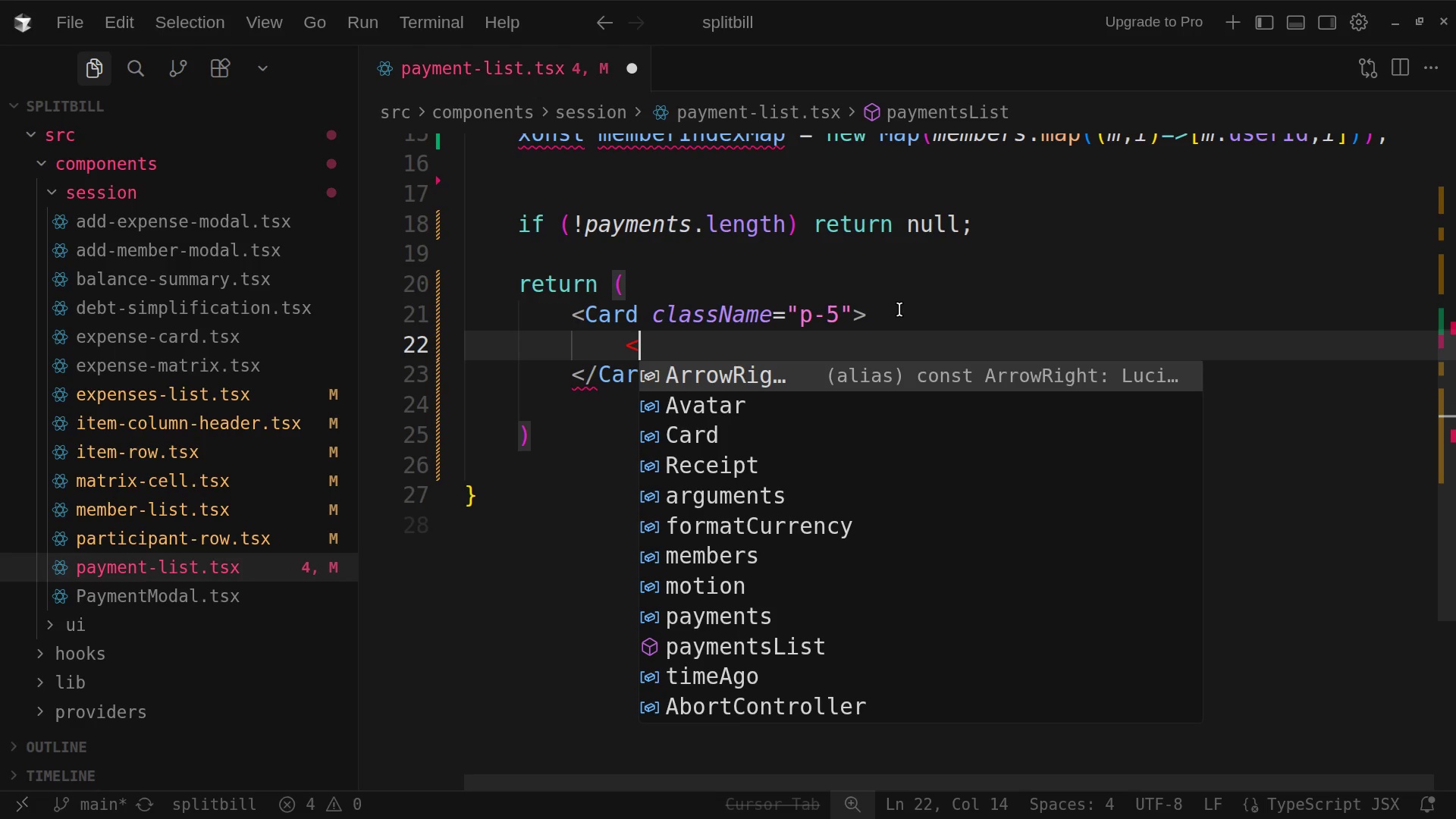 
wait(6.15)
 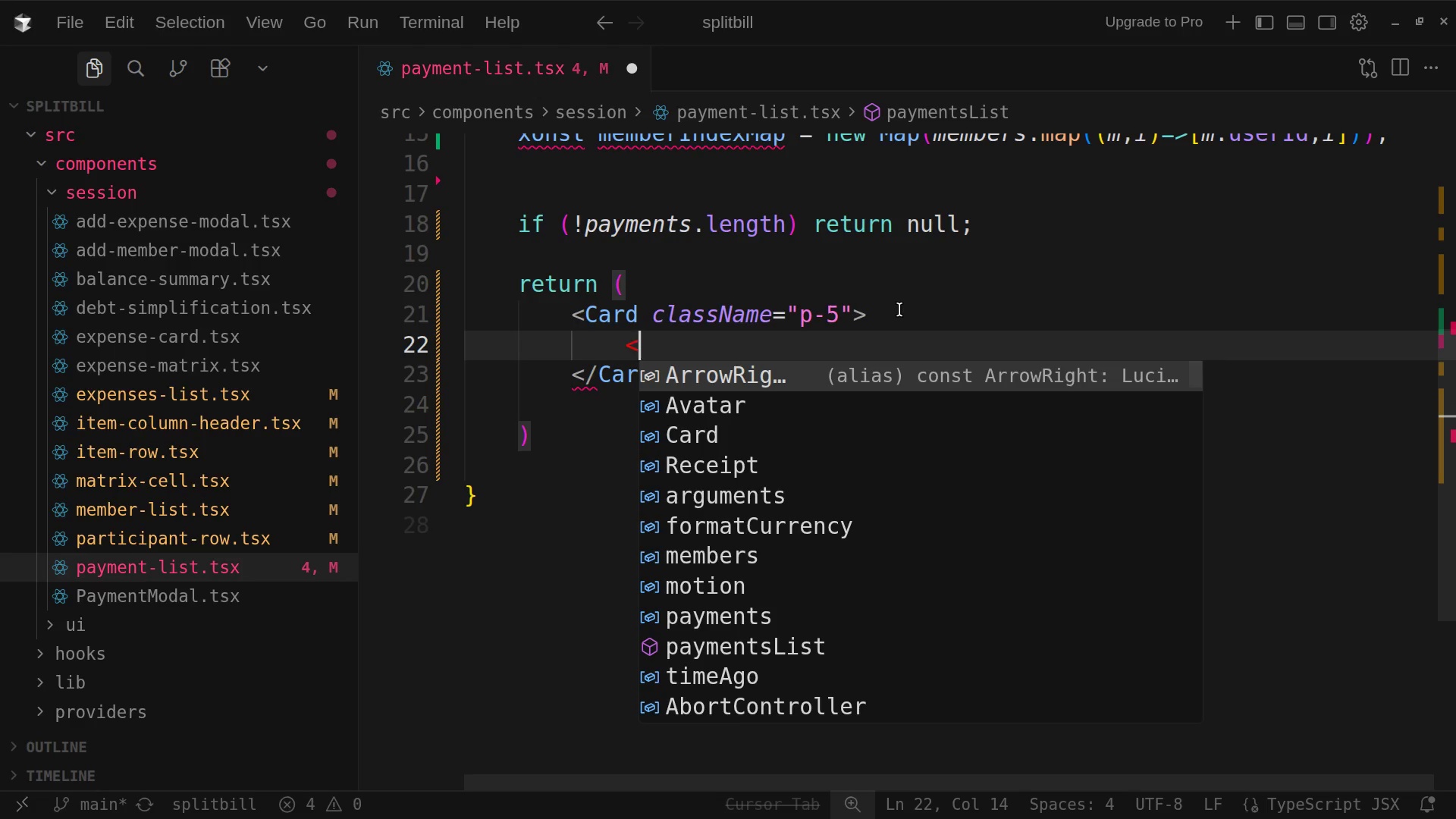 
type(h3)
 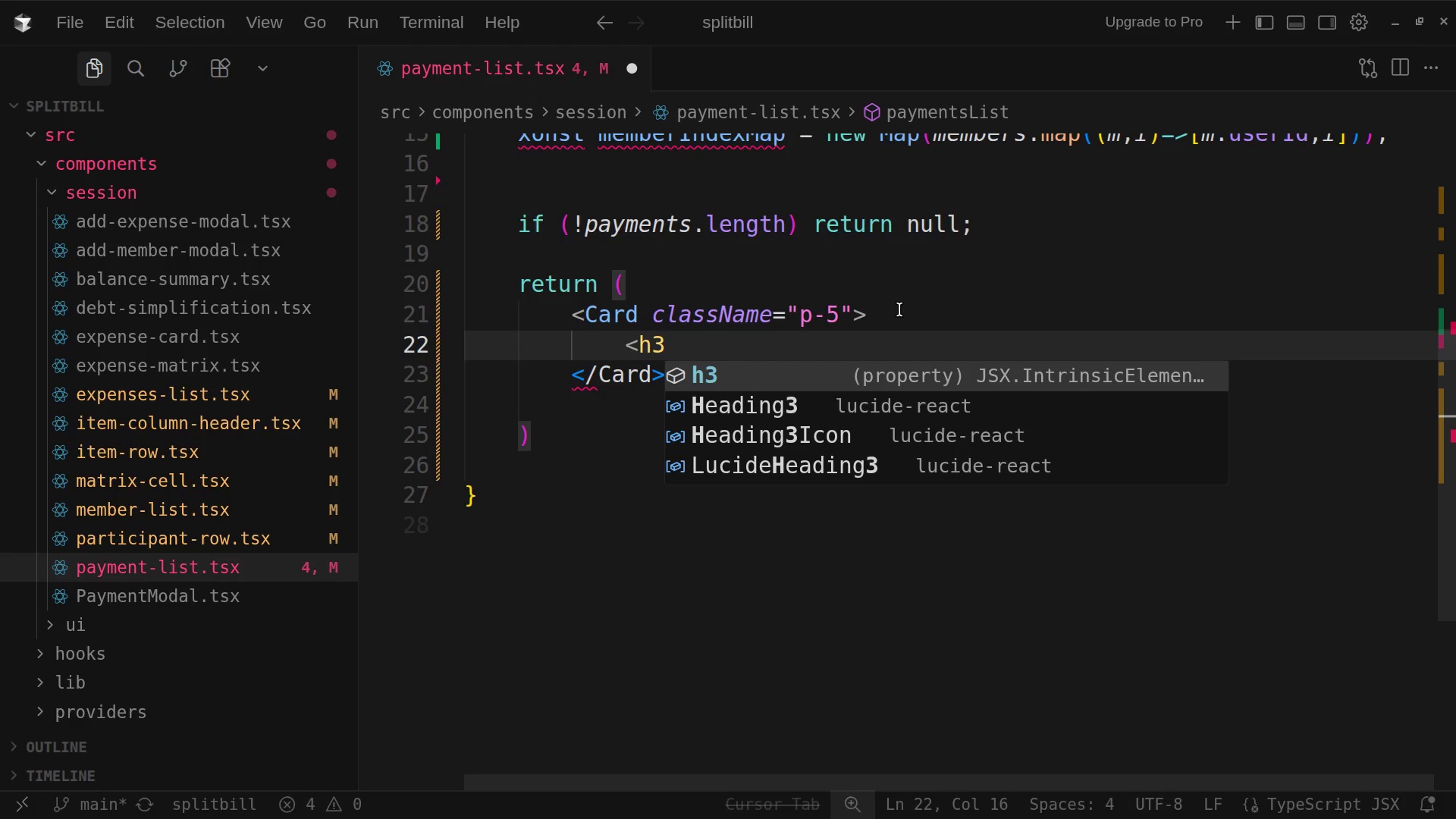 
wait(6.25)
 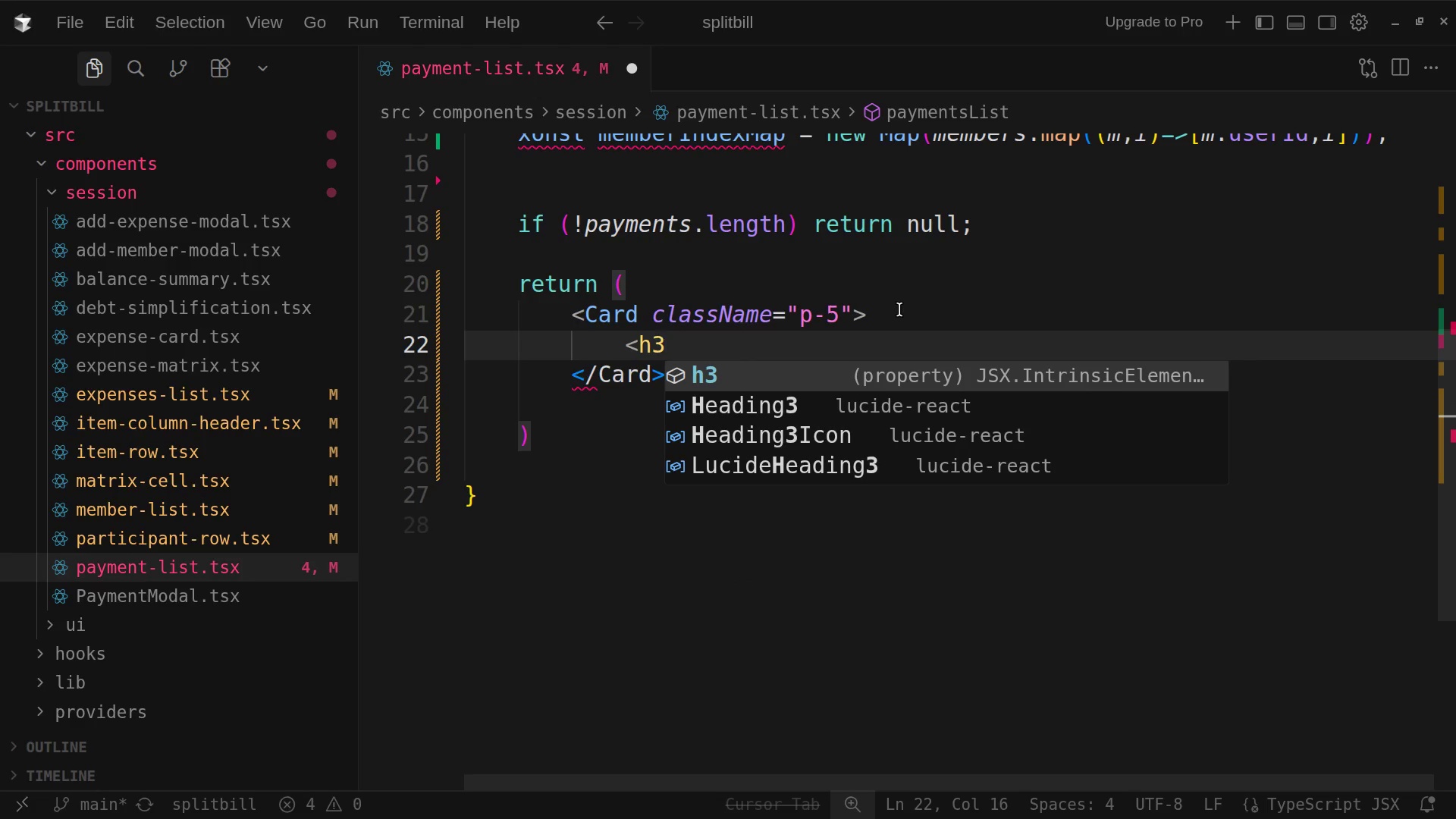 
key(M)
 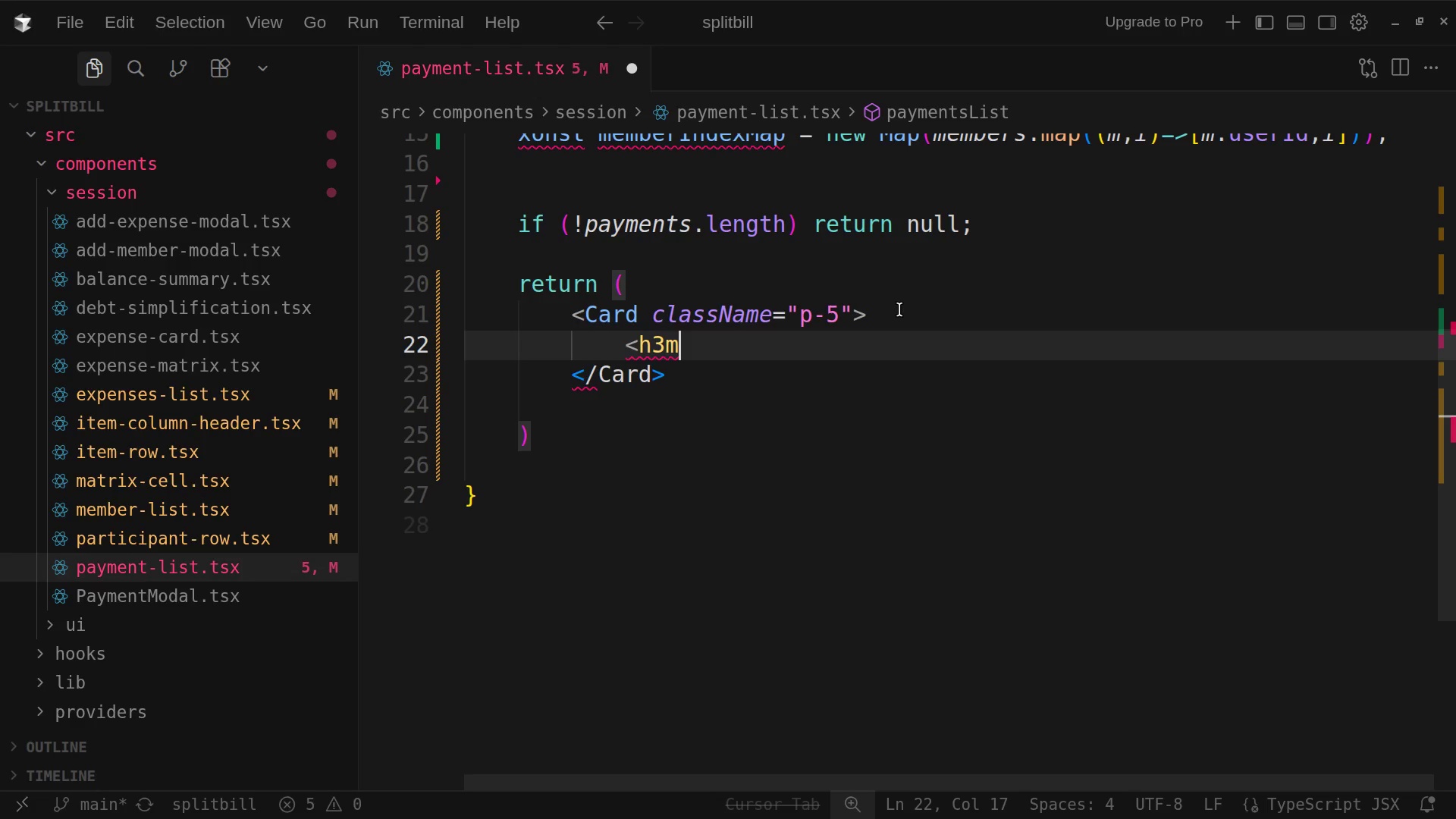 
wait(36.15)
 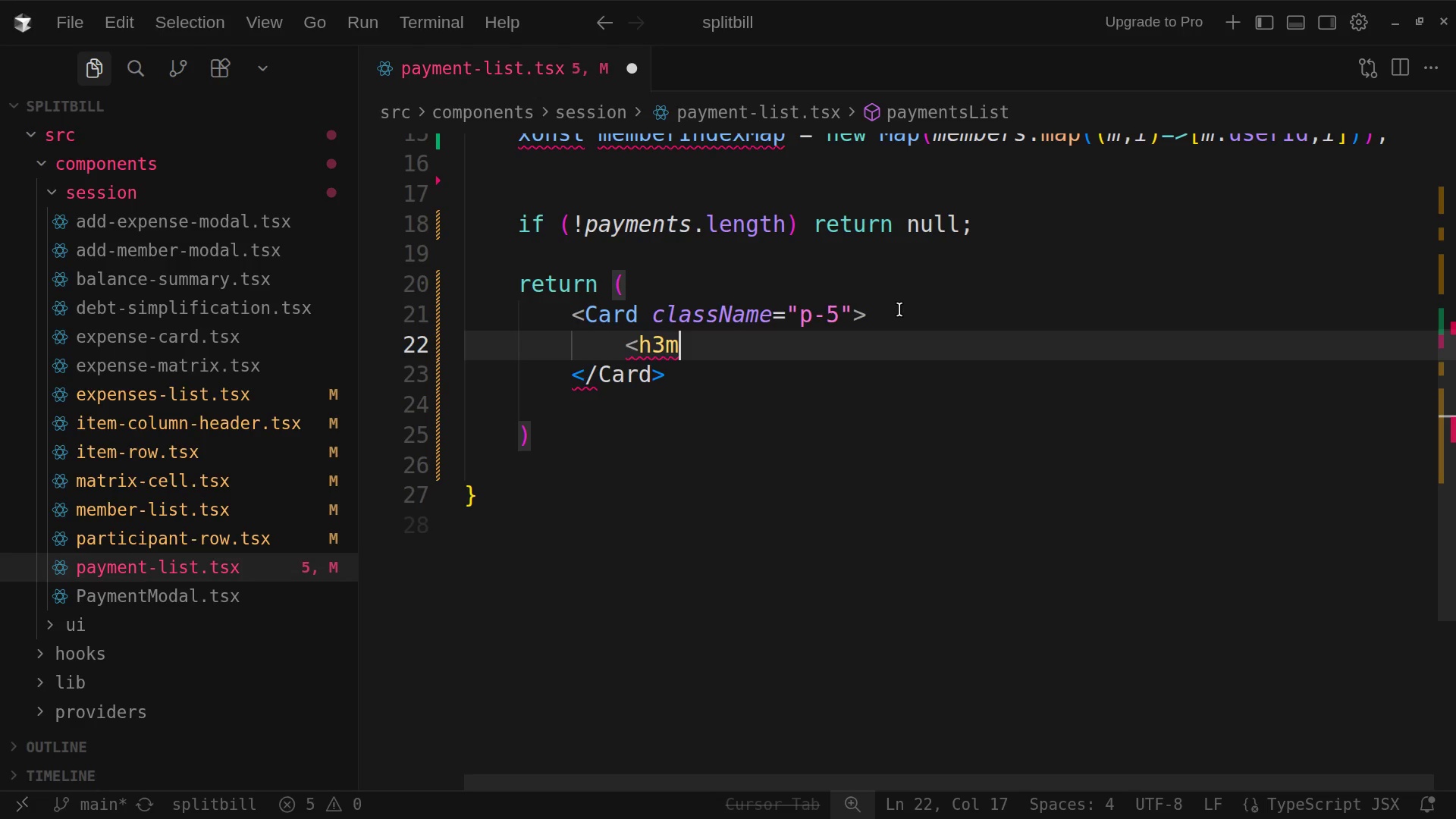 
key(Backspace)
 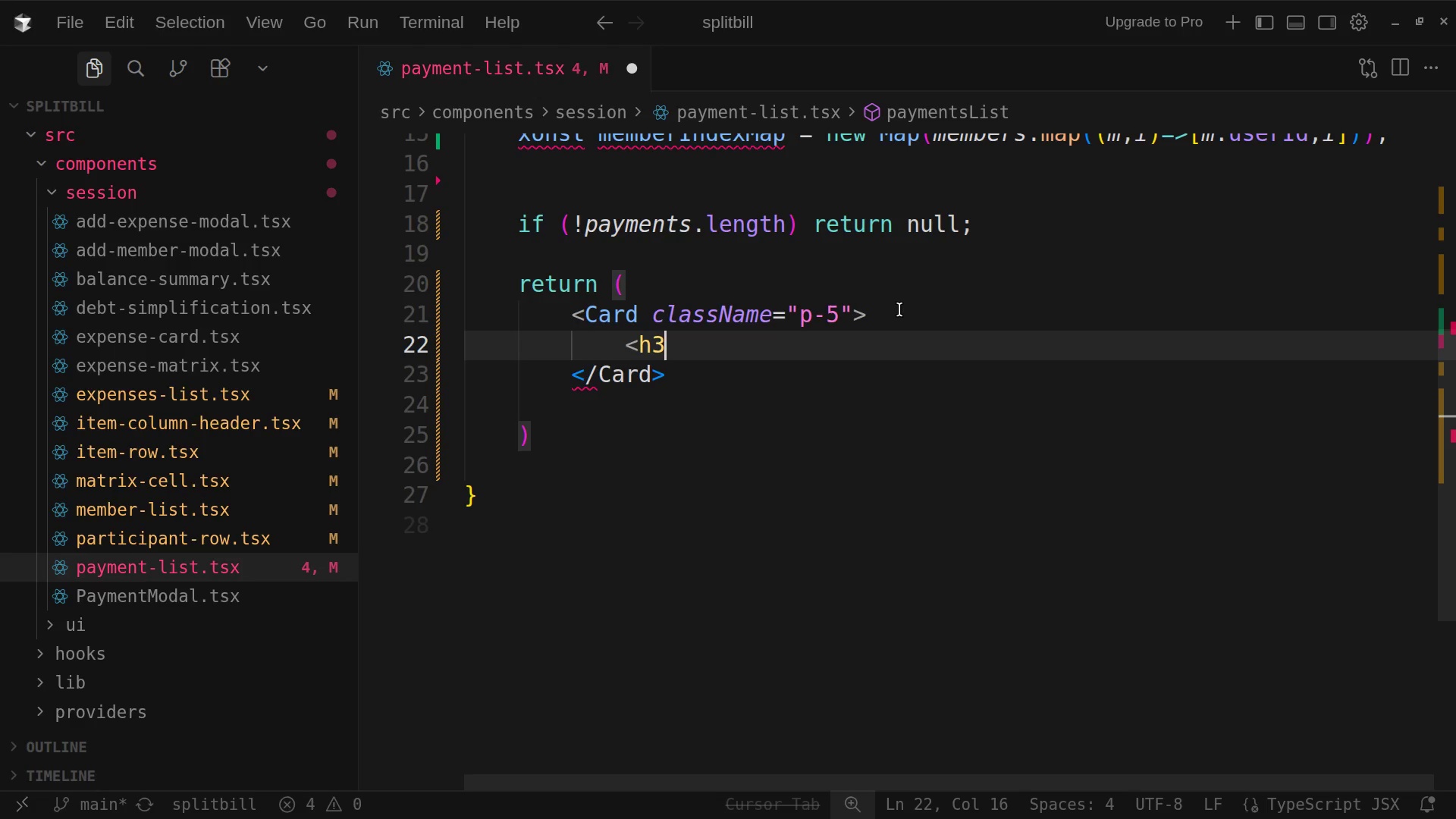 
key(F11)
 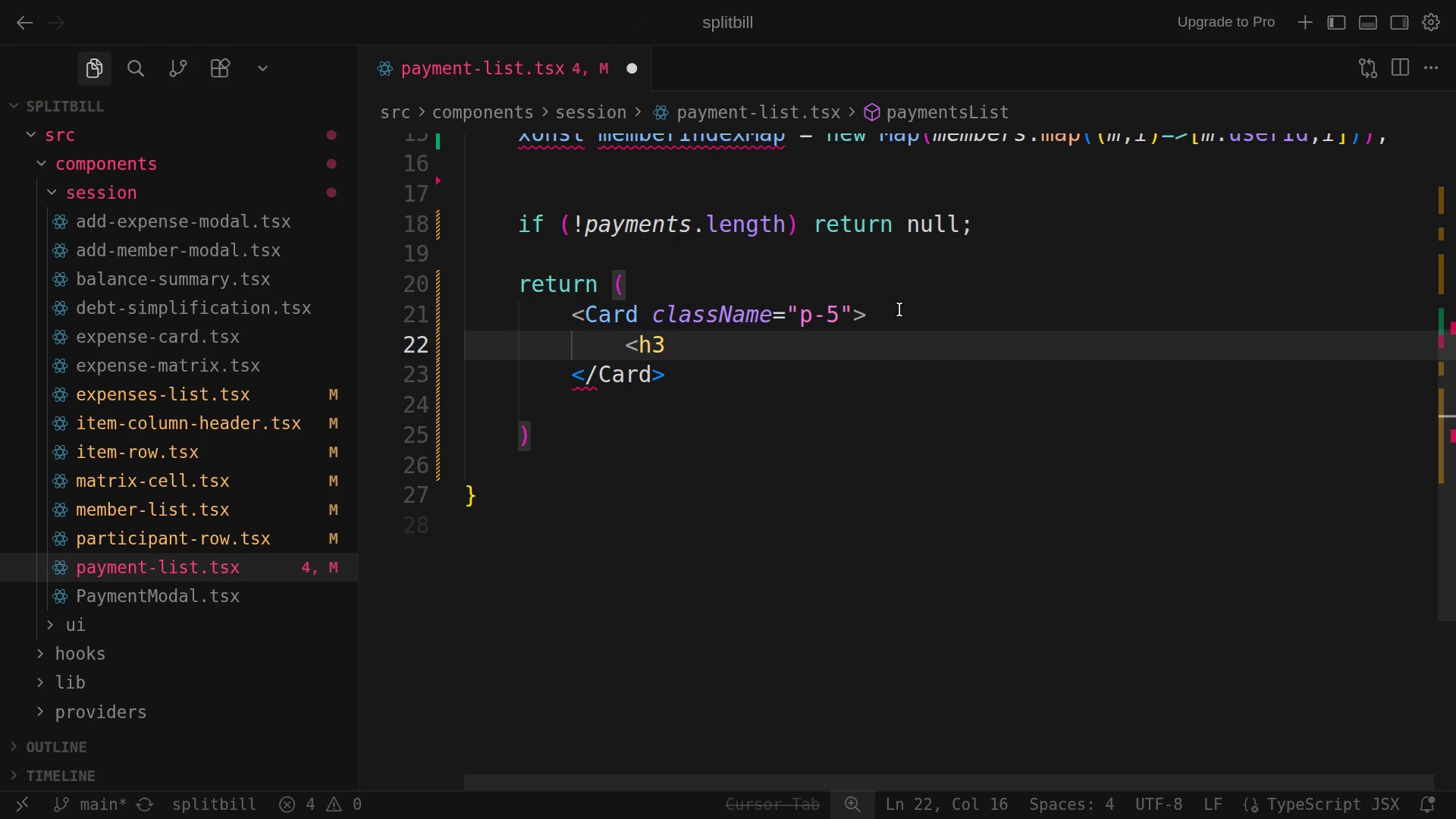 
wait(10.08)
 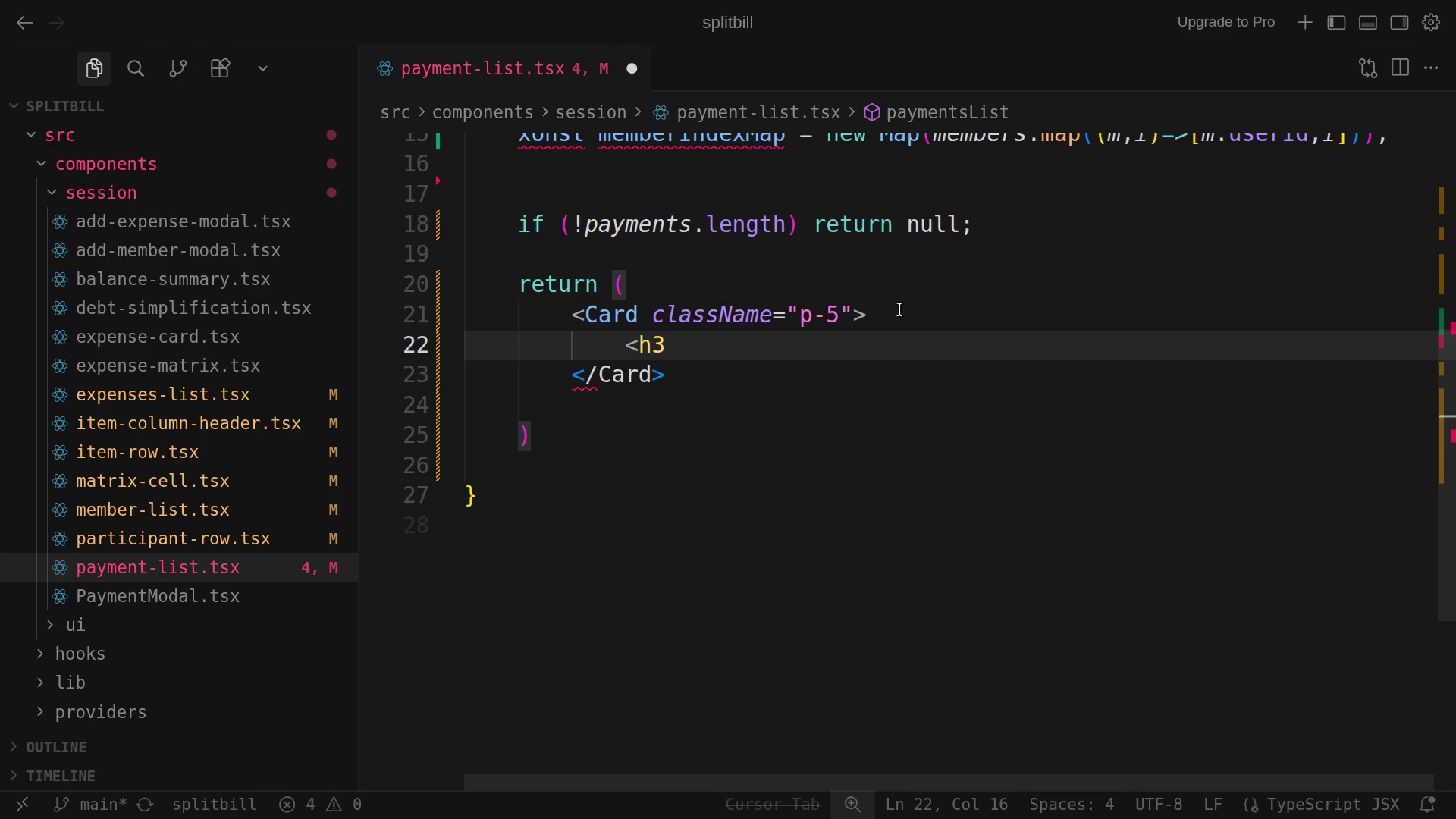 
type( className)
 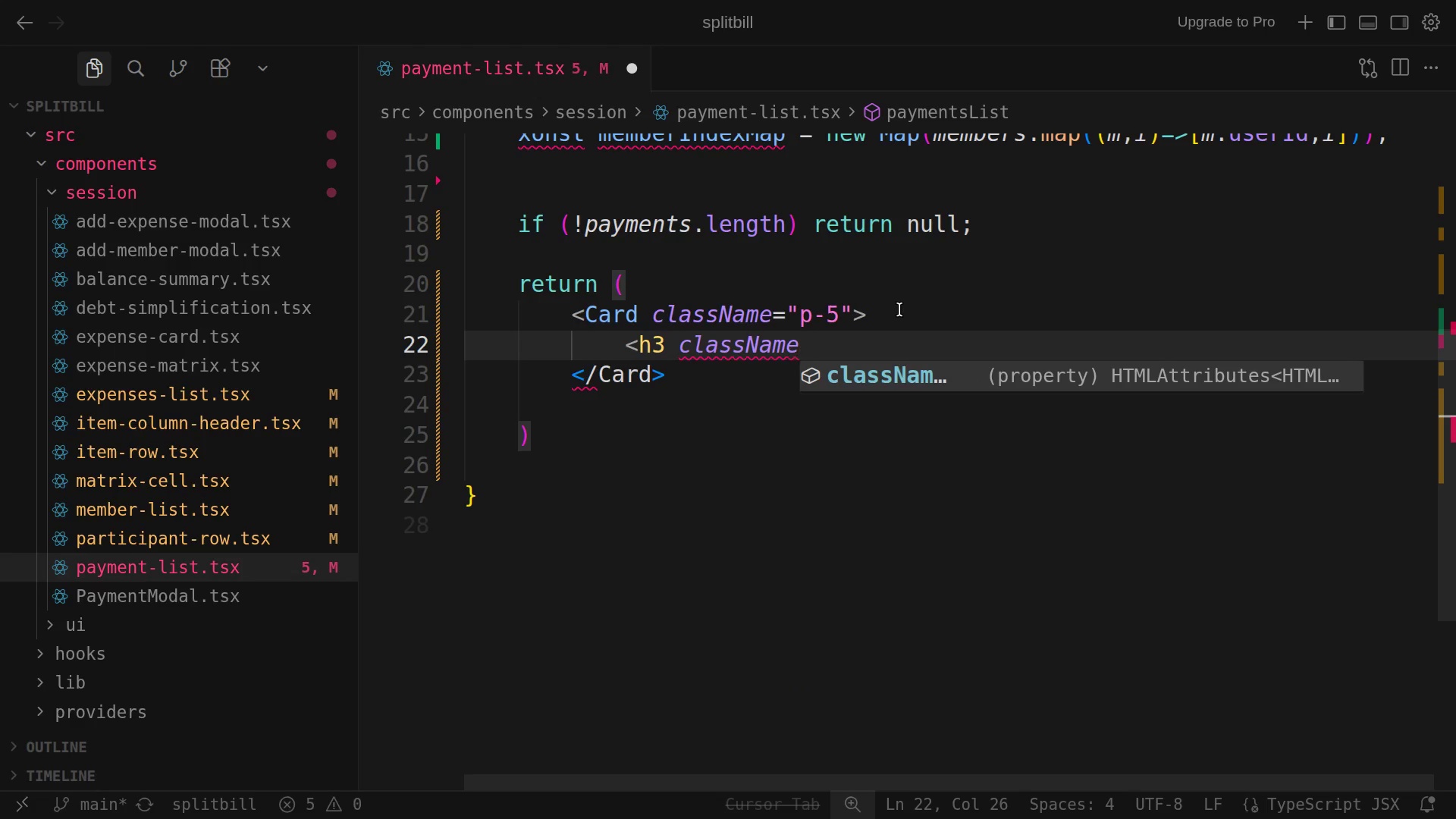 
key(Shift+Equal)
 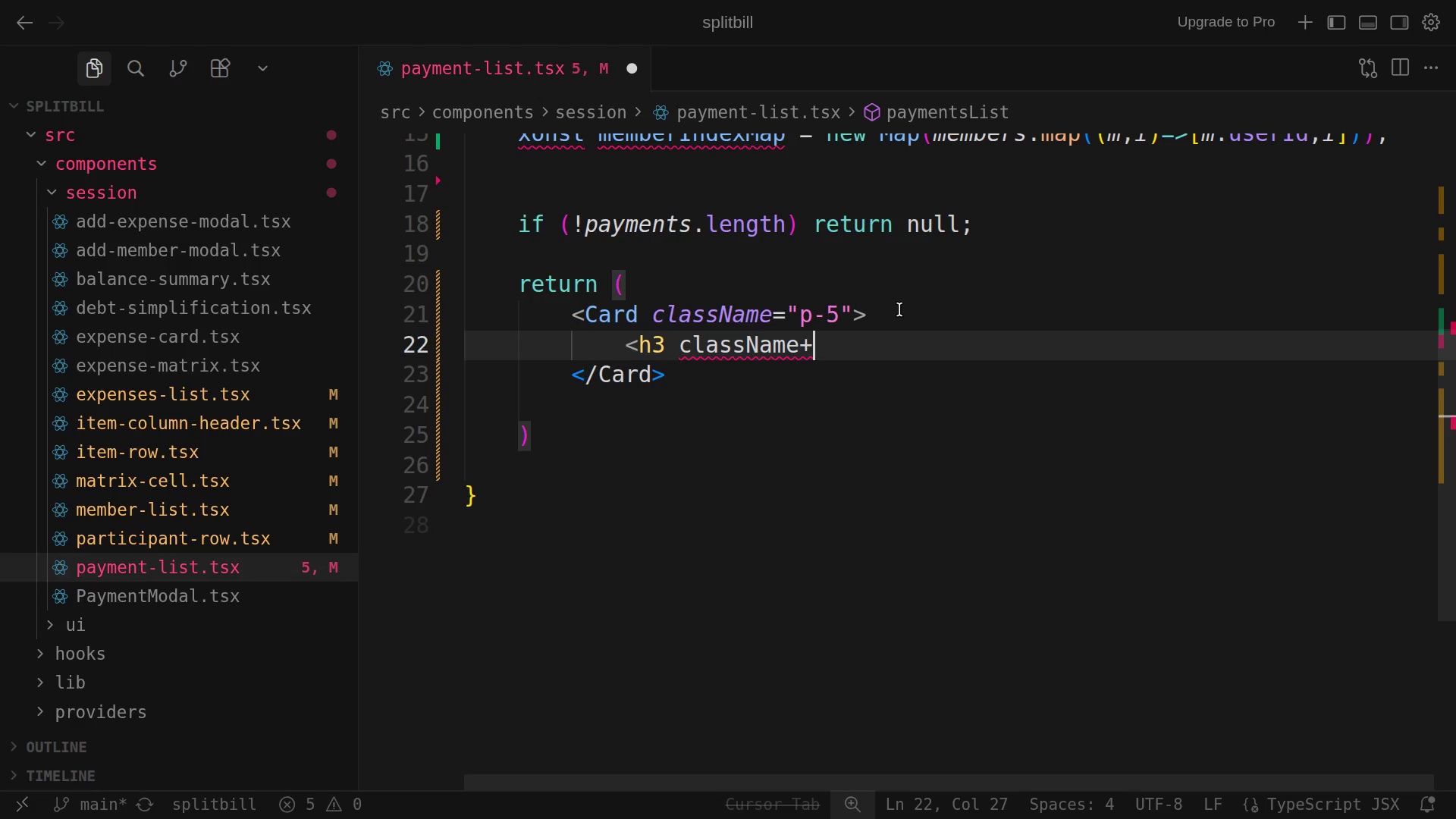 
key(Backspace)
 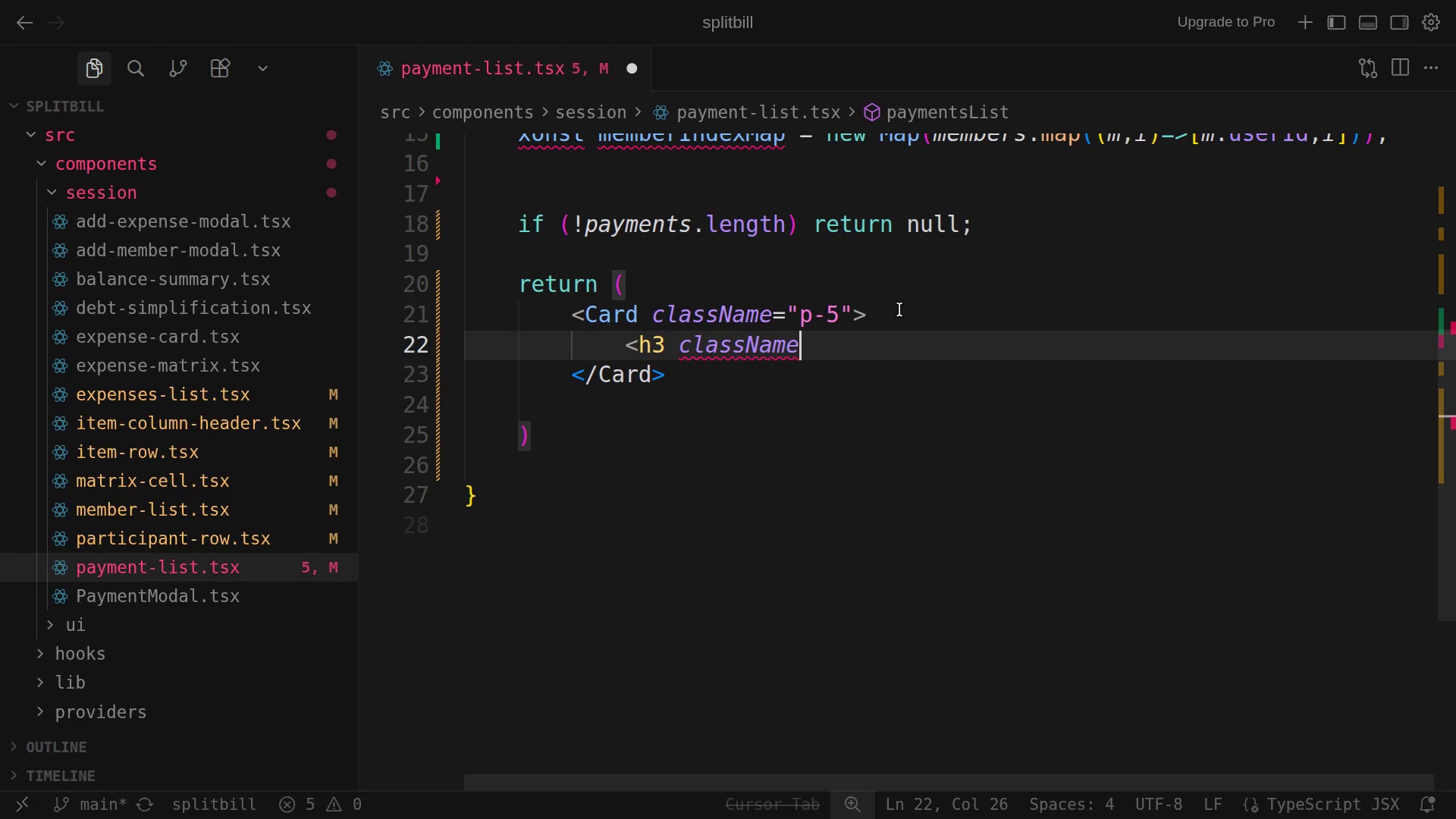 
key(Equal)
 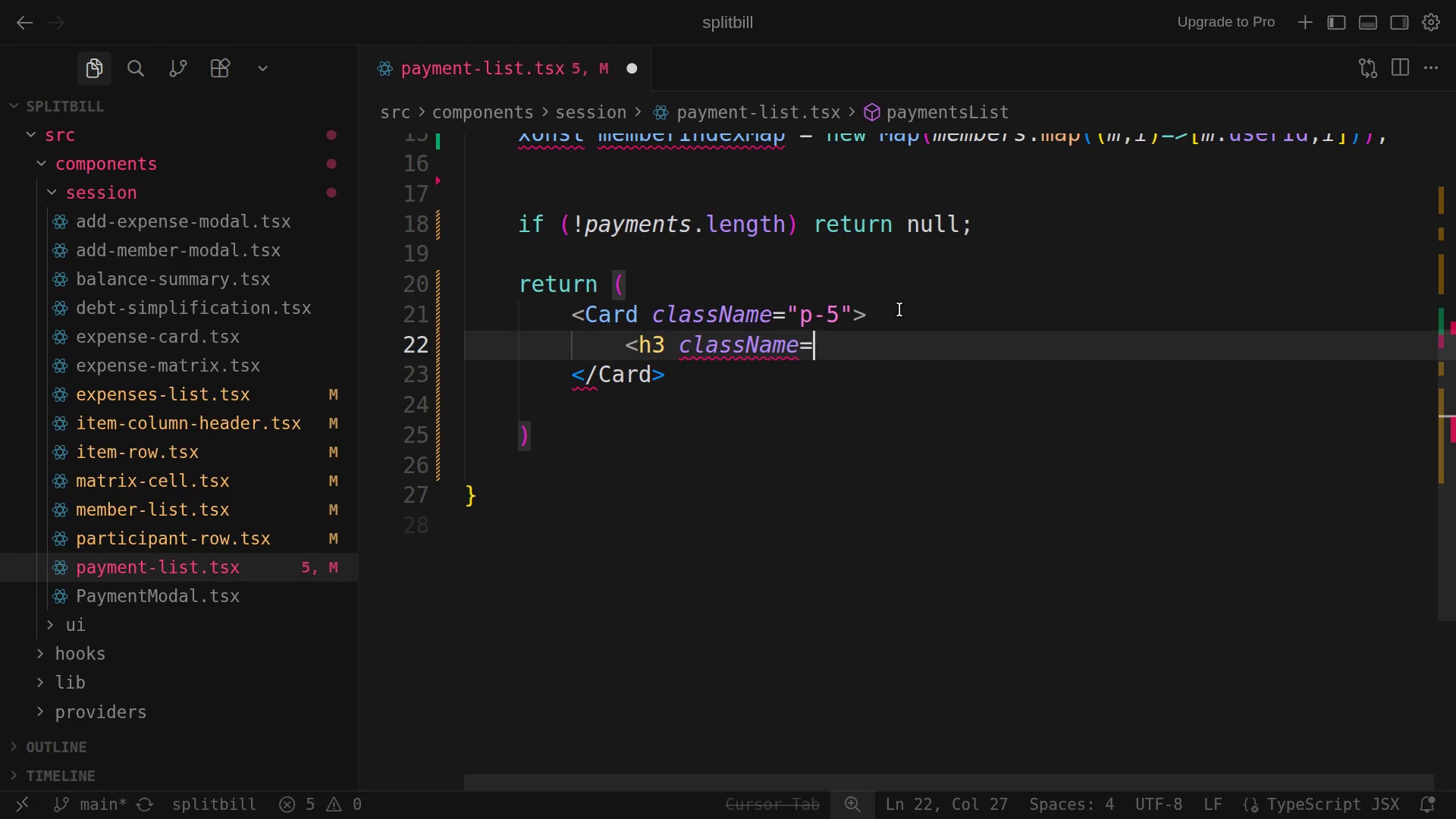 
key(Shift+Quote)
 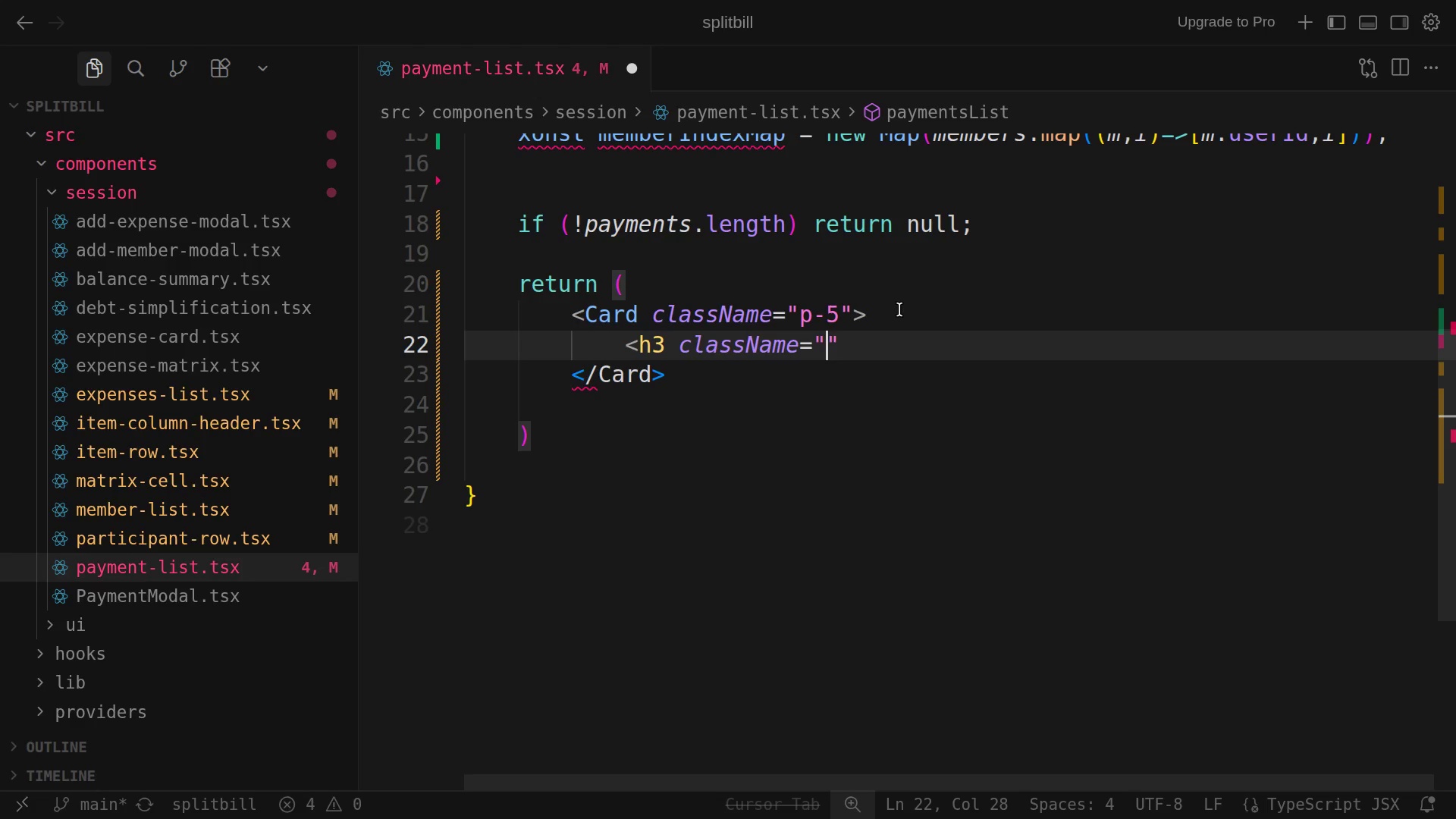 
type(text-sm font-bold text)
 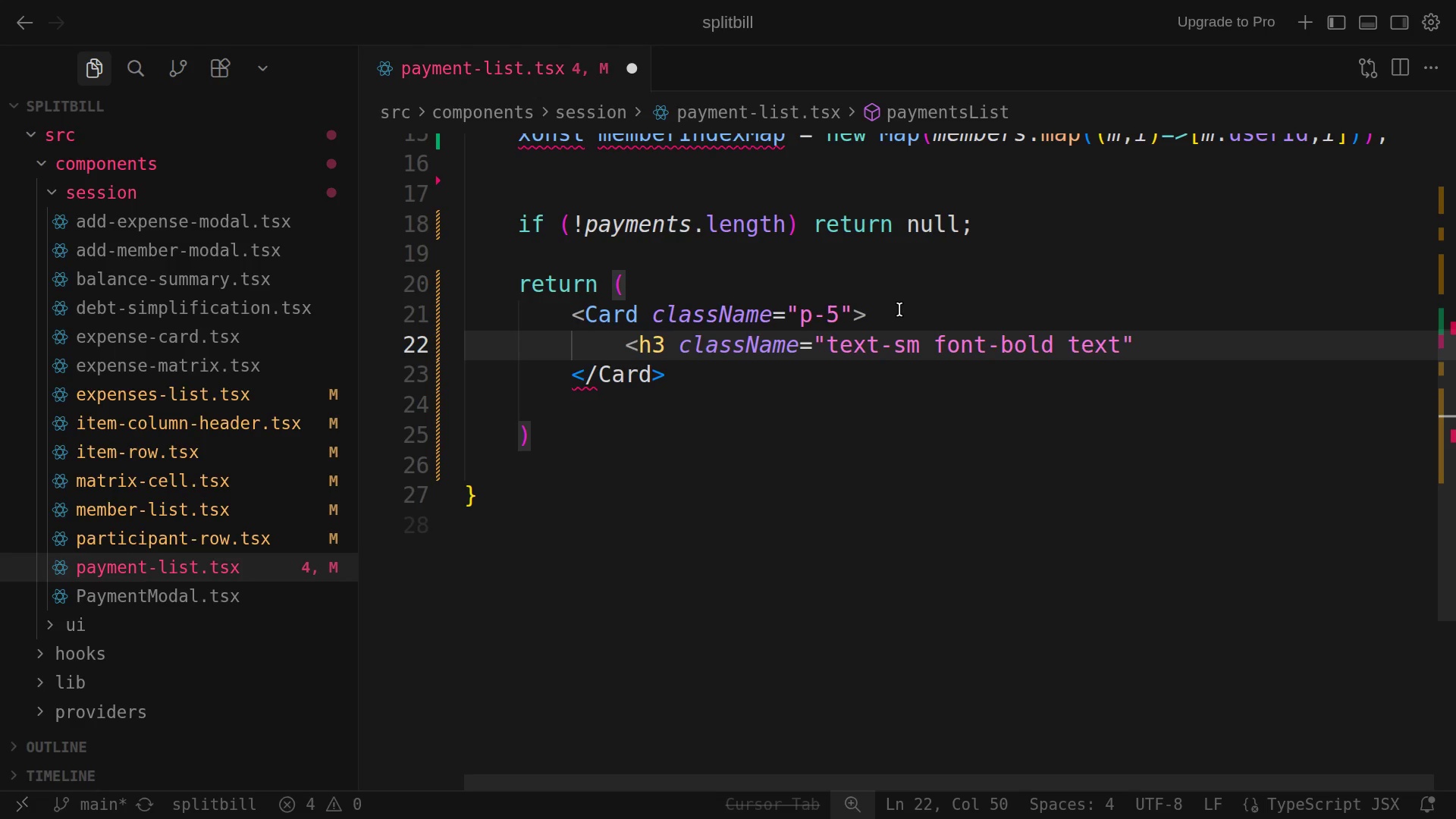 
wait(6.25)
 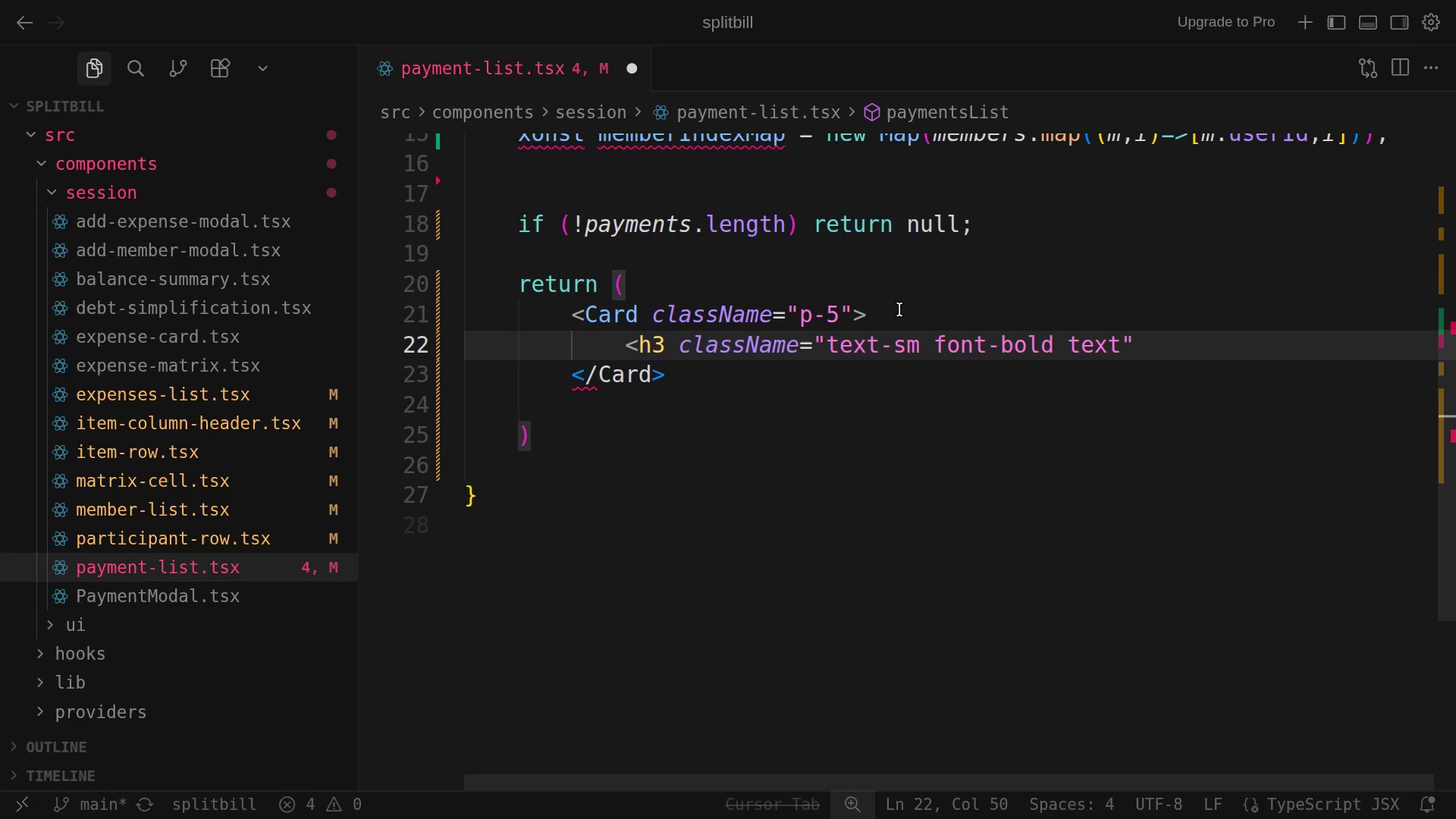 
type(-slate)
 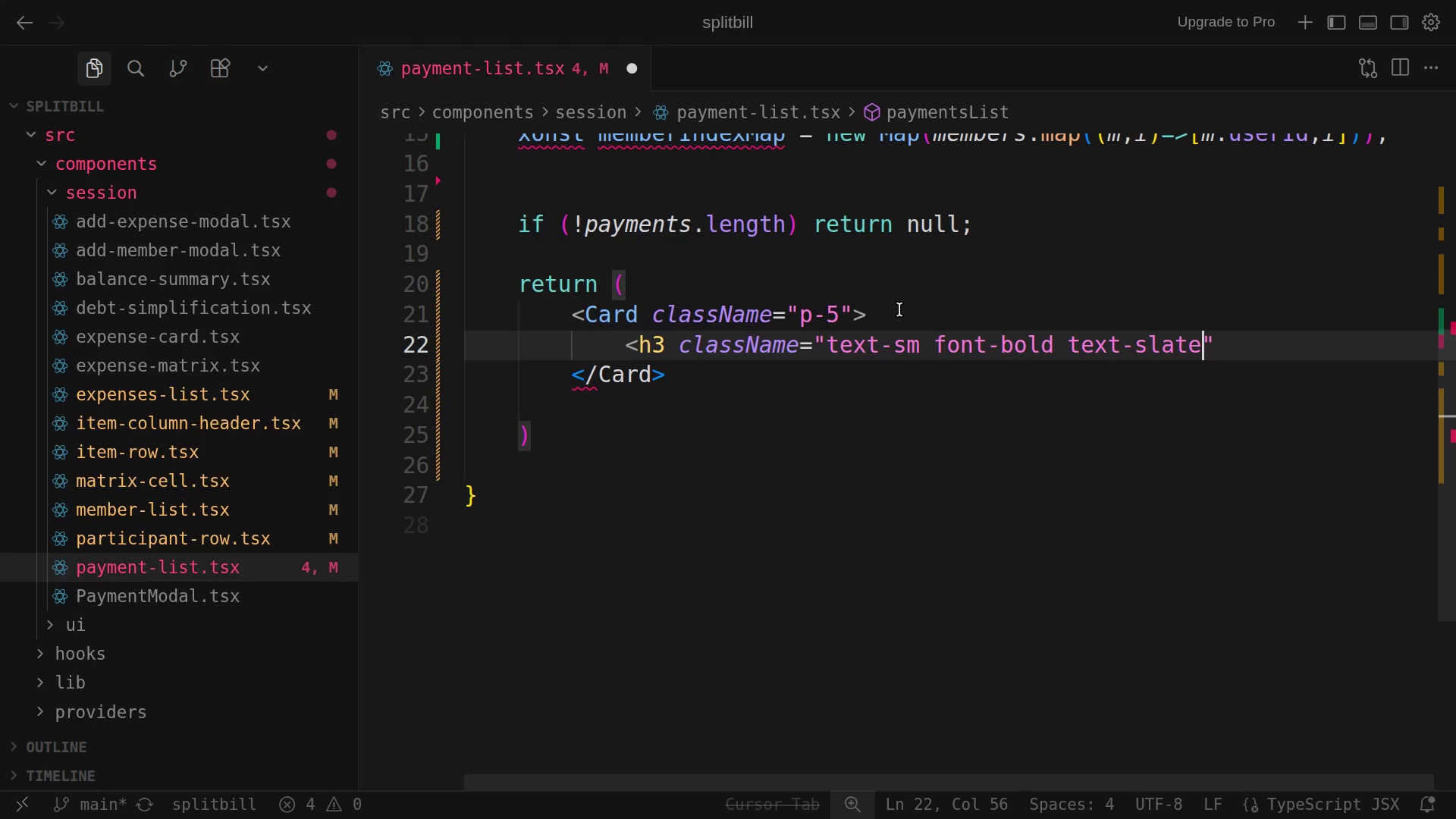 
type(-500 Uppercase tra)
 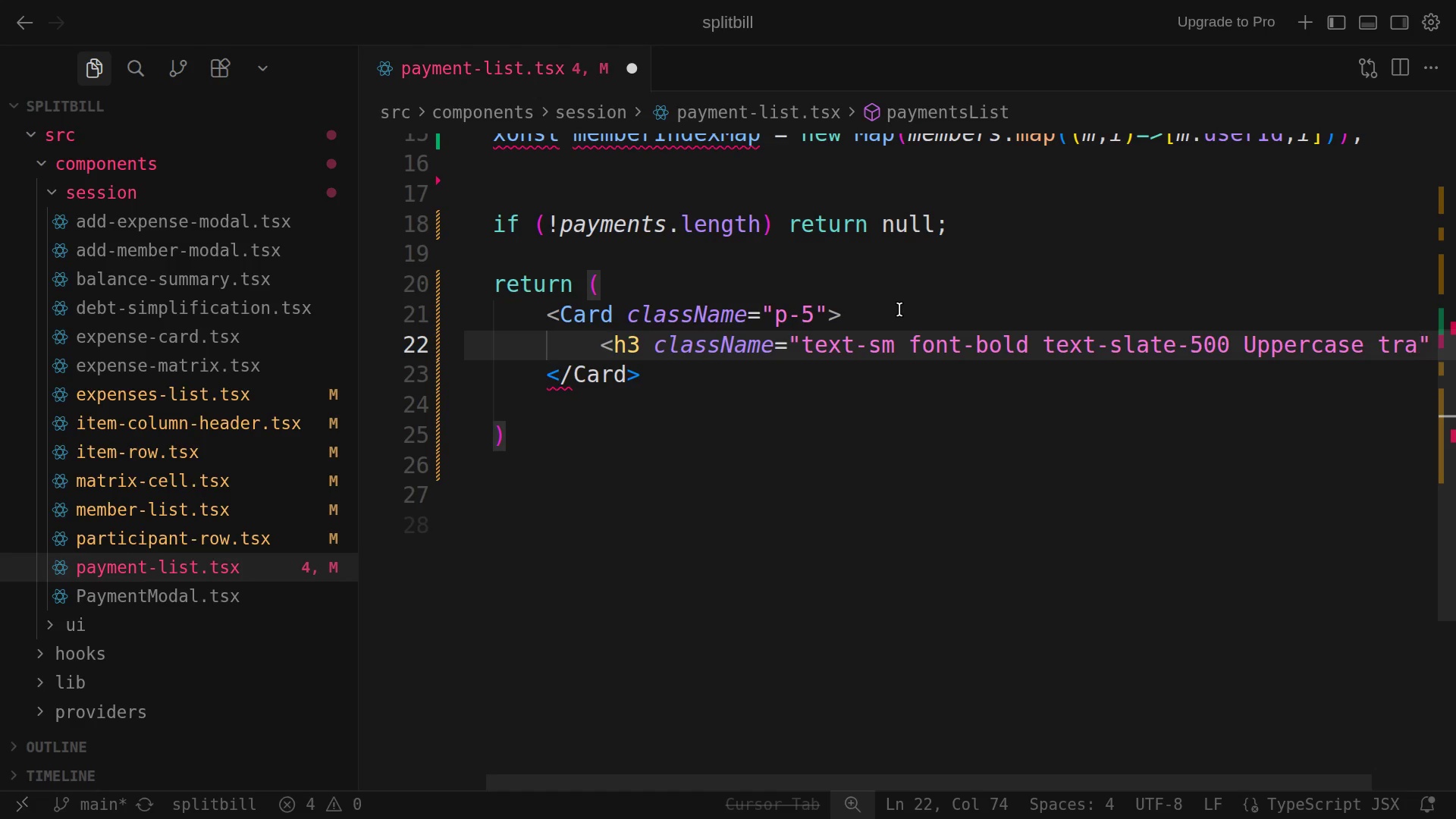 
type(cking)
 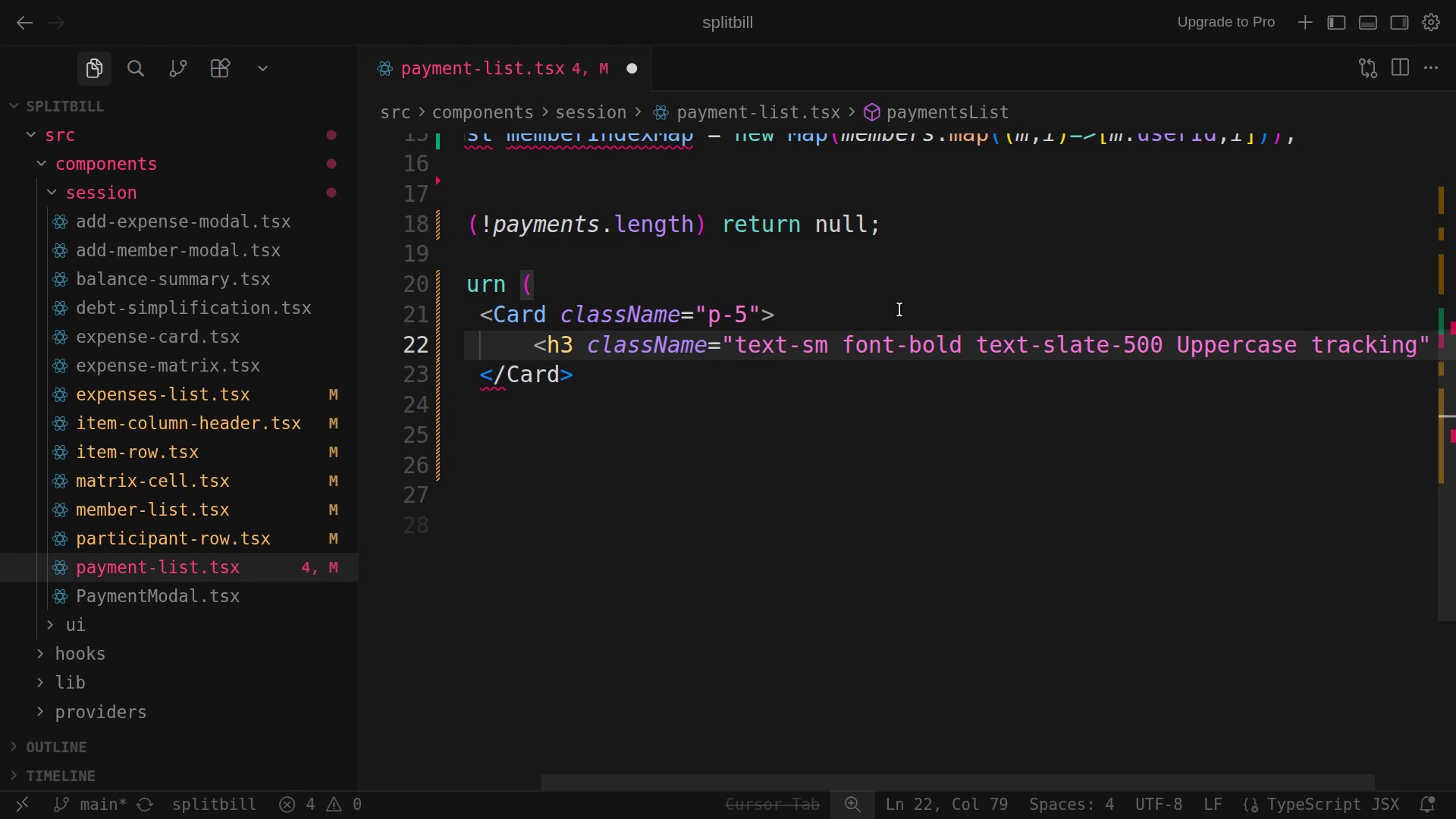 
wait(8.46)
 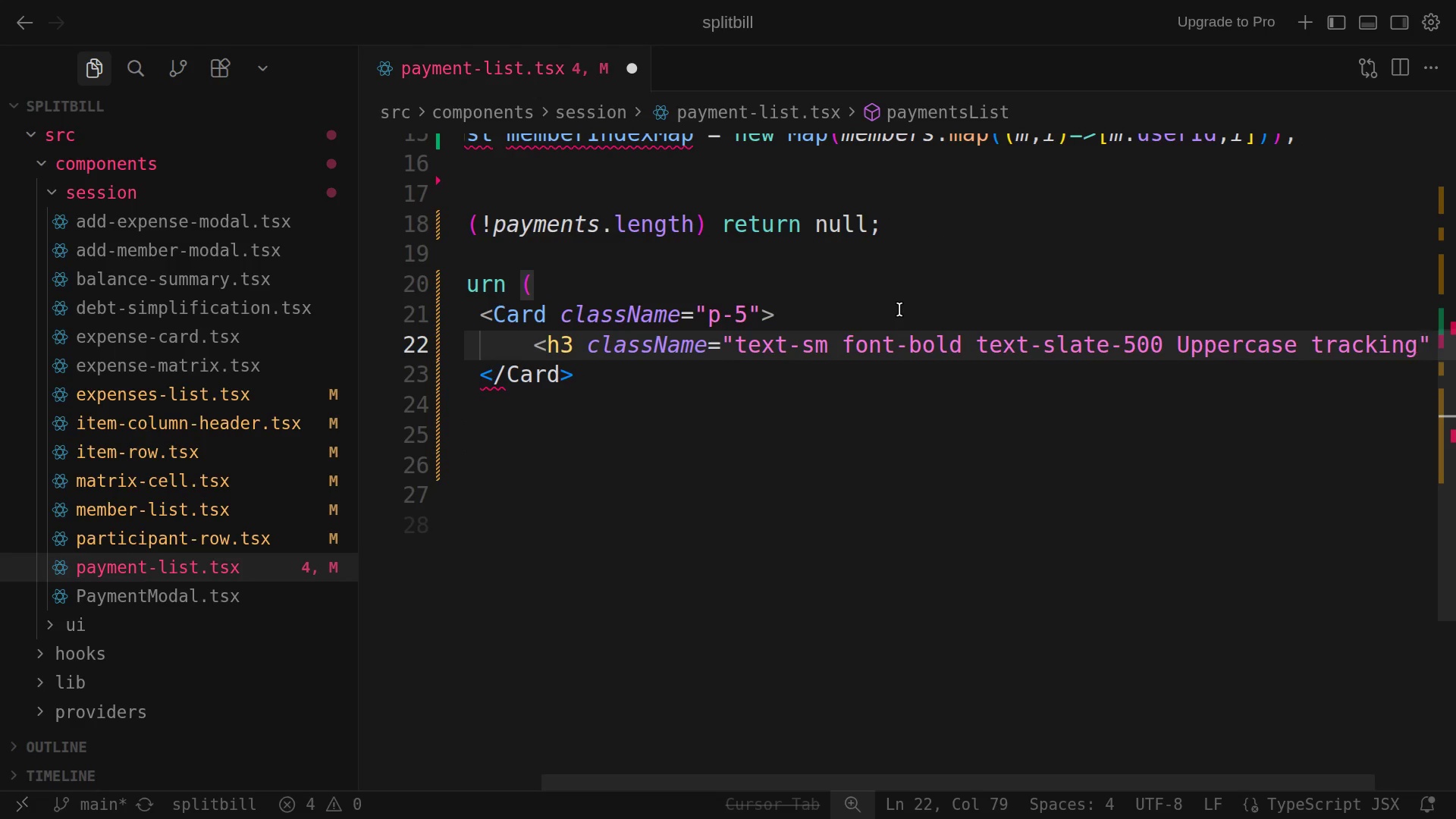 
type(-wder)
key(Backspace)
key(Backspace)
key(Backspace)
type(ider)
 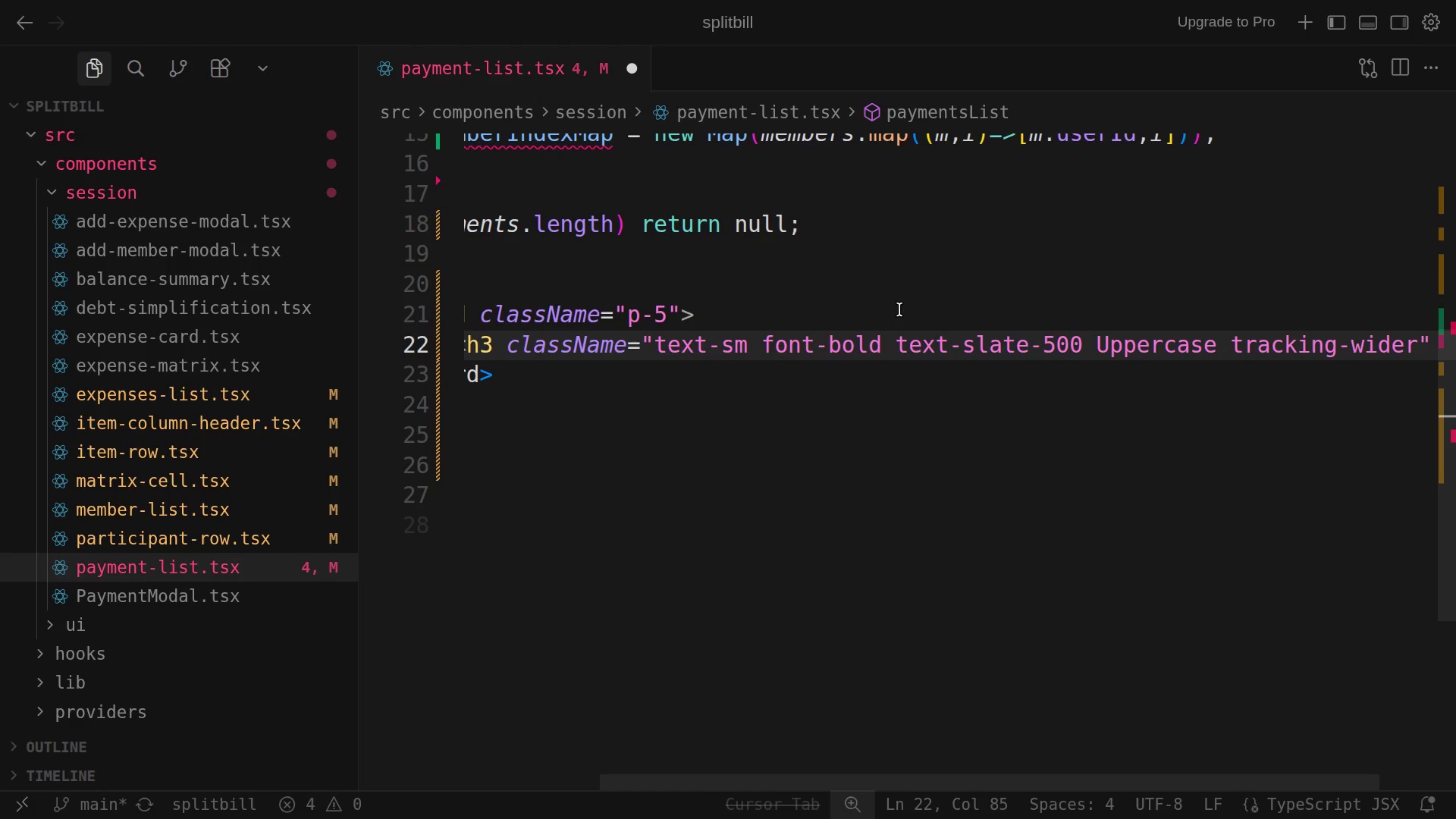 
wait(6.06)
 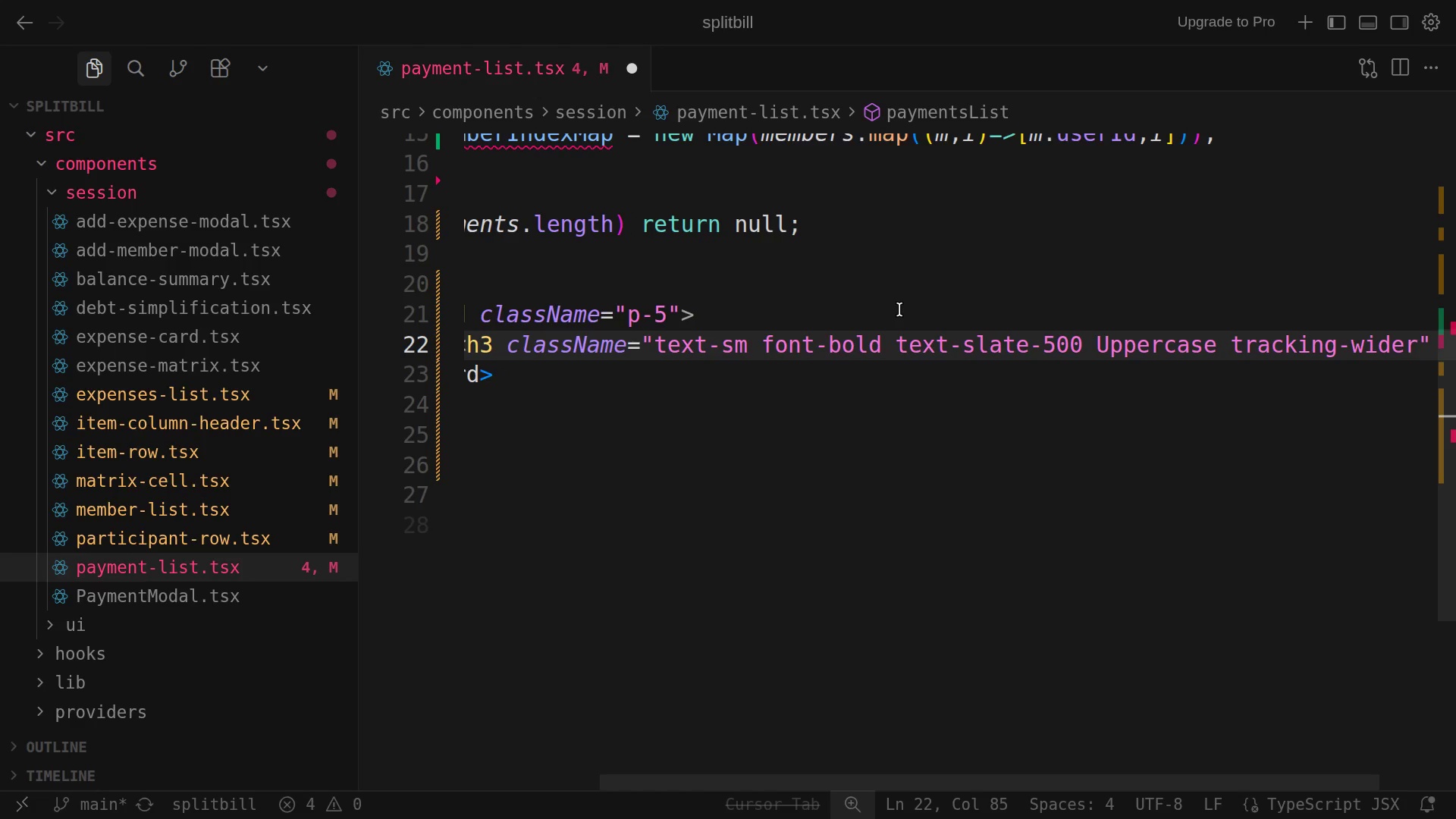 
type( mn)
key(Backspace)
type(b)
 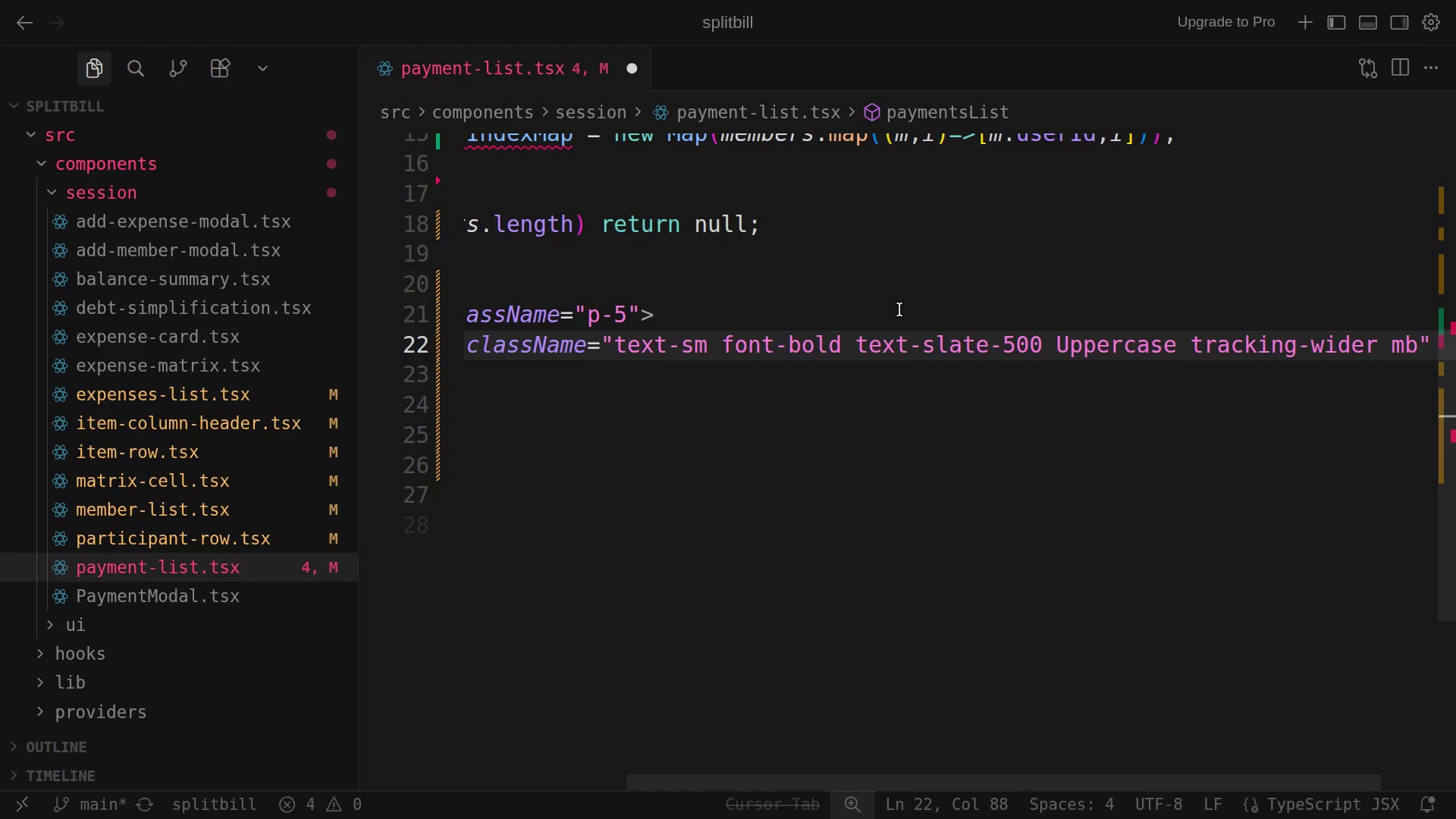 
key(Minus)
 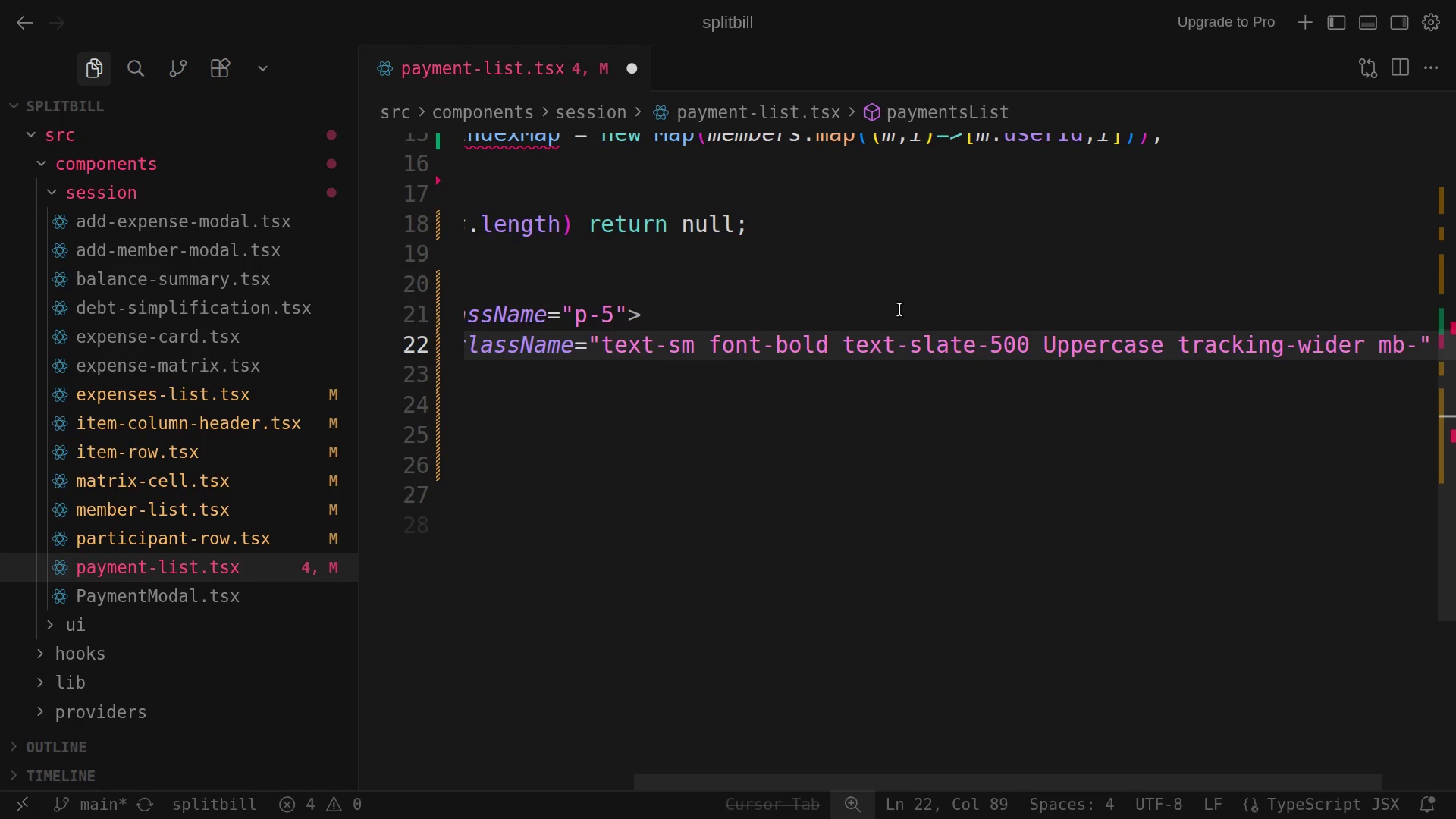 
key(4)
 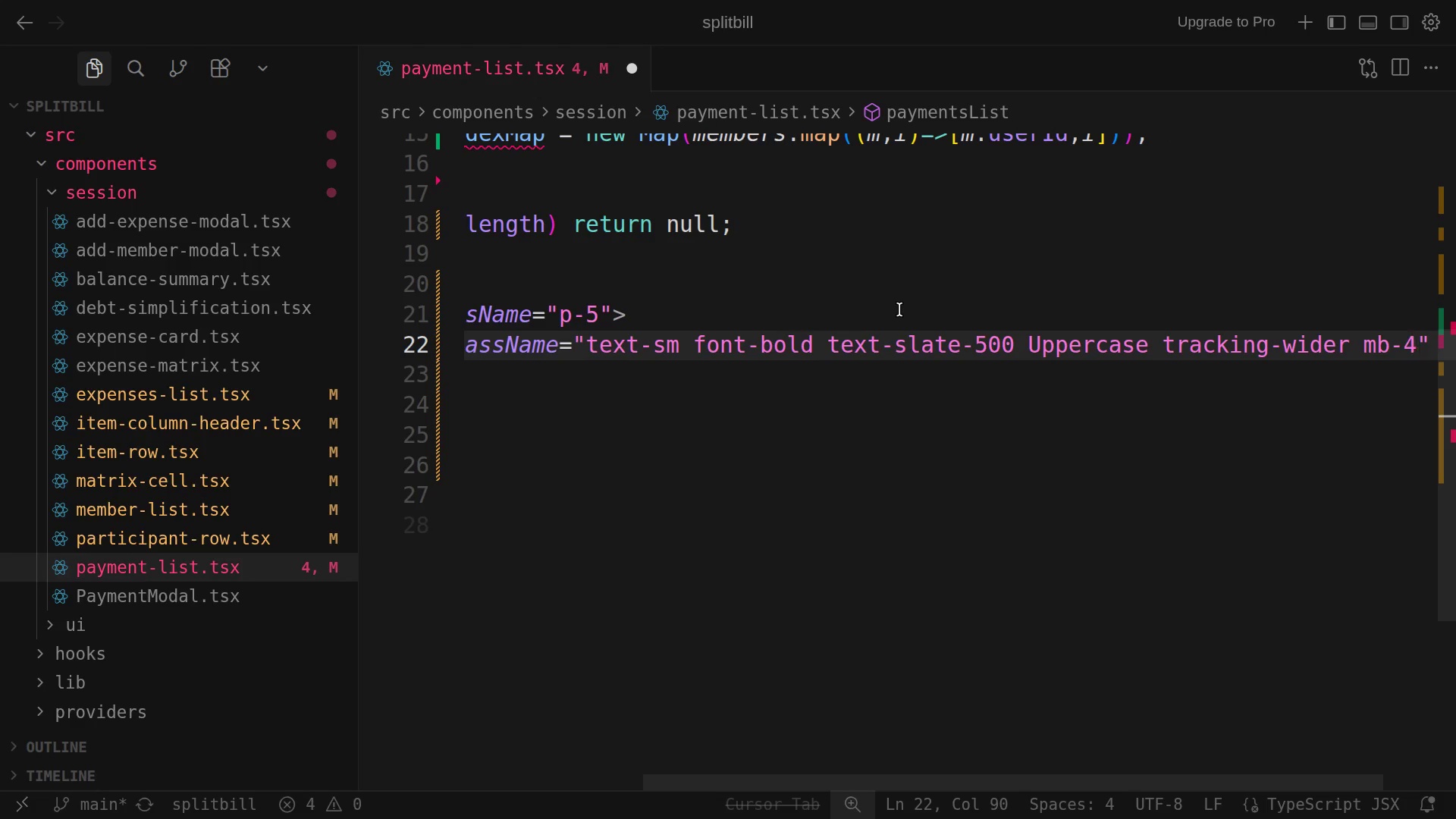 
key(ArrowRight)
 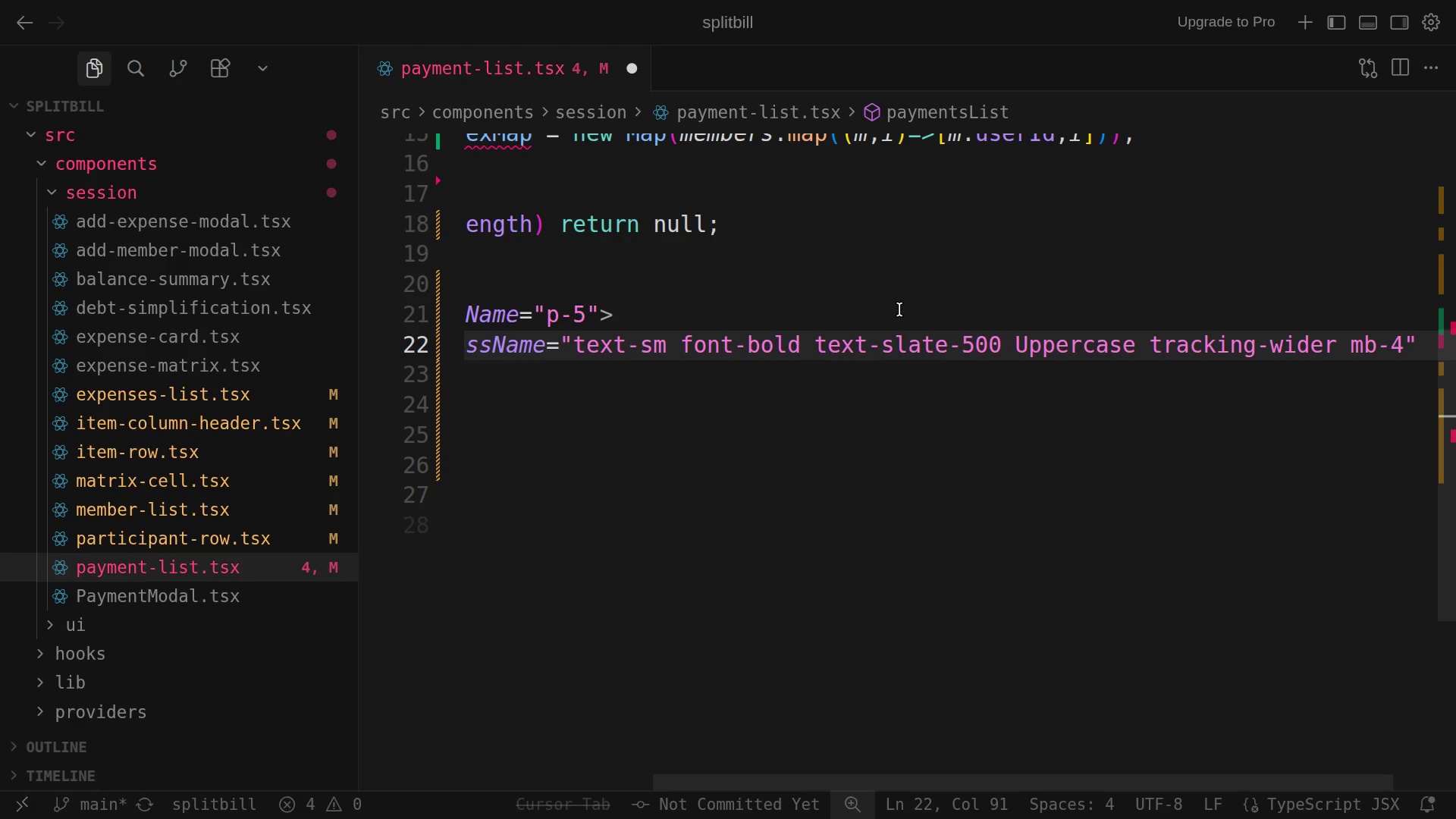 
key(Shift+Period)
 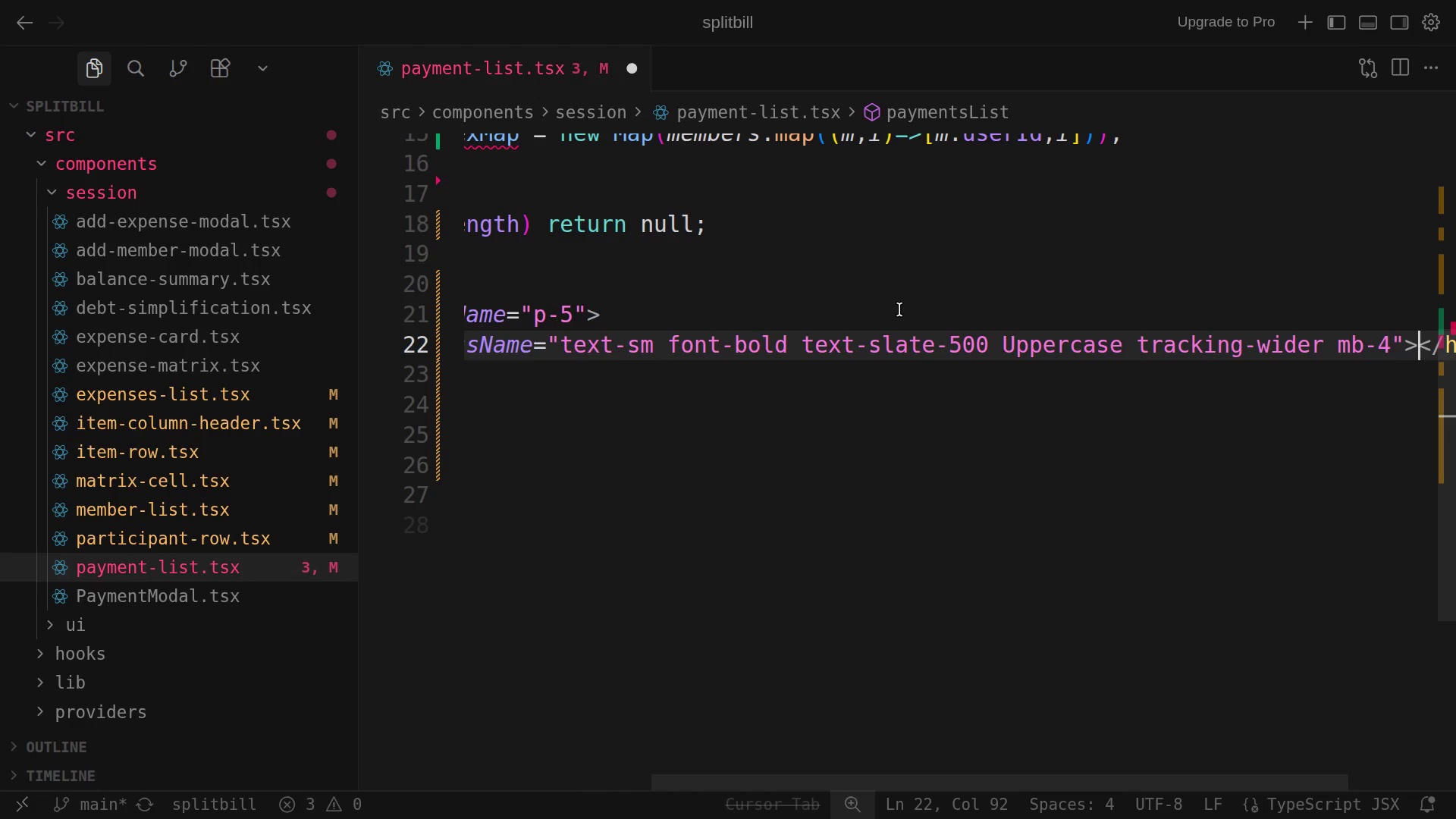 
key(Enter)
 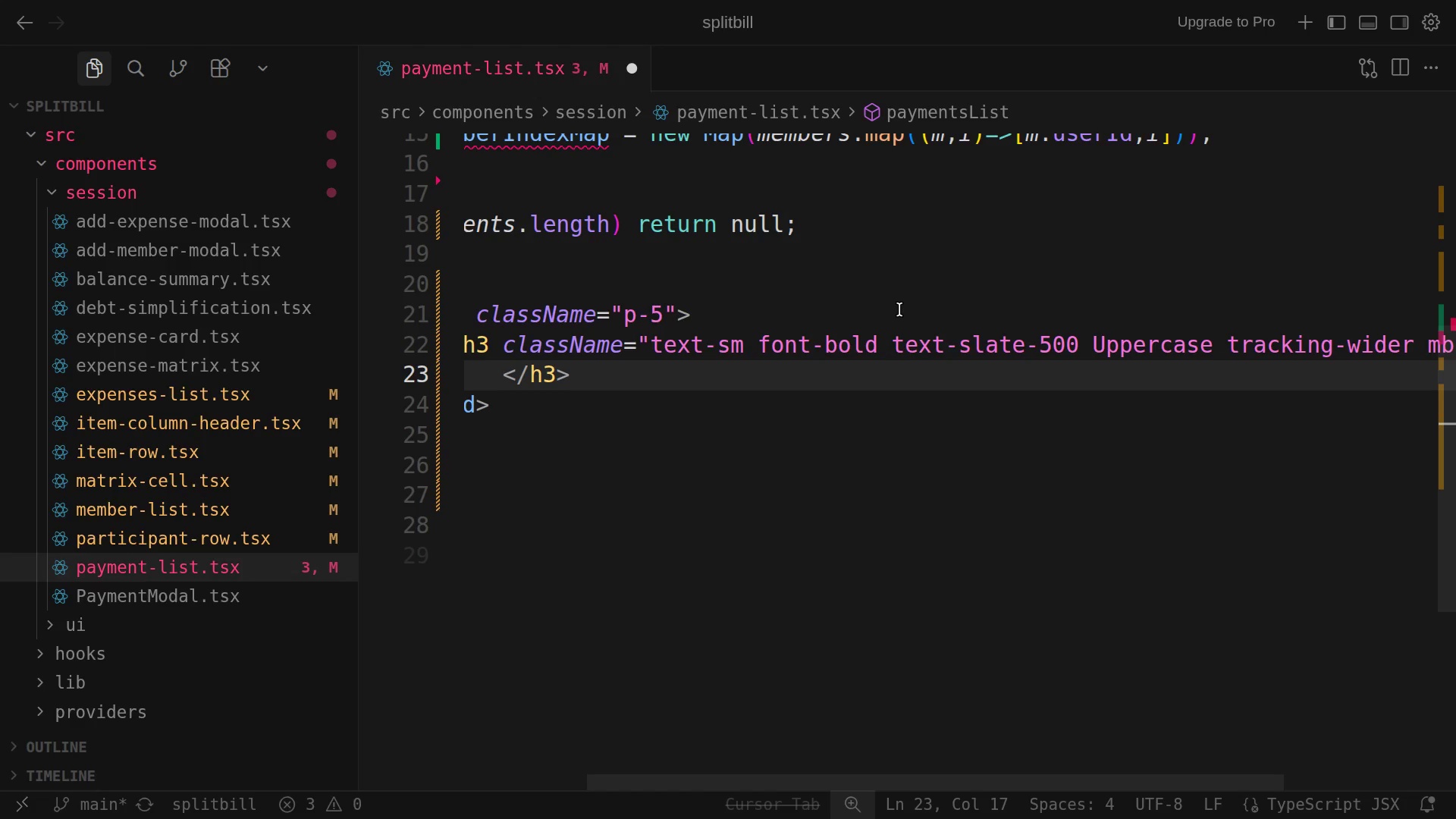 
wait(11.68)
 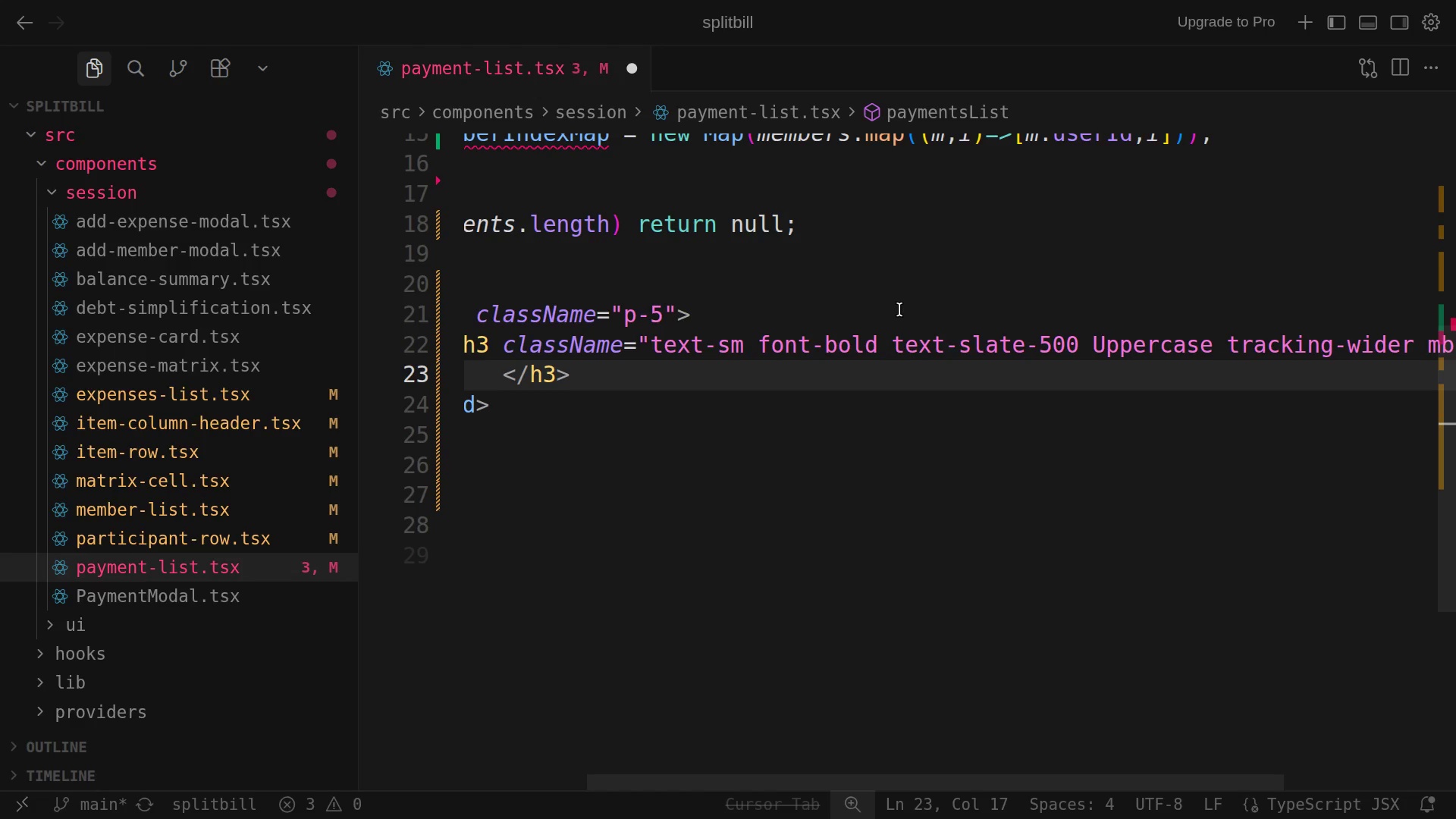 
key(Enter)
 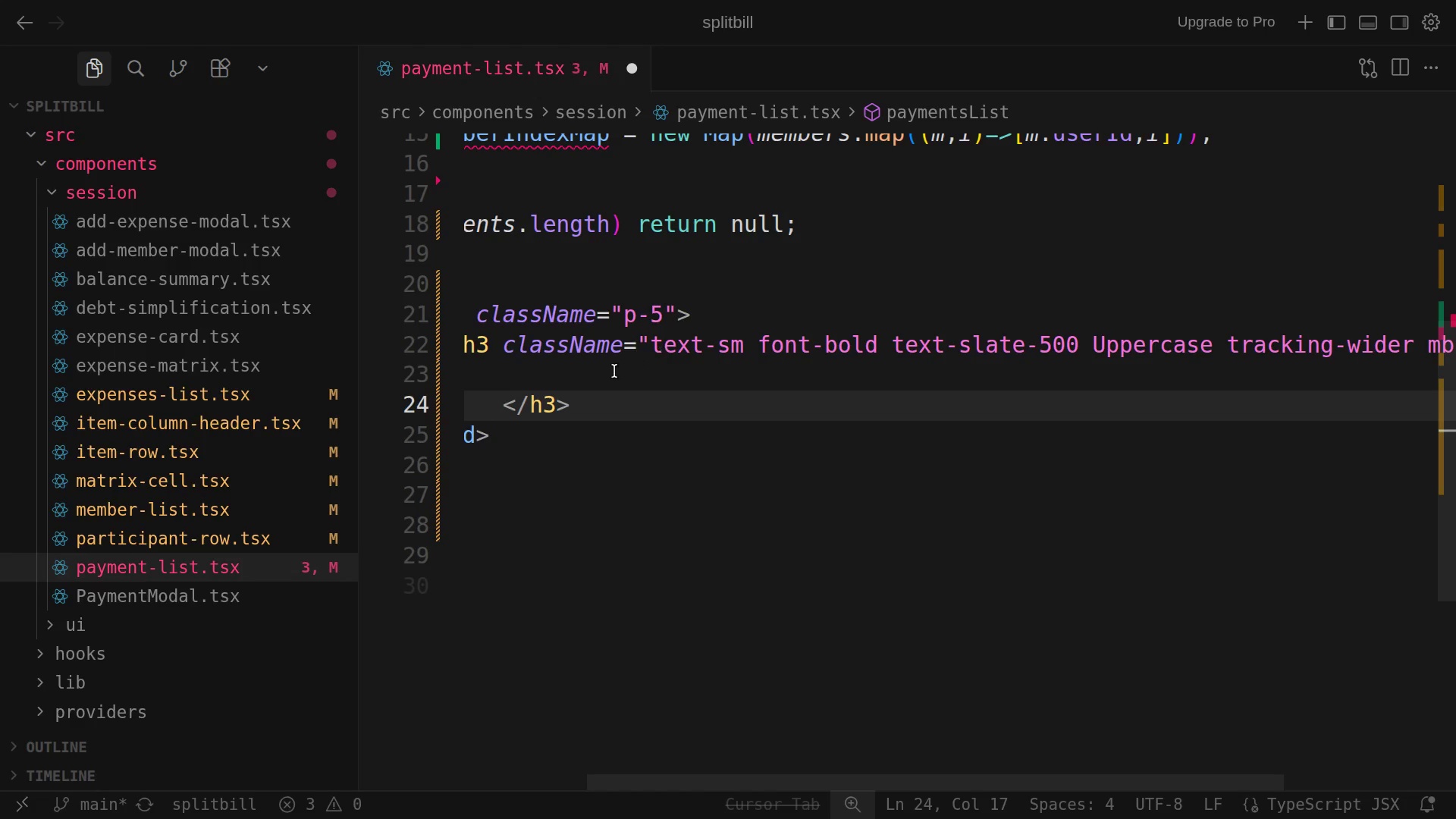 
left_click([570, 359])
 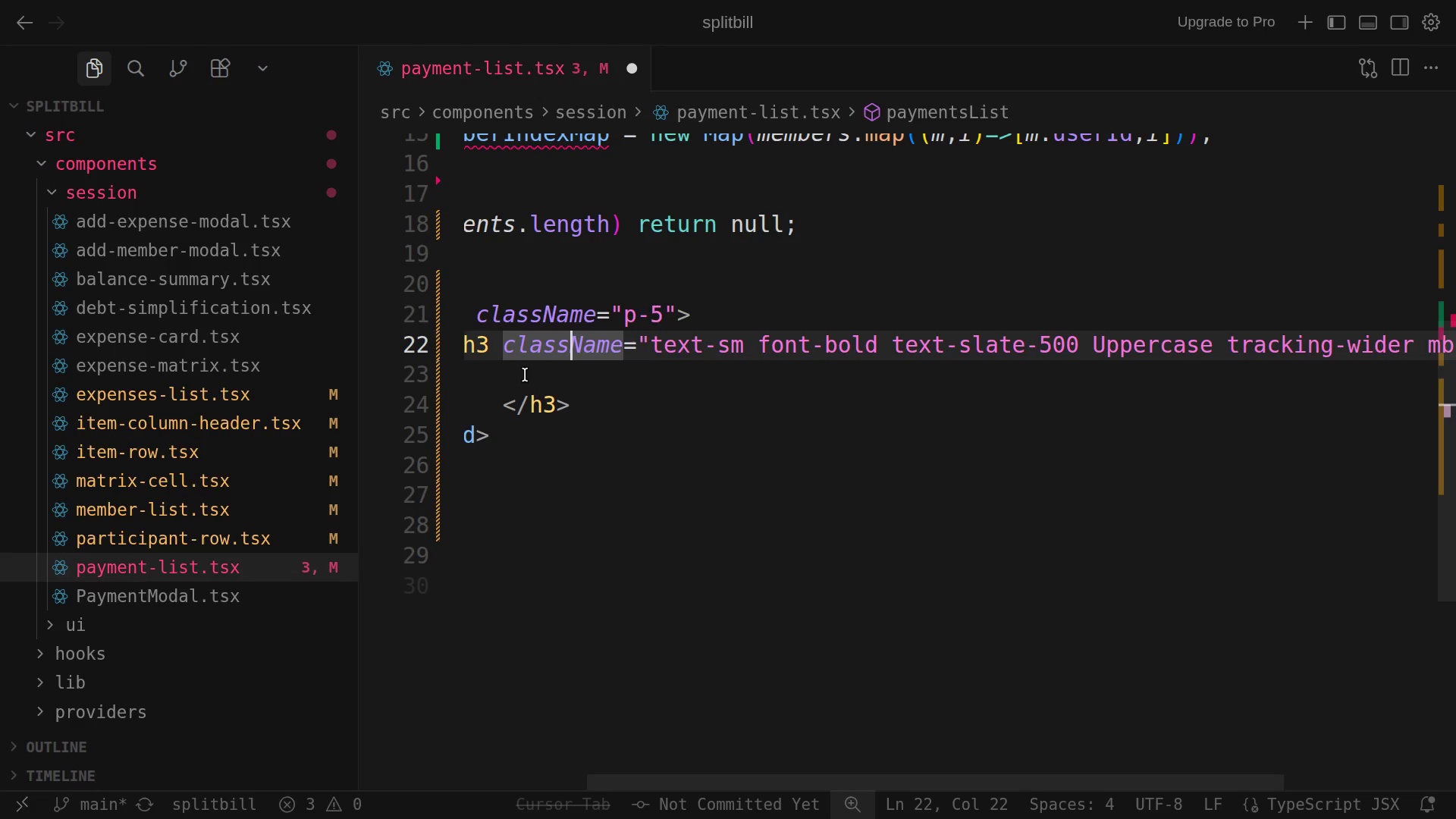 
left_click([525, 375])
 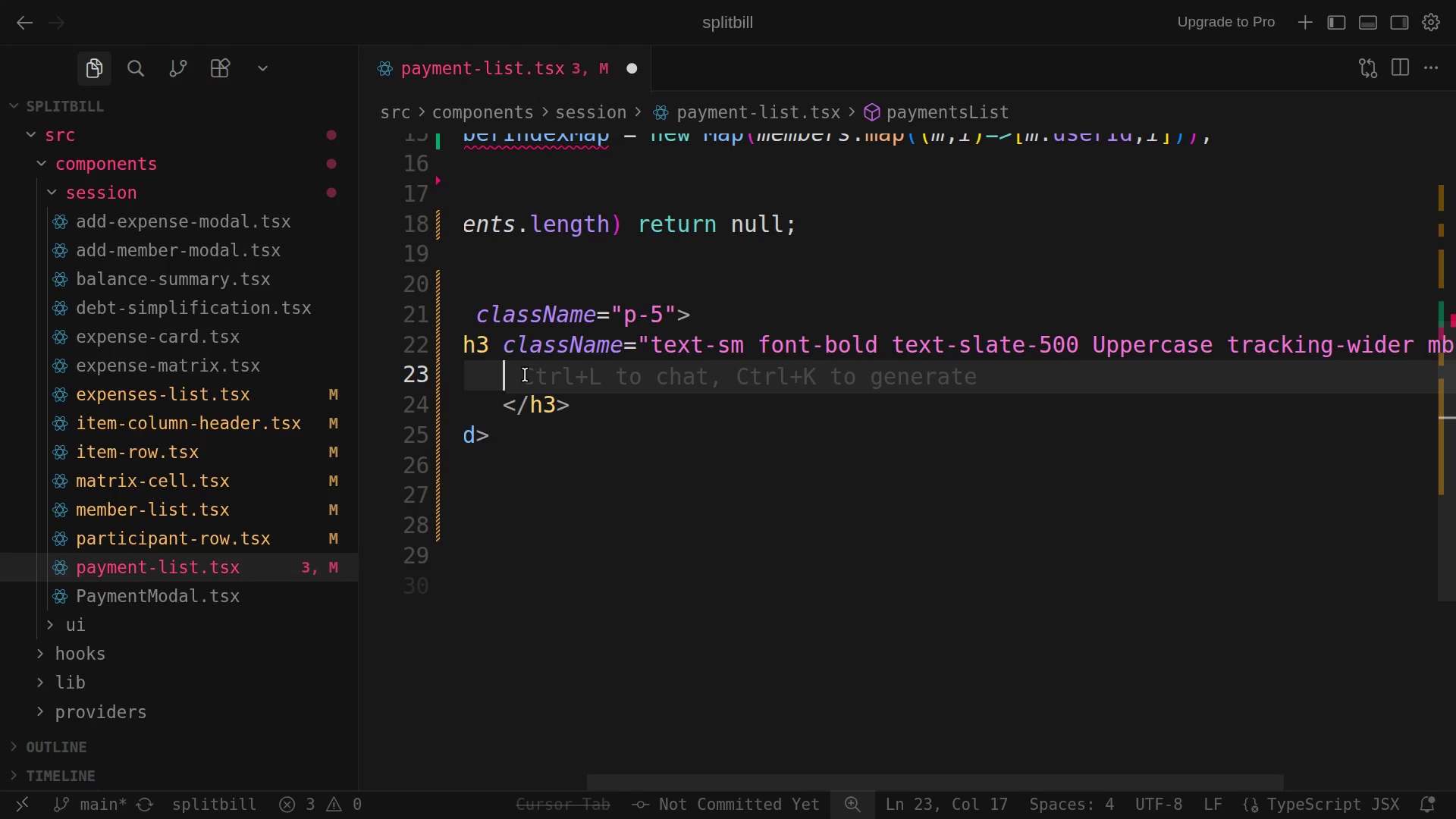 
wait(8.28)
 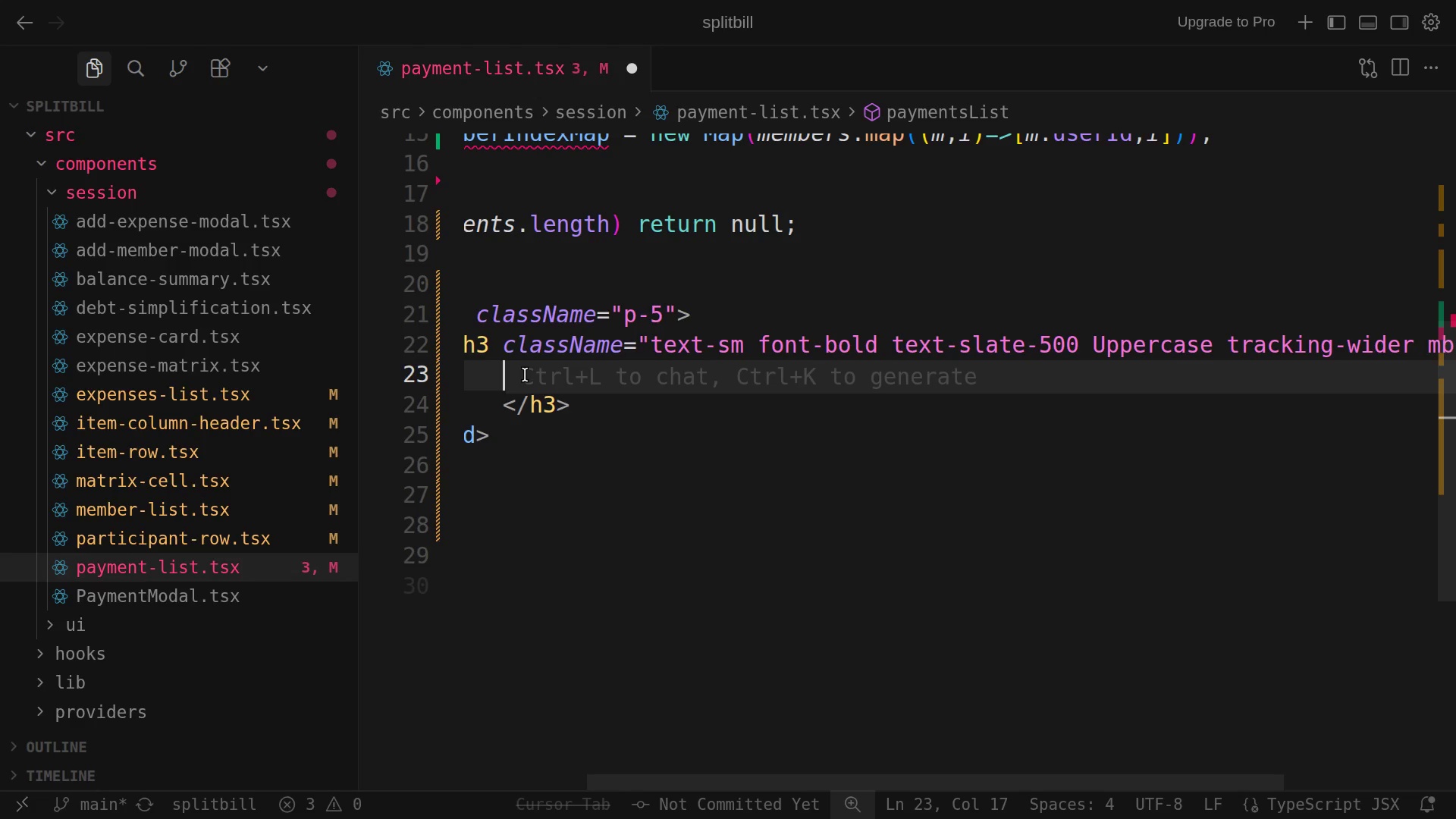 
type(payment)
 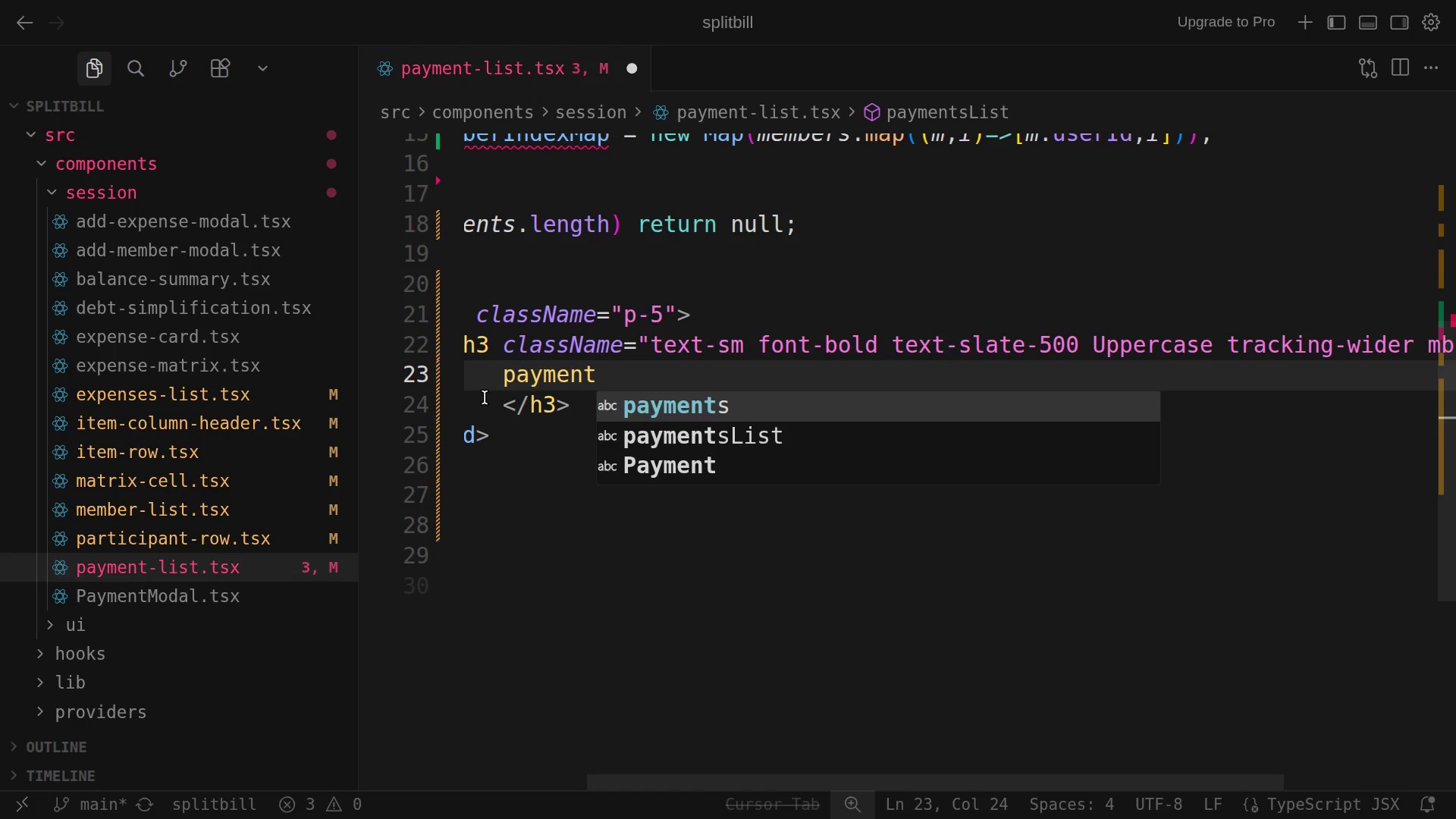 
wait(9.62)
 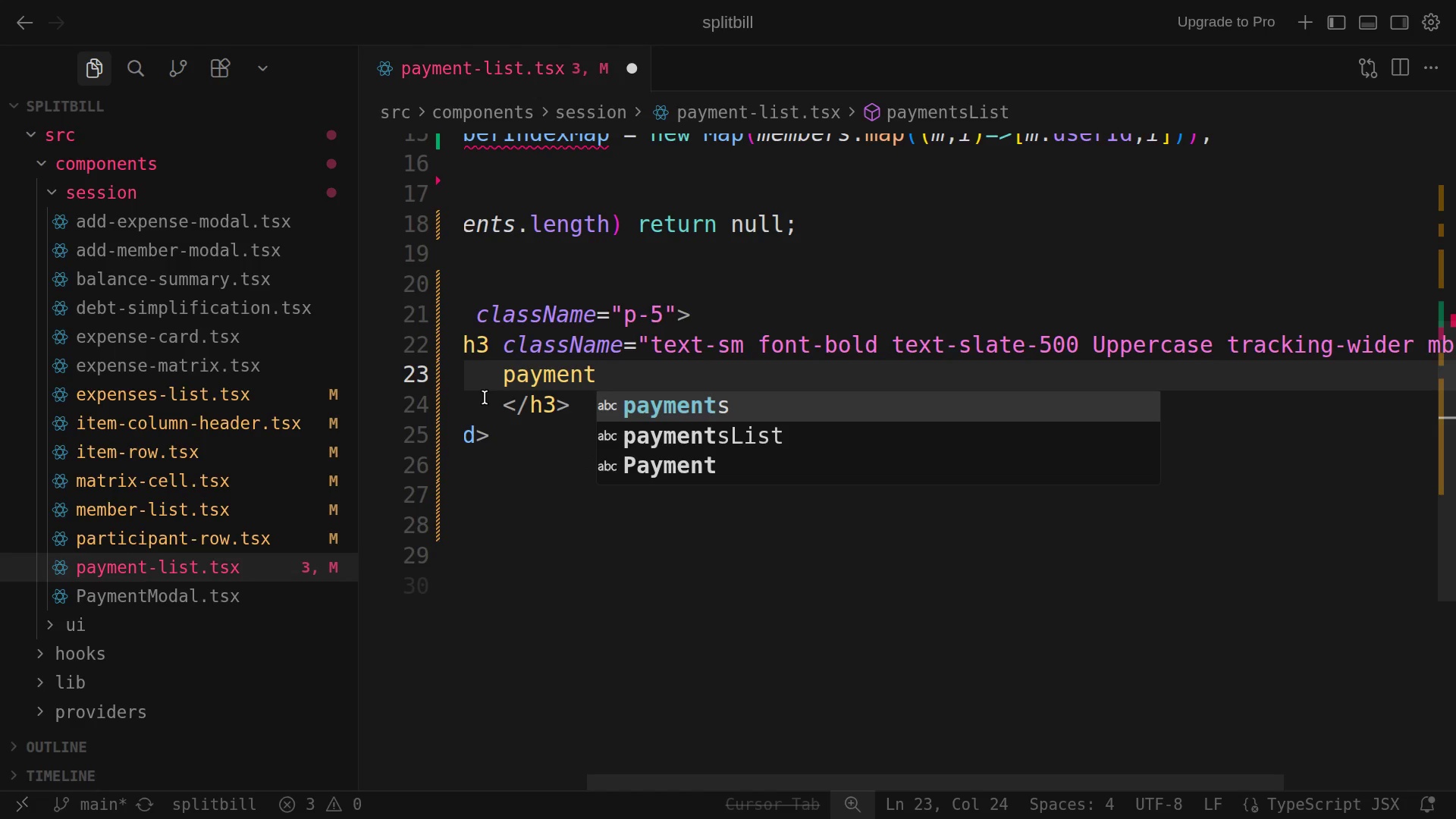 
type( History)
 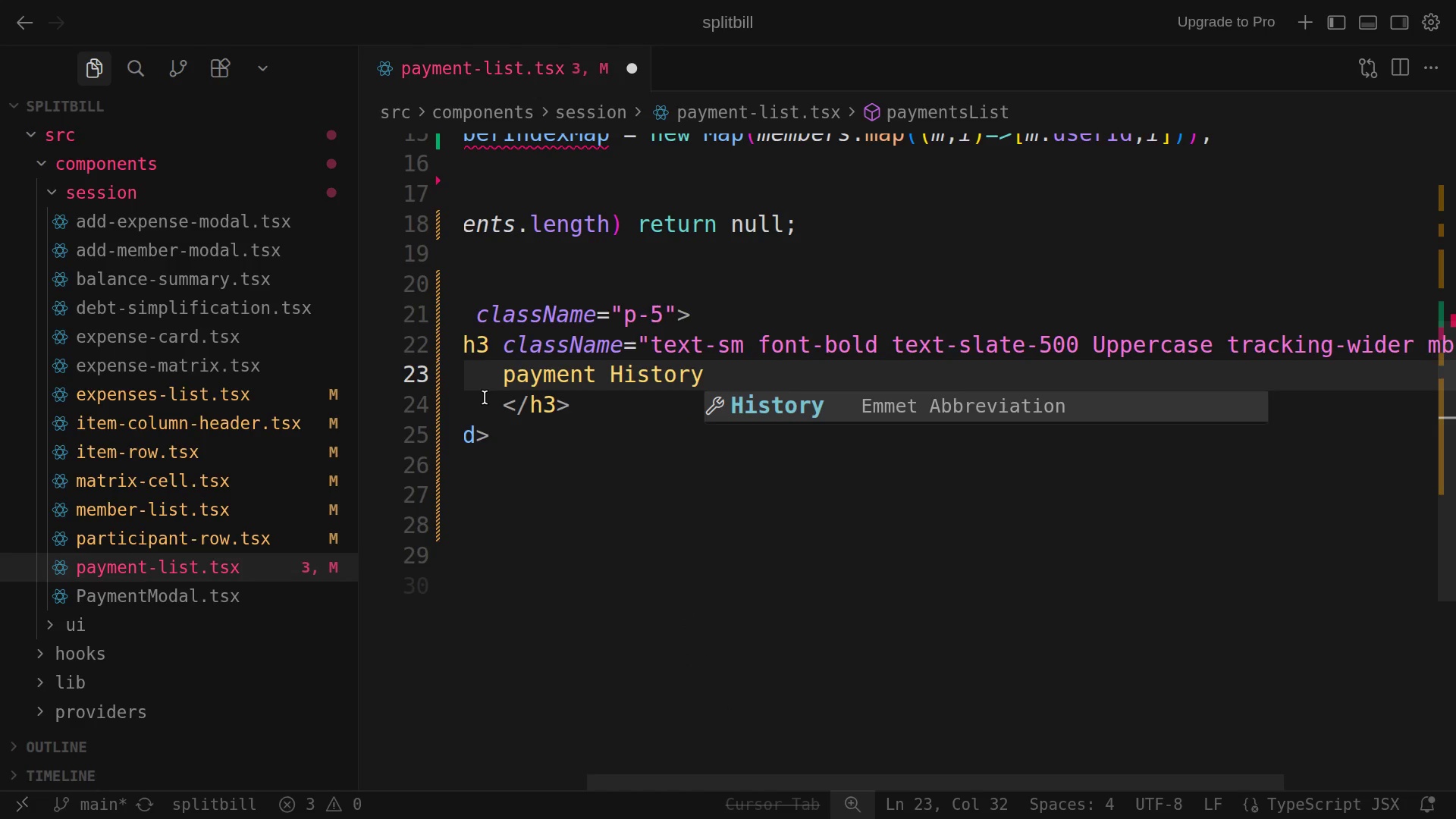 
wait(5.61)
 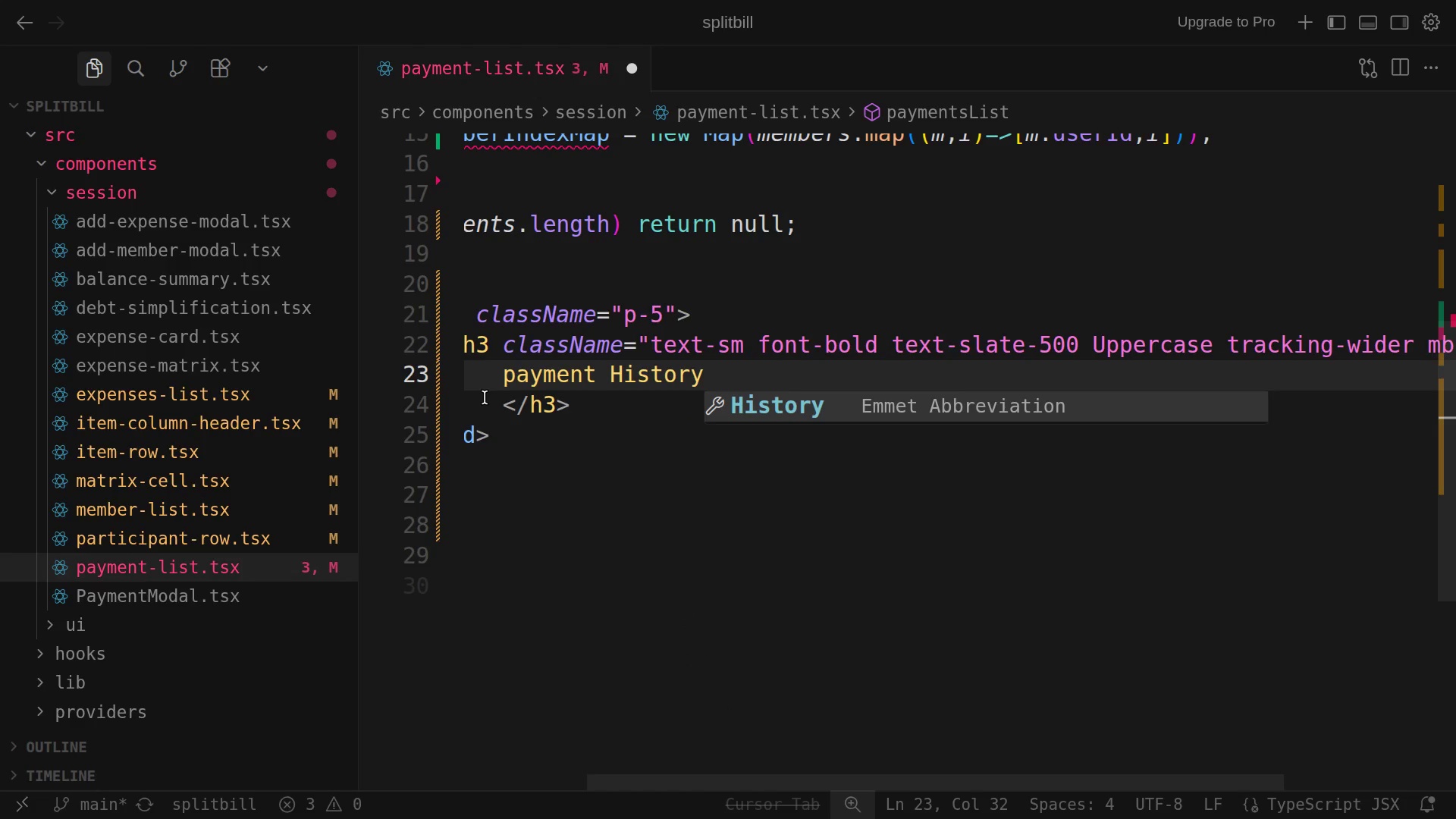 
scroll: coordinate [600, 424], scroll_direction: down, amount: 3.0
 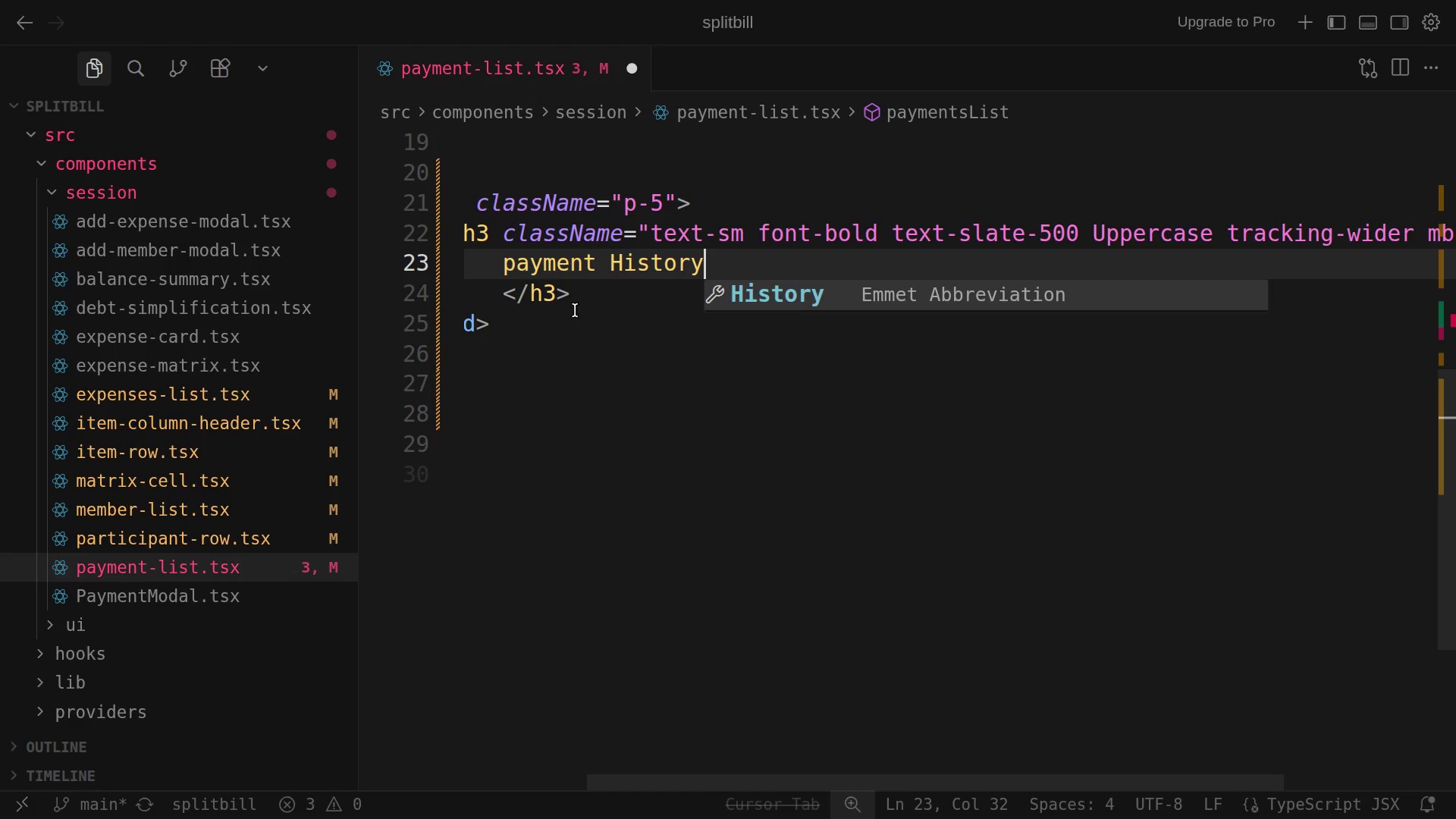 
left_click([577, 304])
 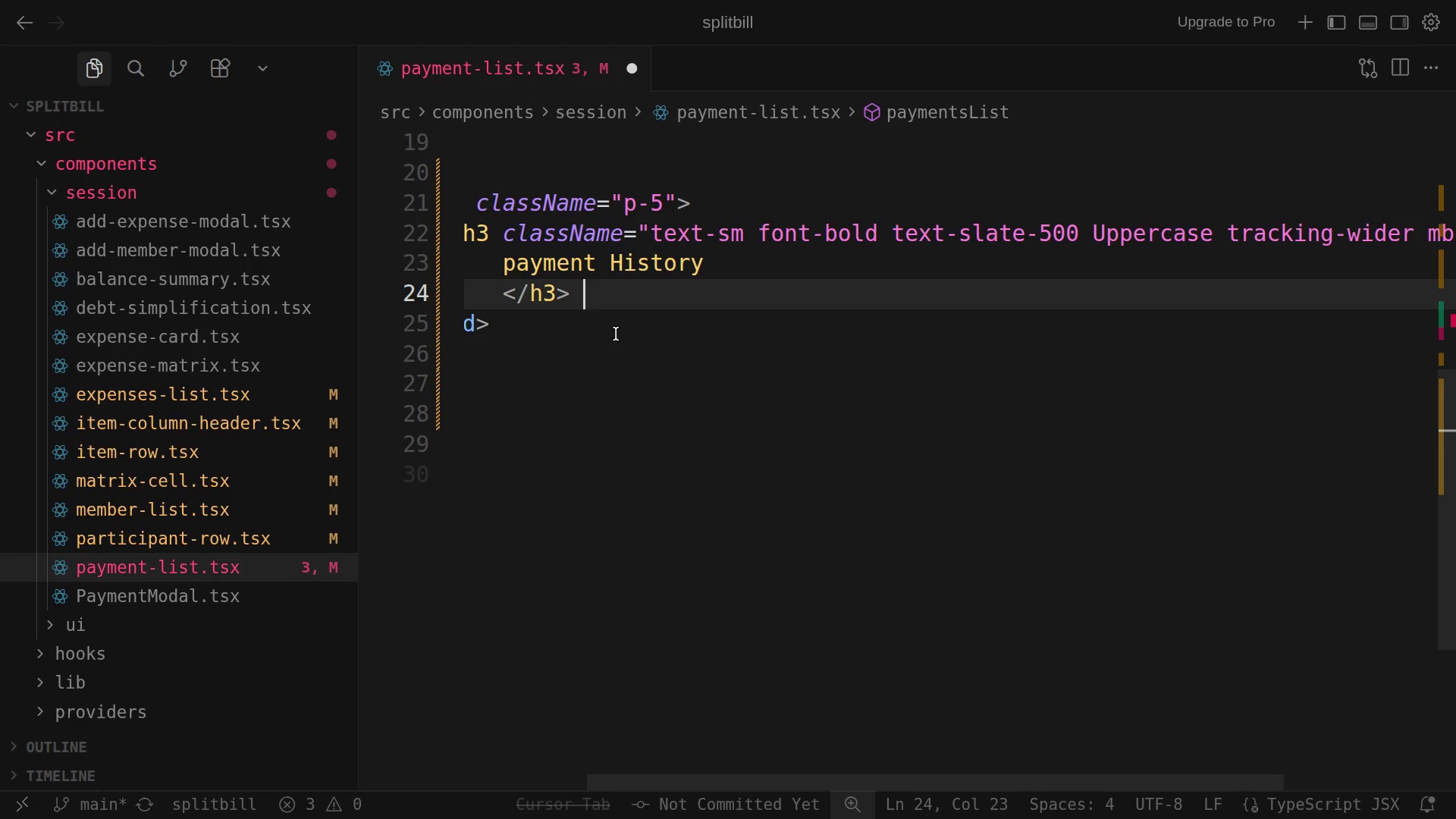 
scroll: coordinate [616, 334], scroll_direction: up, amount: 12.0
 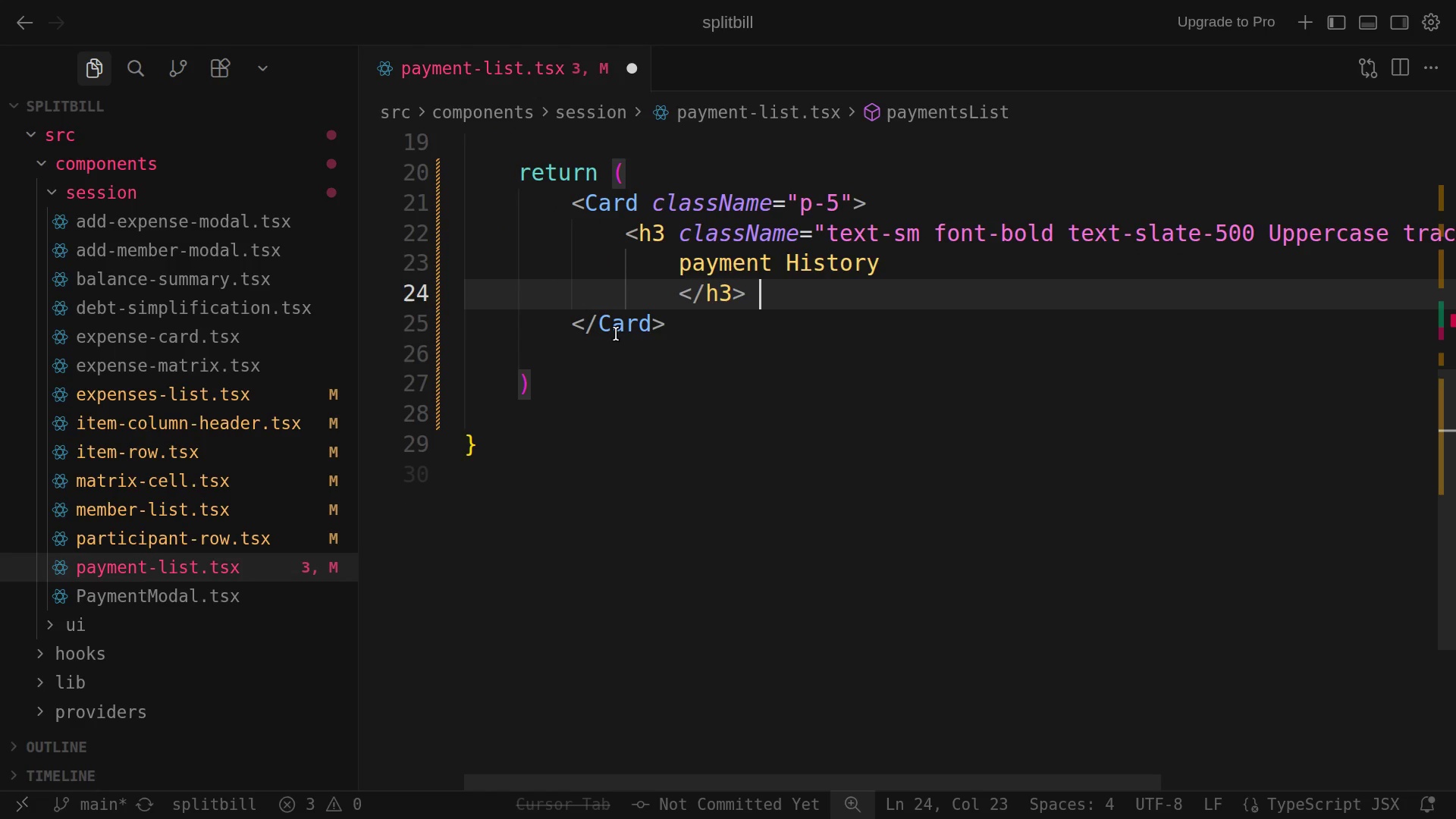 
key(Enter)
 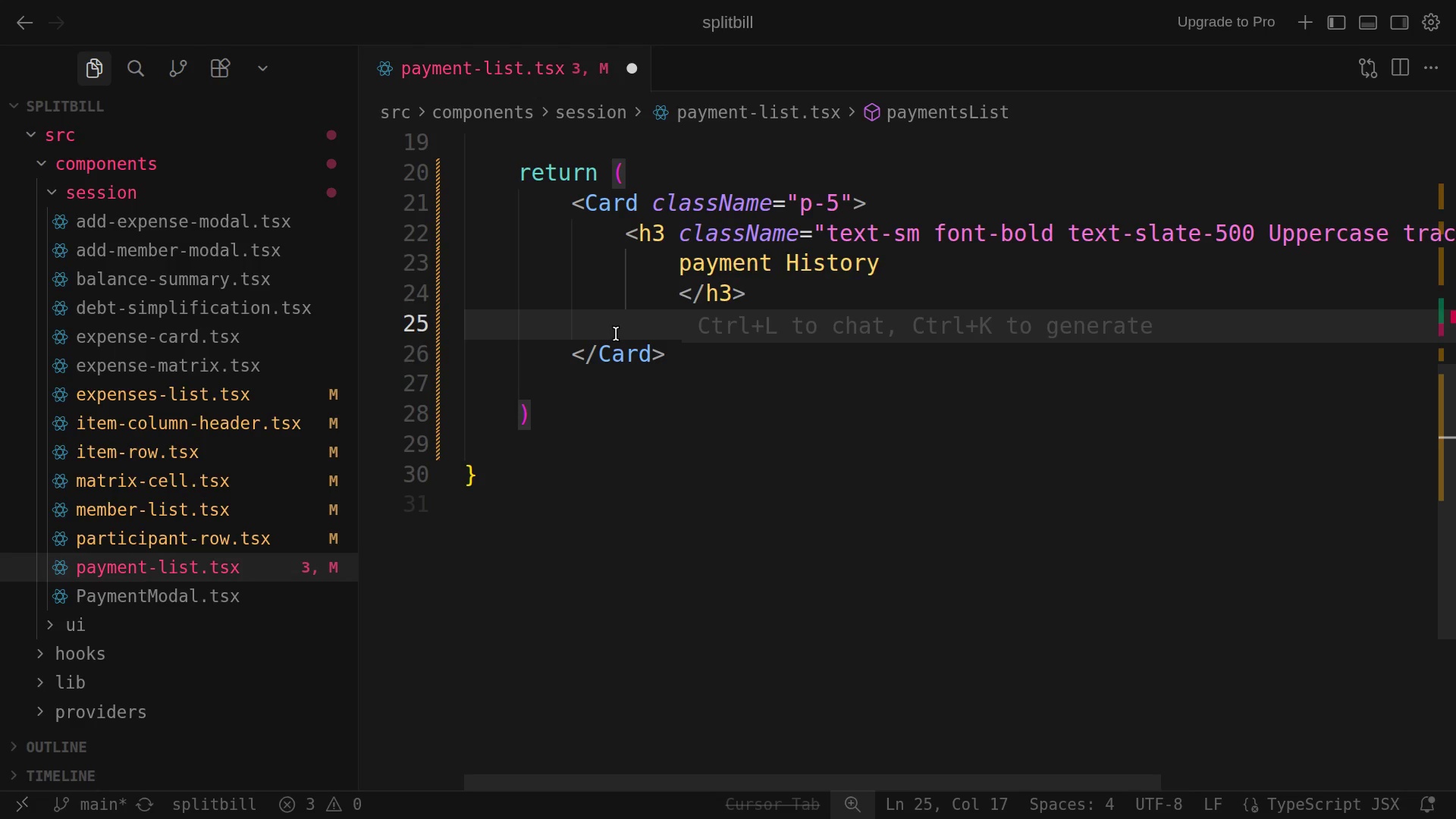 
wait(9.58)
 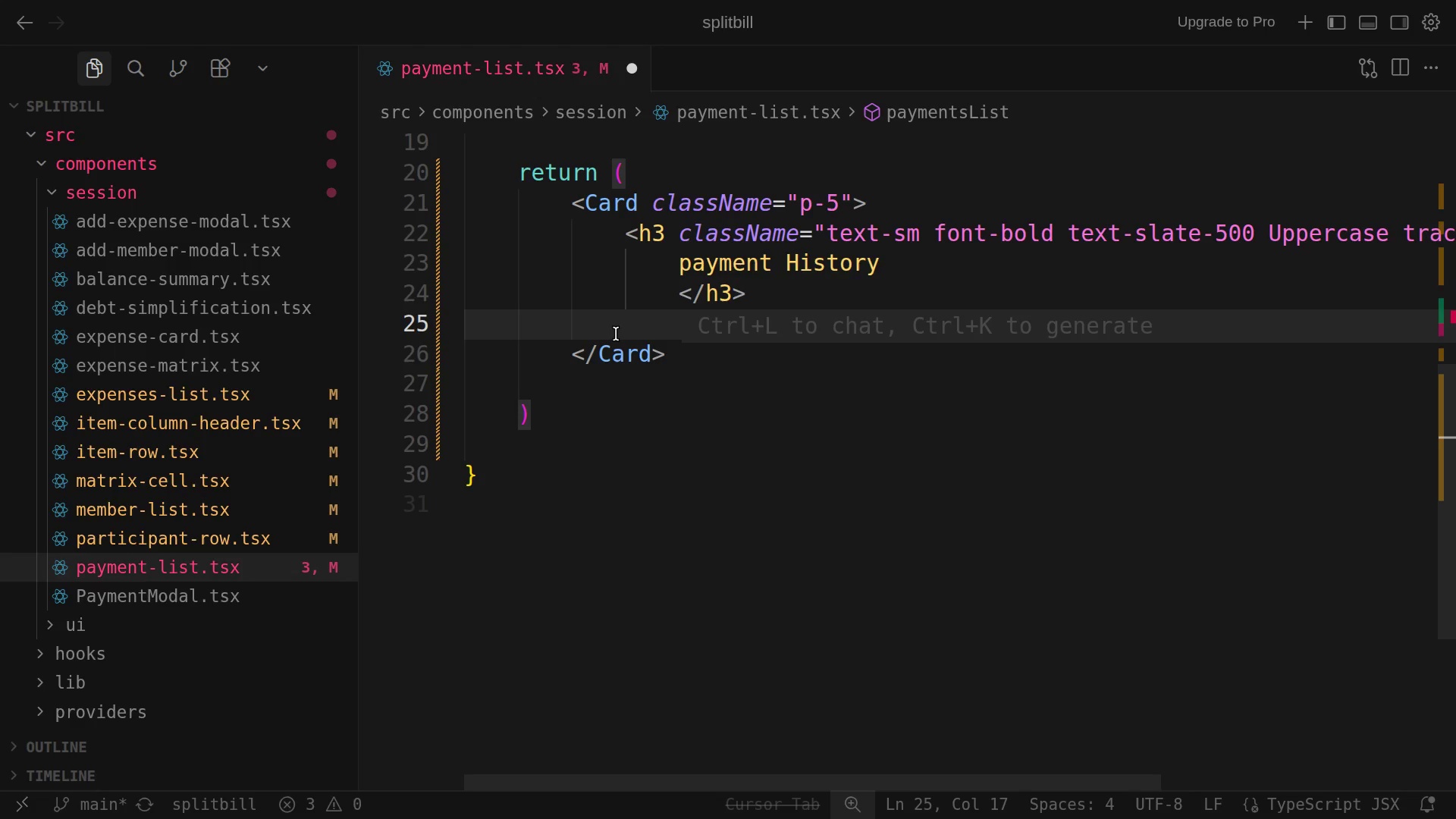 
key(Shift+Comma)
 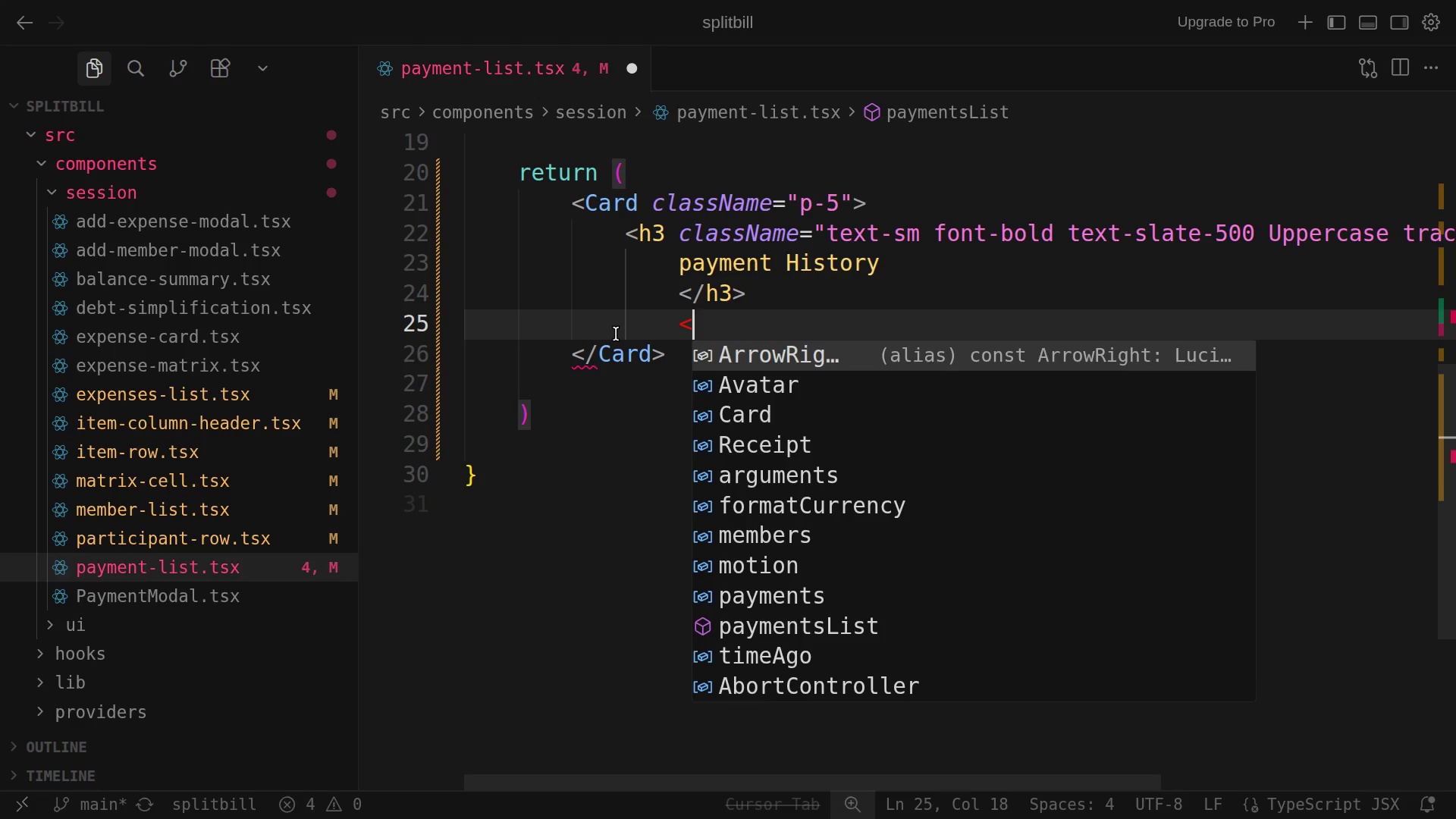 
type(dov cl)
key(Backspace)
key(Backspace)
key(Backspace)
key(Backspace)
key(Backspace)
type(iv class)
 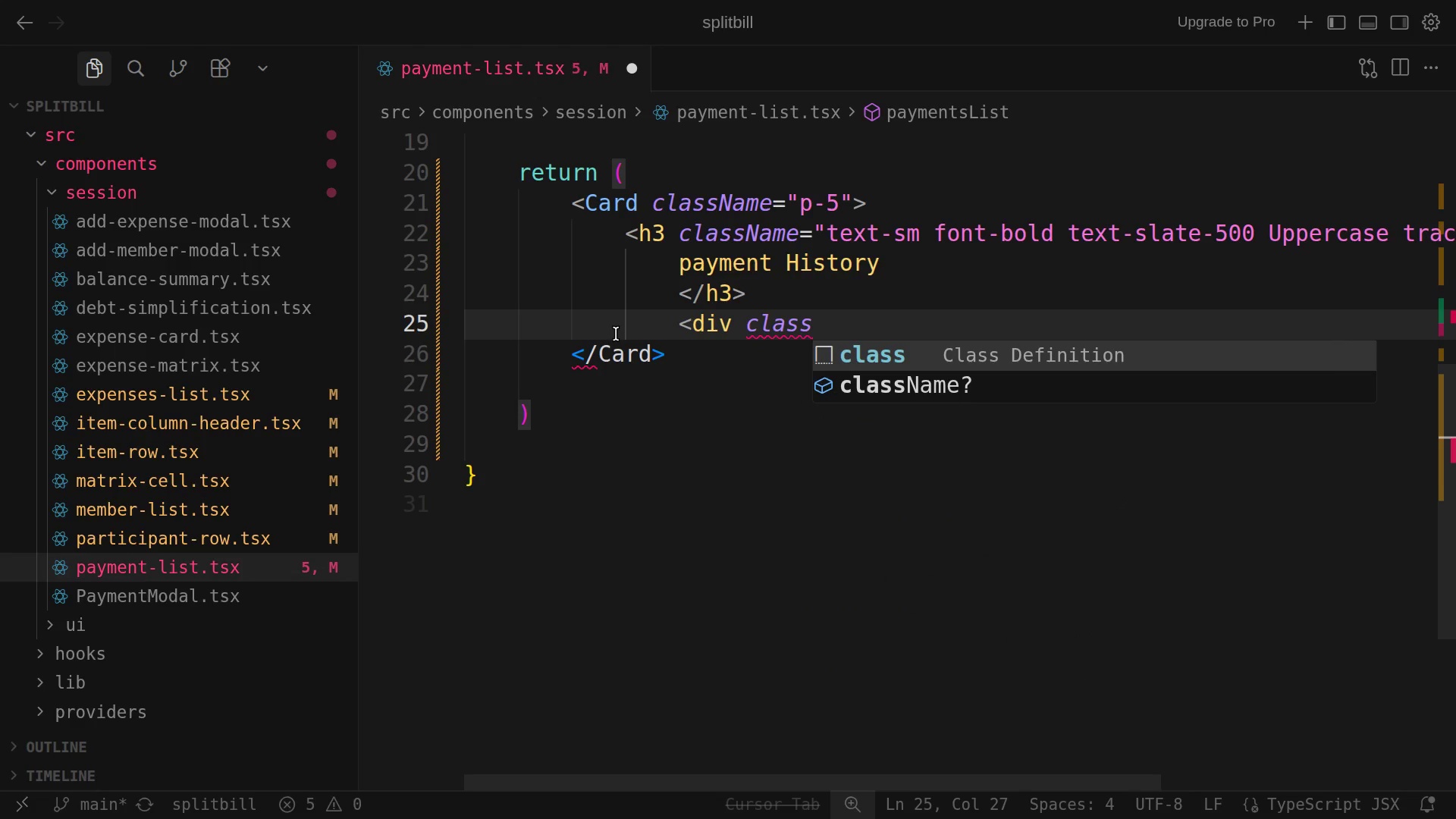 
type(Name)
 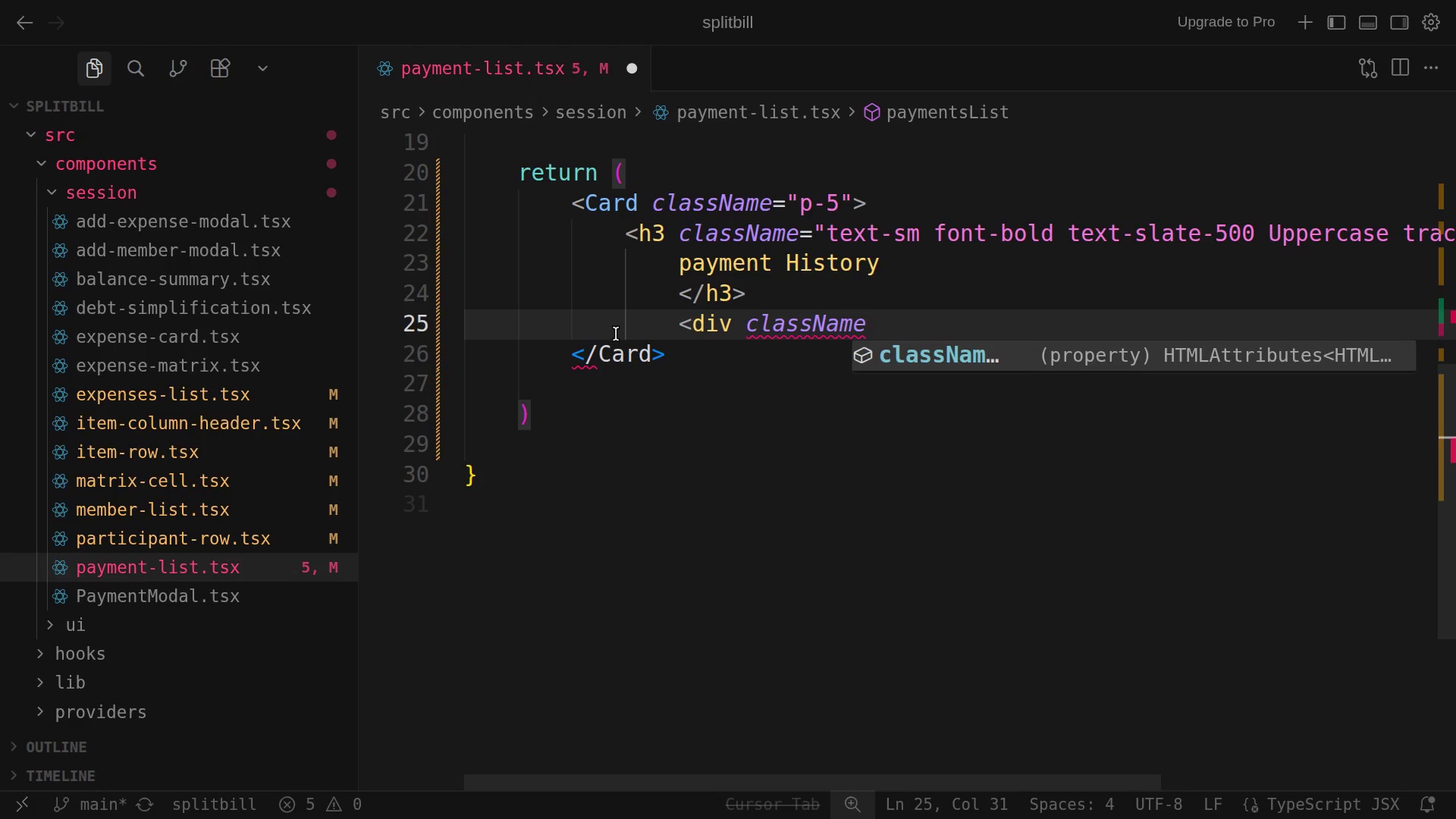 
key(Equal)
 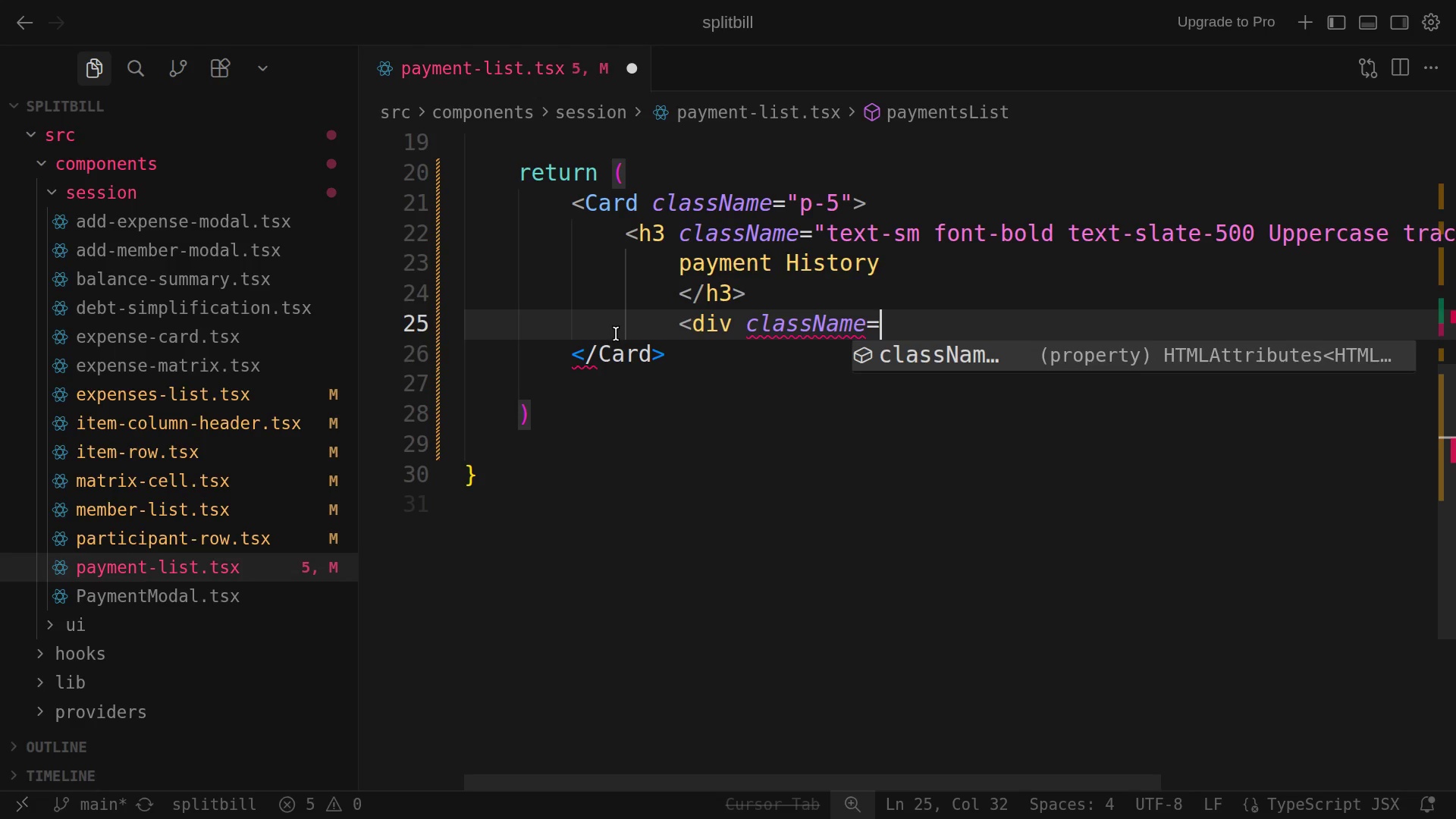 
key(Shift+Quote)
 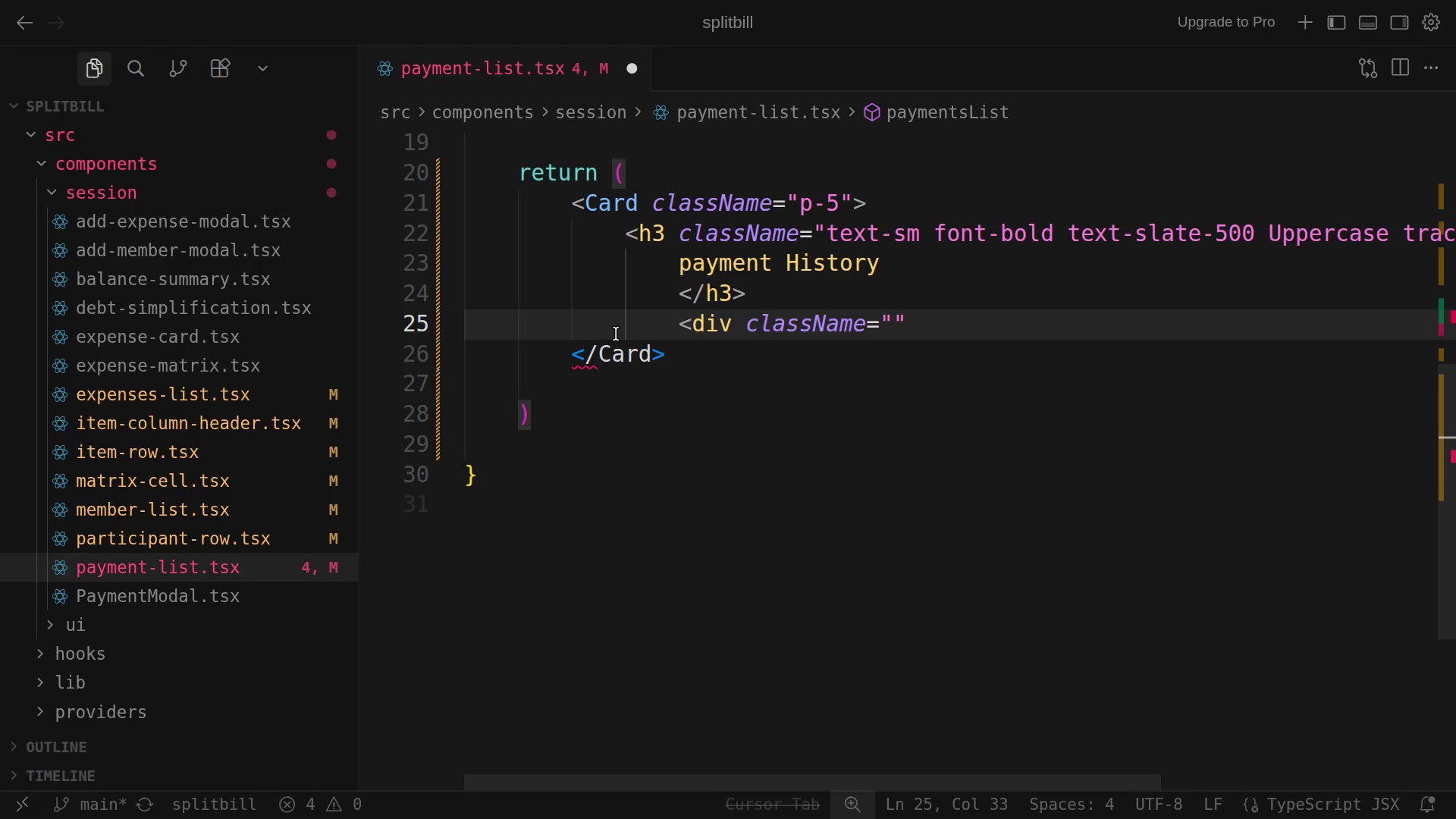 
type(space)
 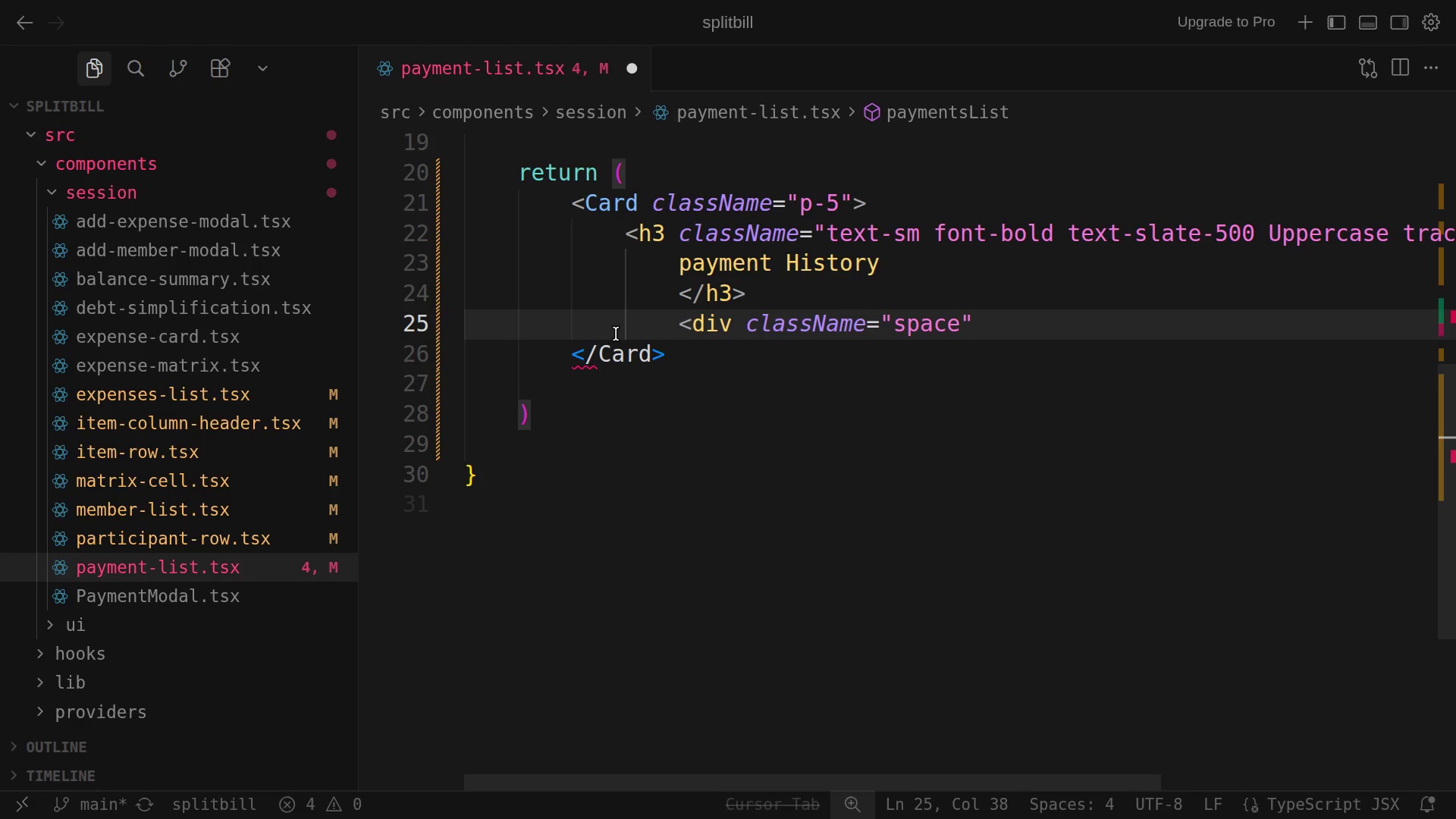 
key(Minus)
 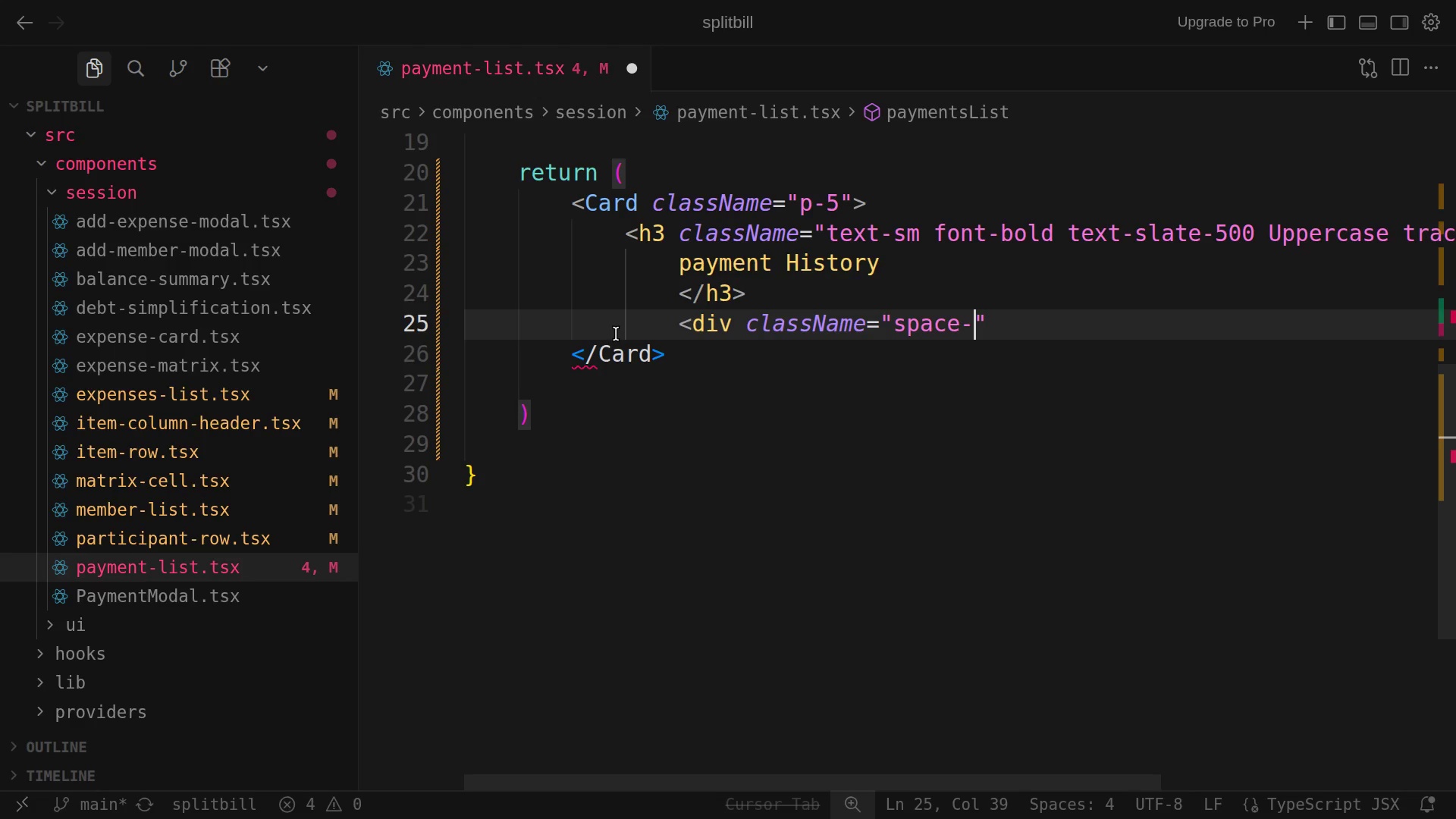 
key(Y)
 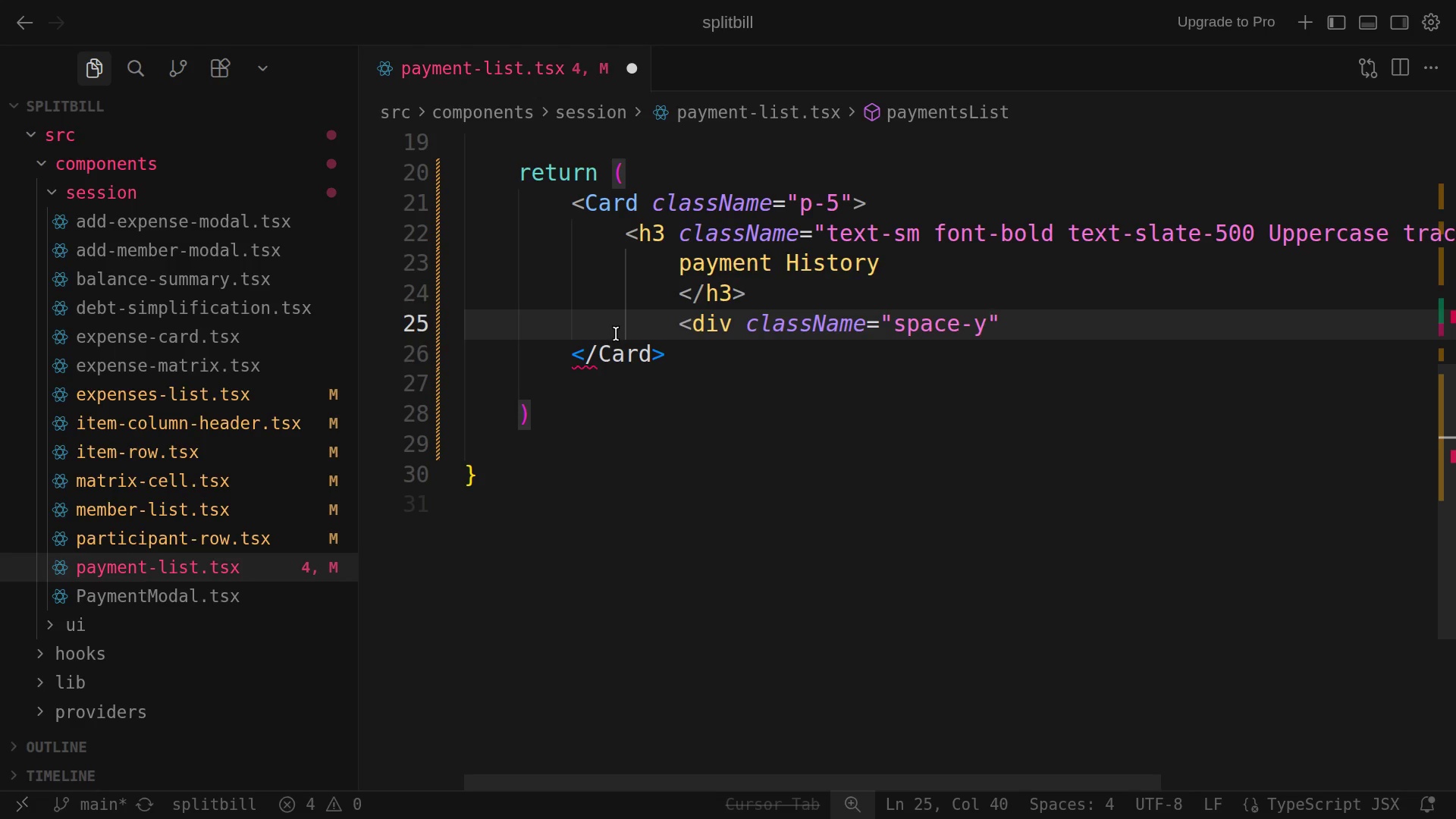 
key(Minus)
 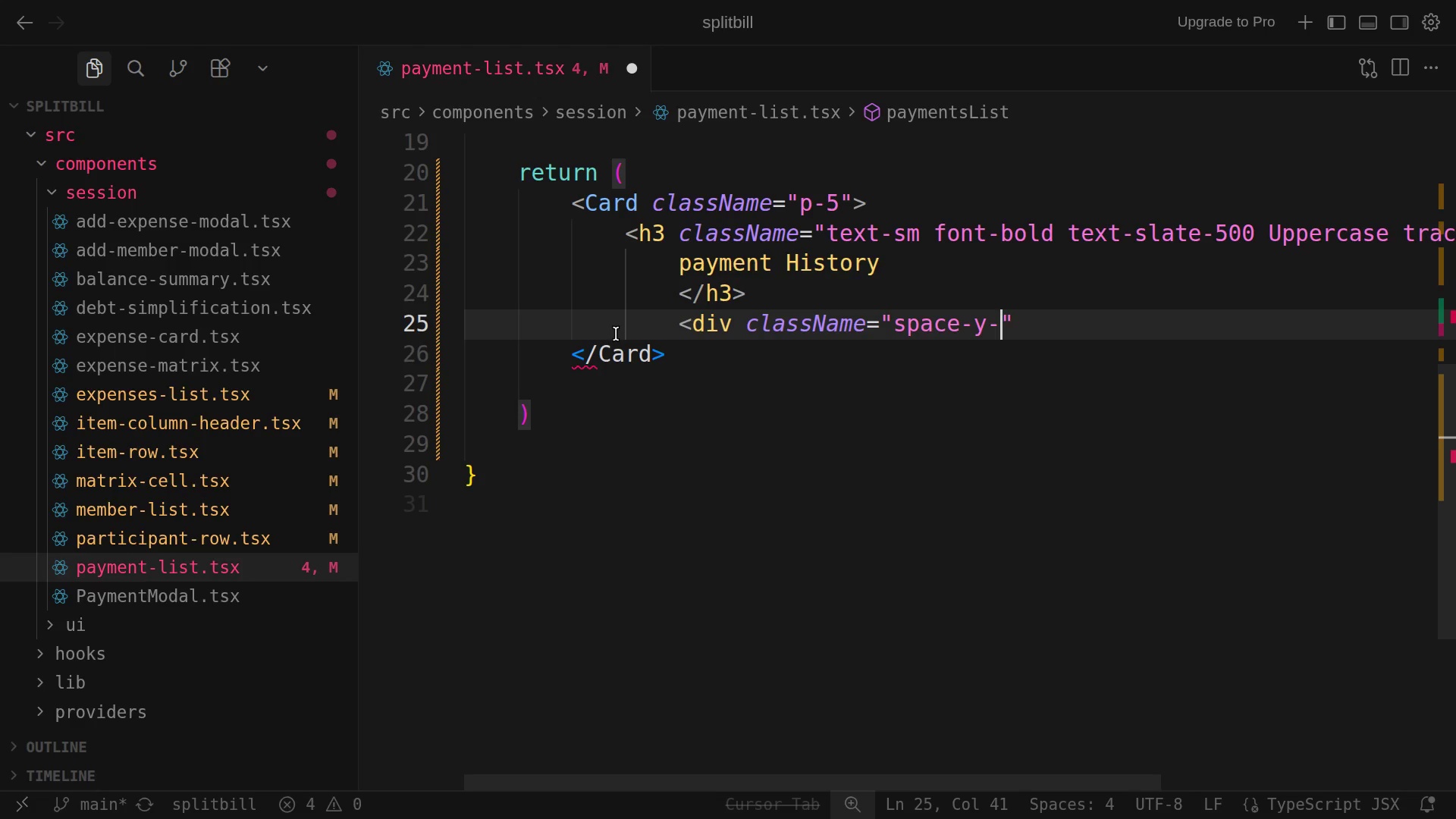 
key(2)
 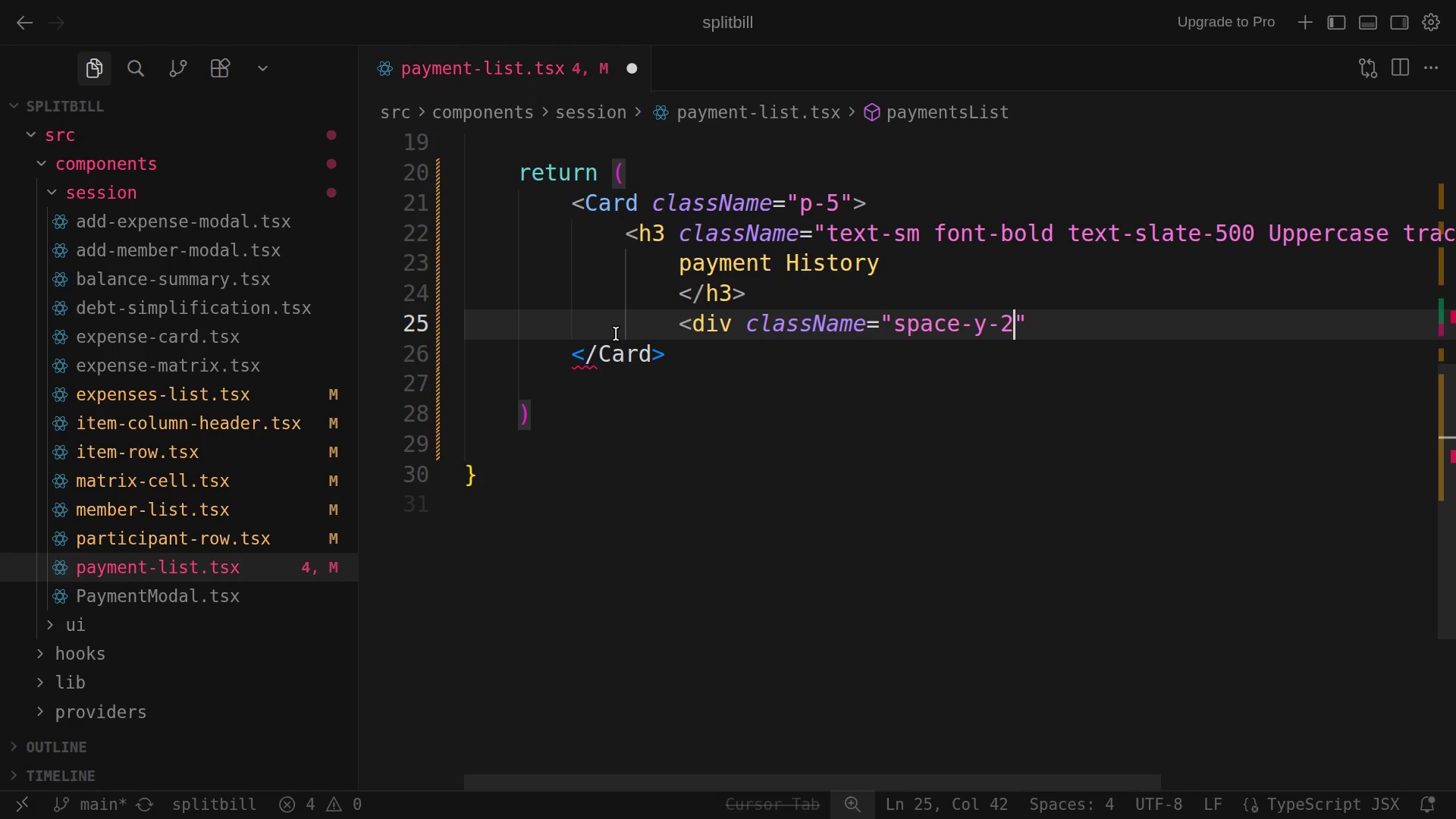 
wait(10.48)
 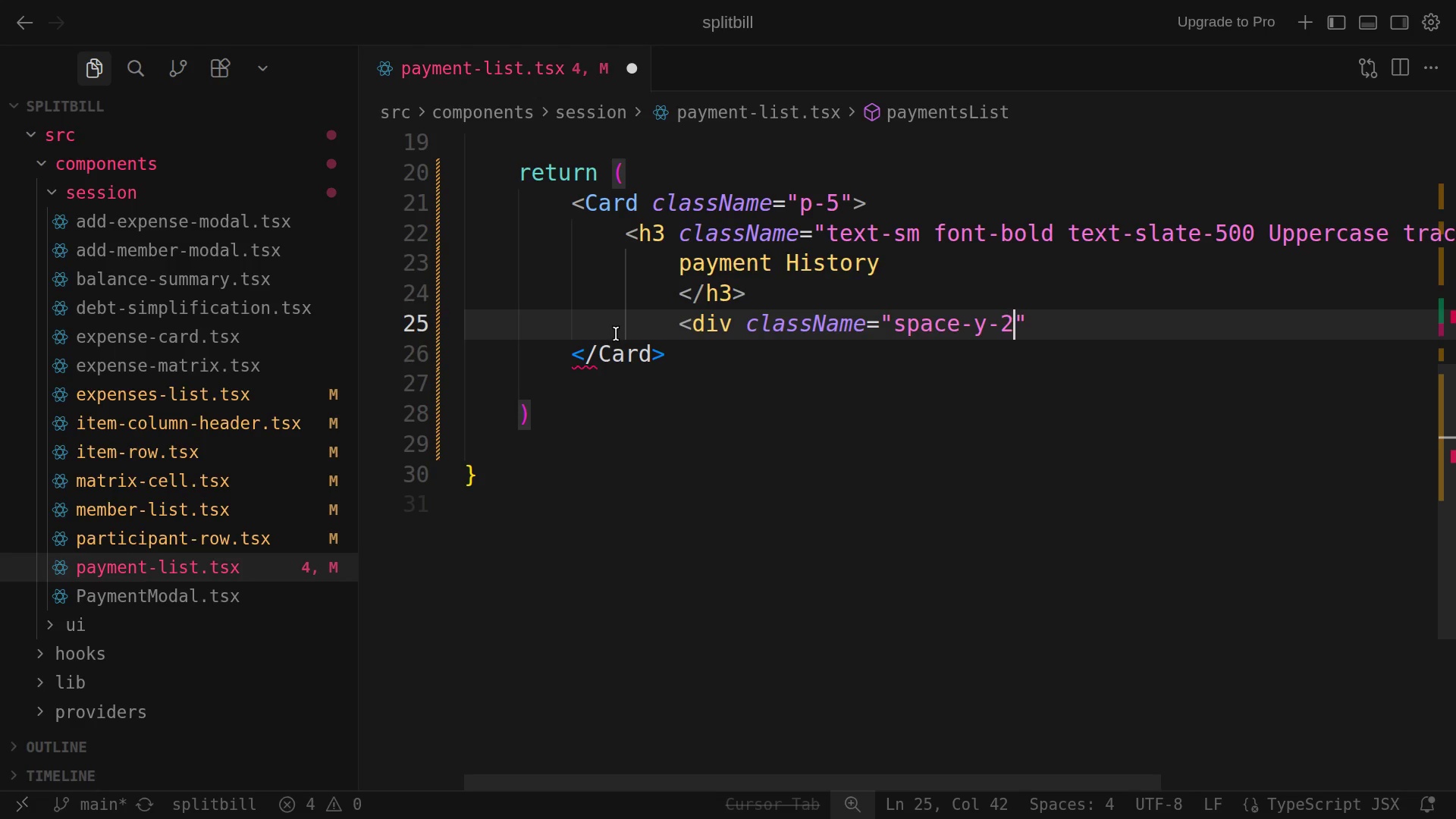 
key(ArrowRight)
 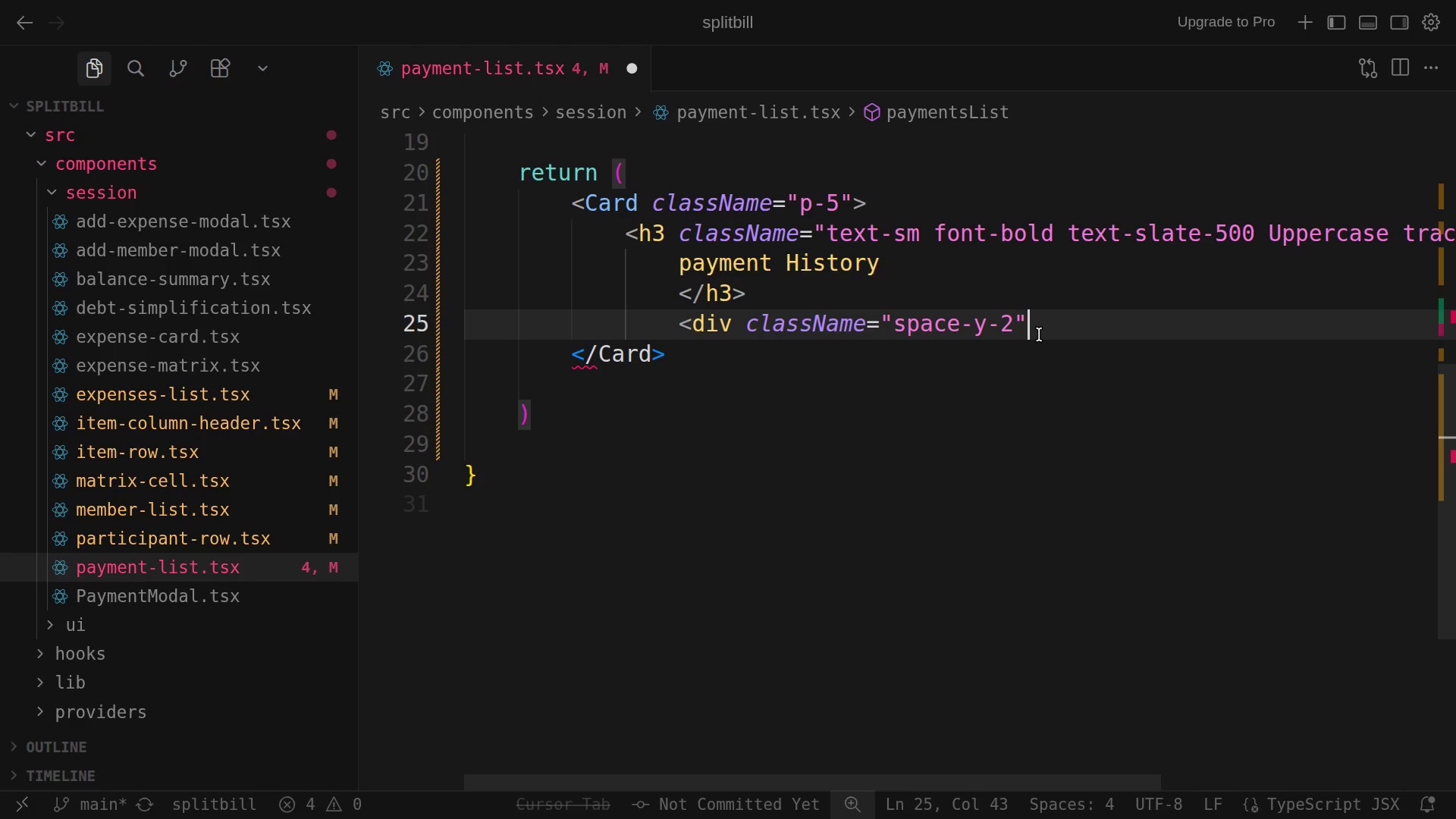 
key(Shift+Period)
 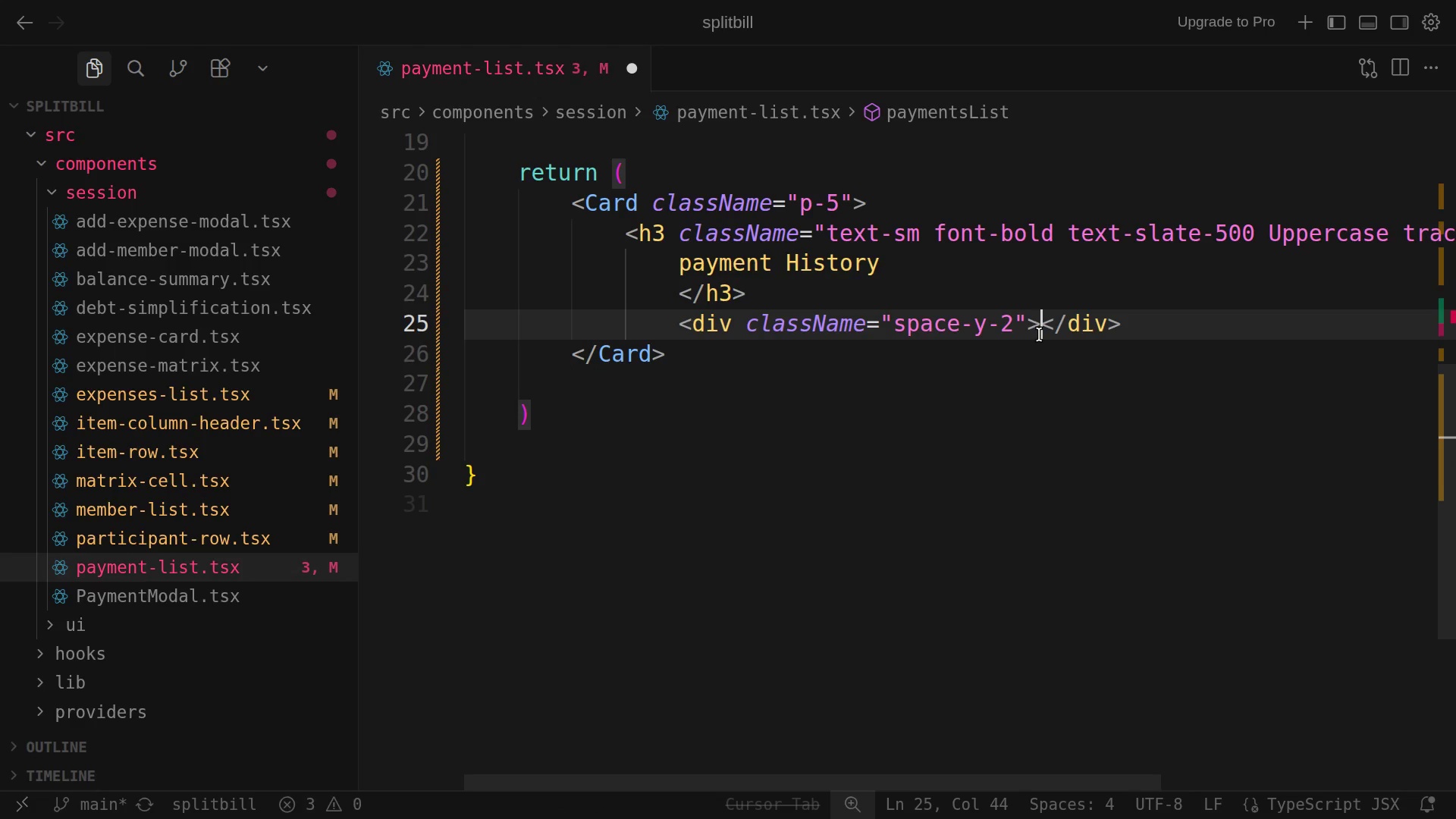 
key(Enter)
 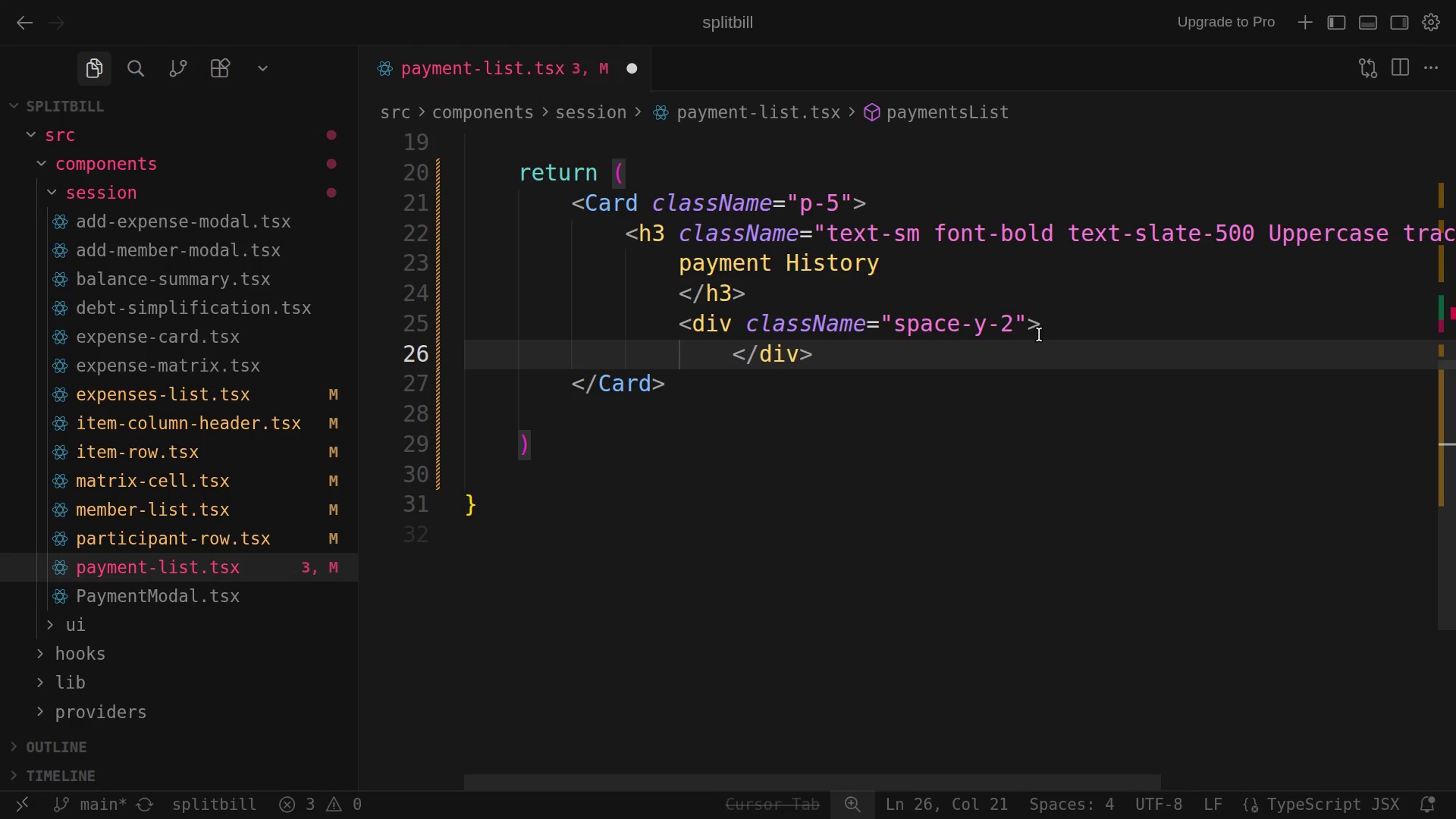 
wait(33.13)
 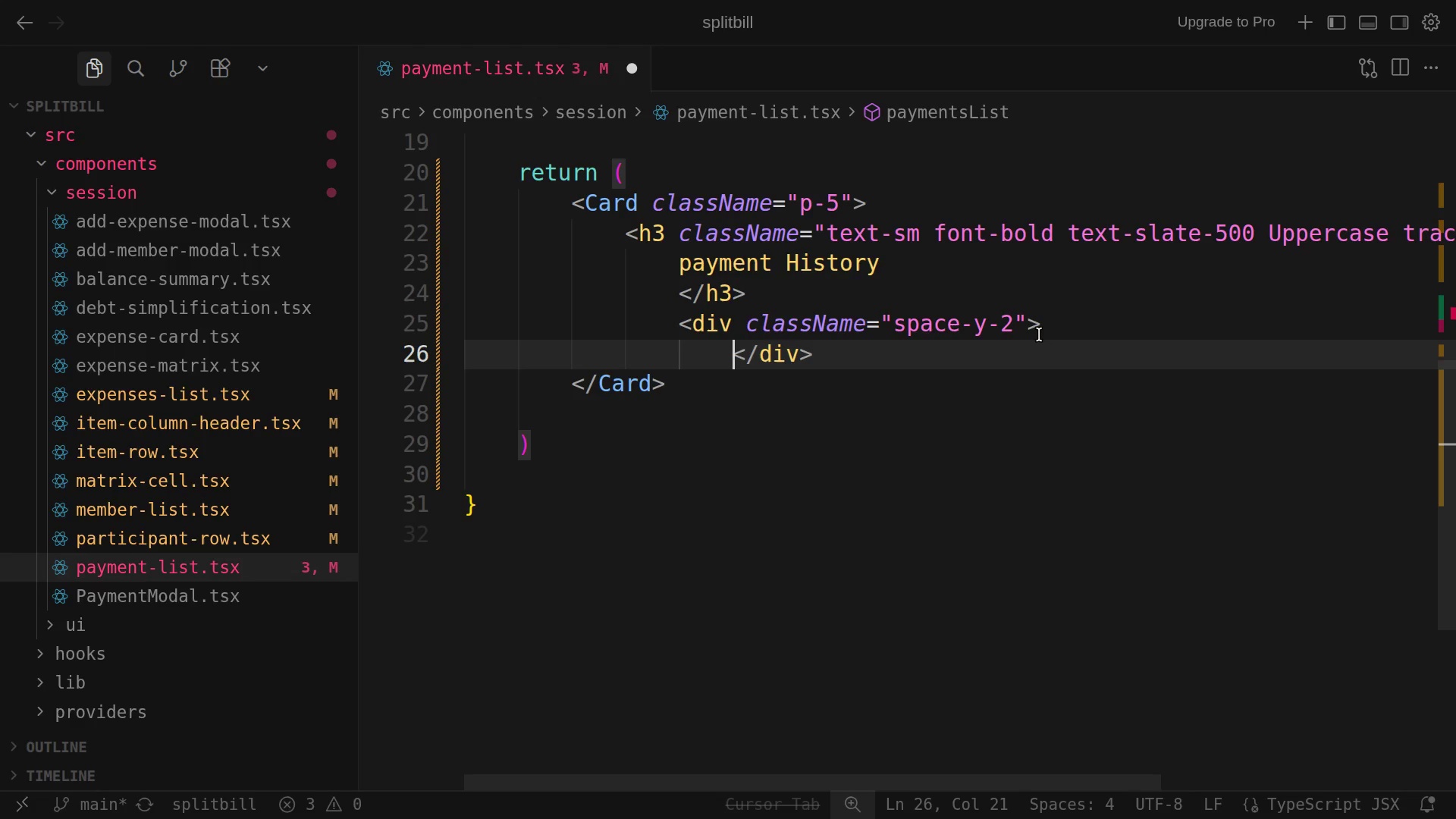 
key(Shift+BracketLeft)
 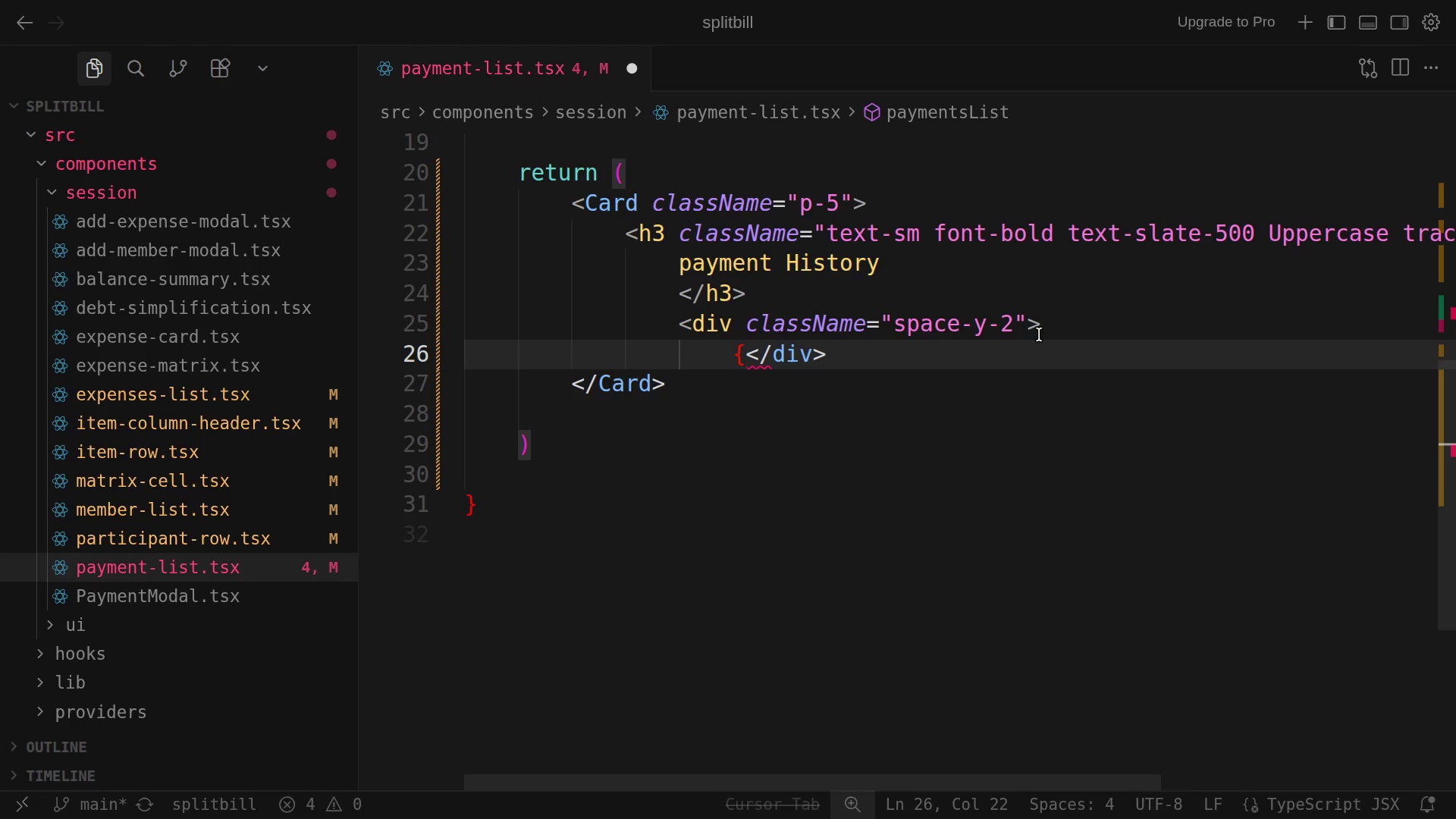 
key(Backspace)
 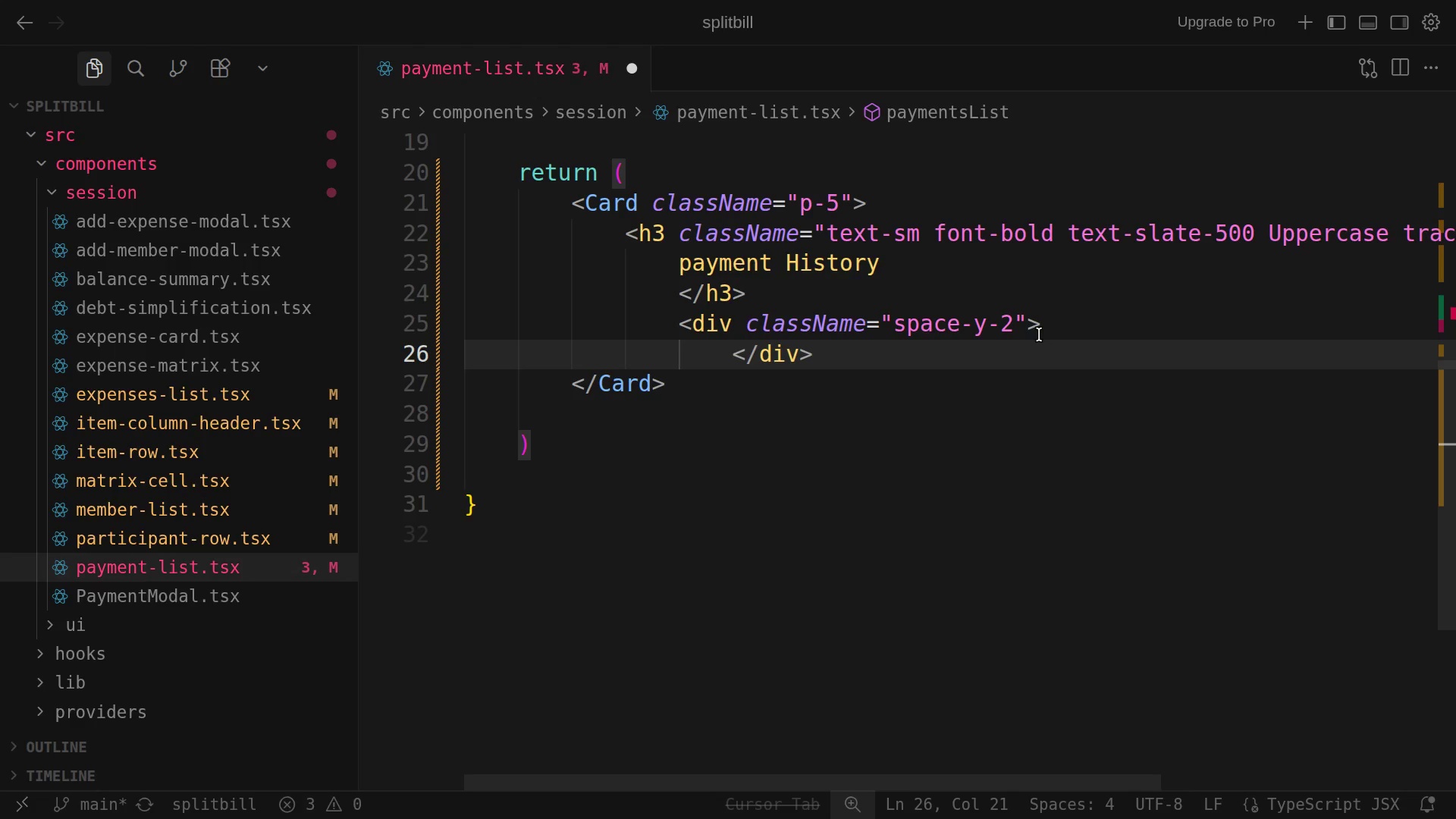 
key(Enter)
 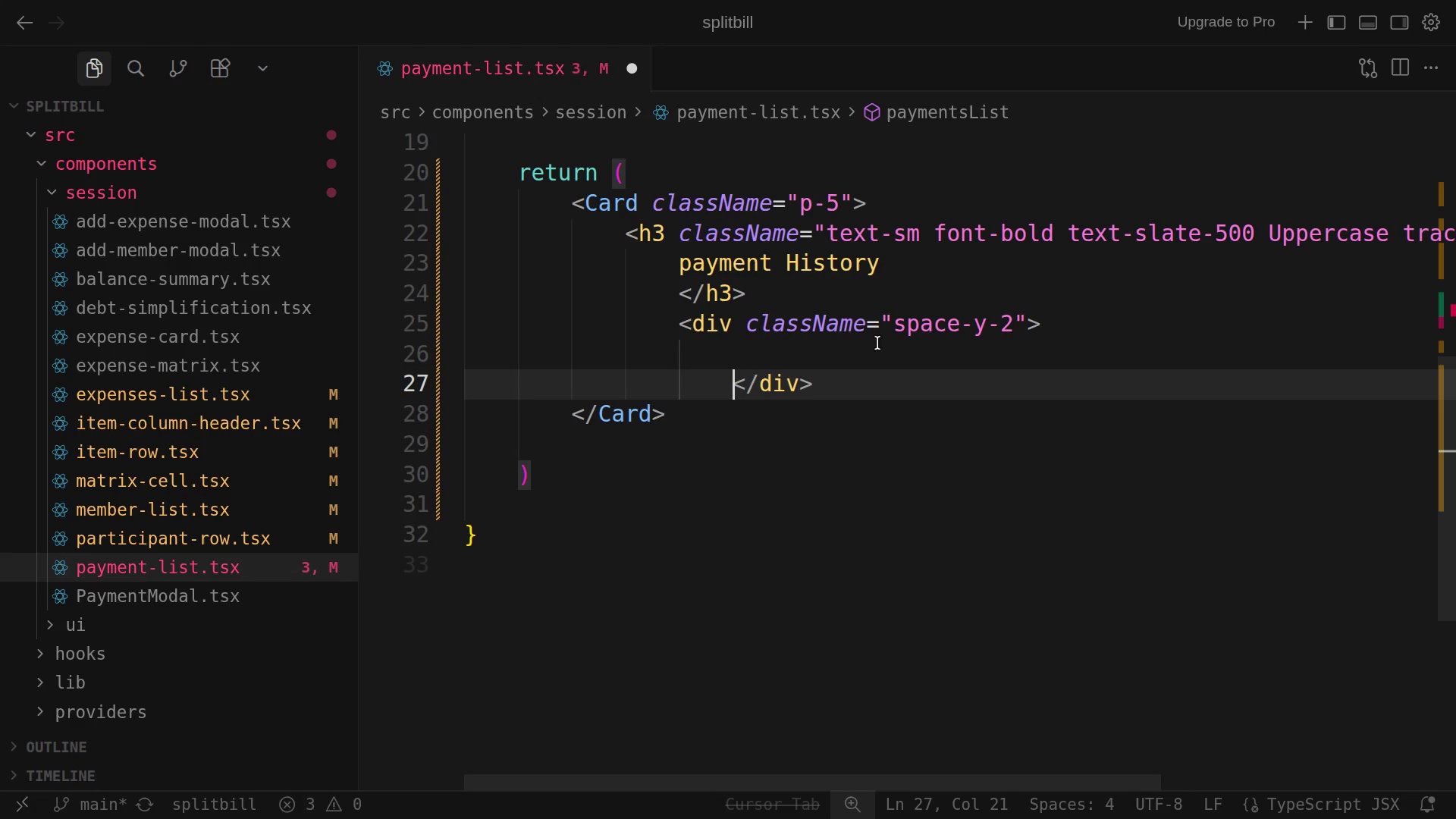 
left_click([774, 347])
 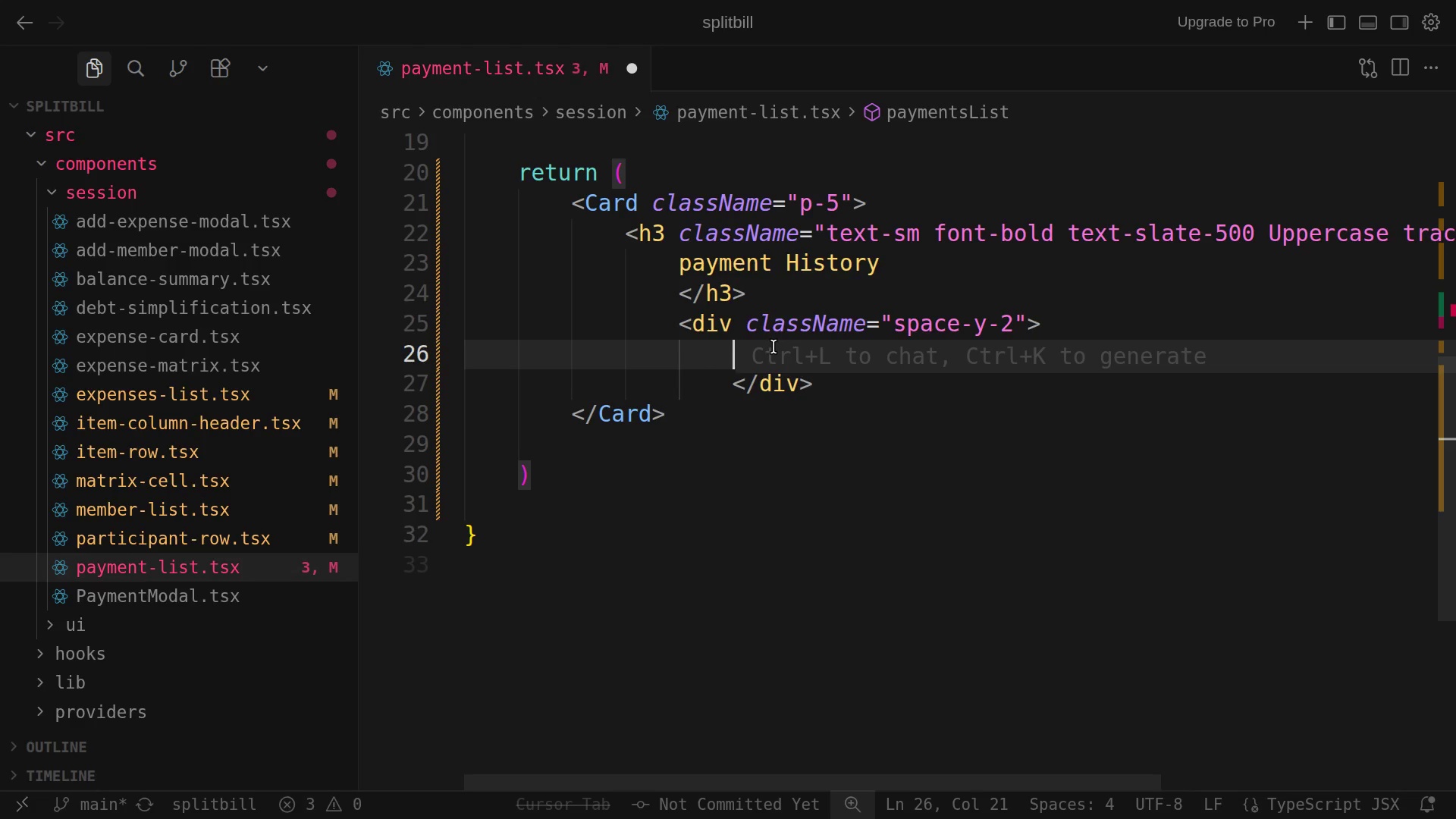 
key(Shift+BracketLeft)
 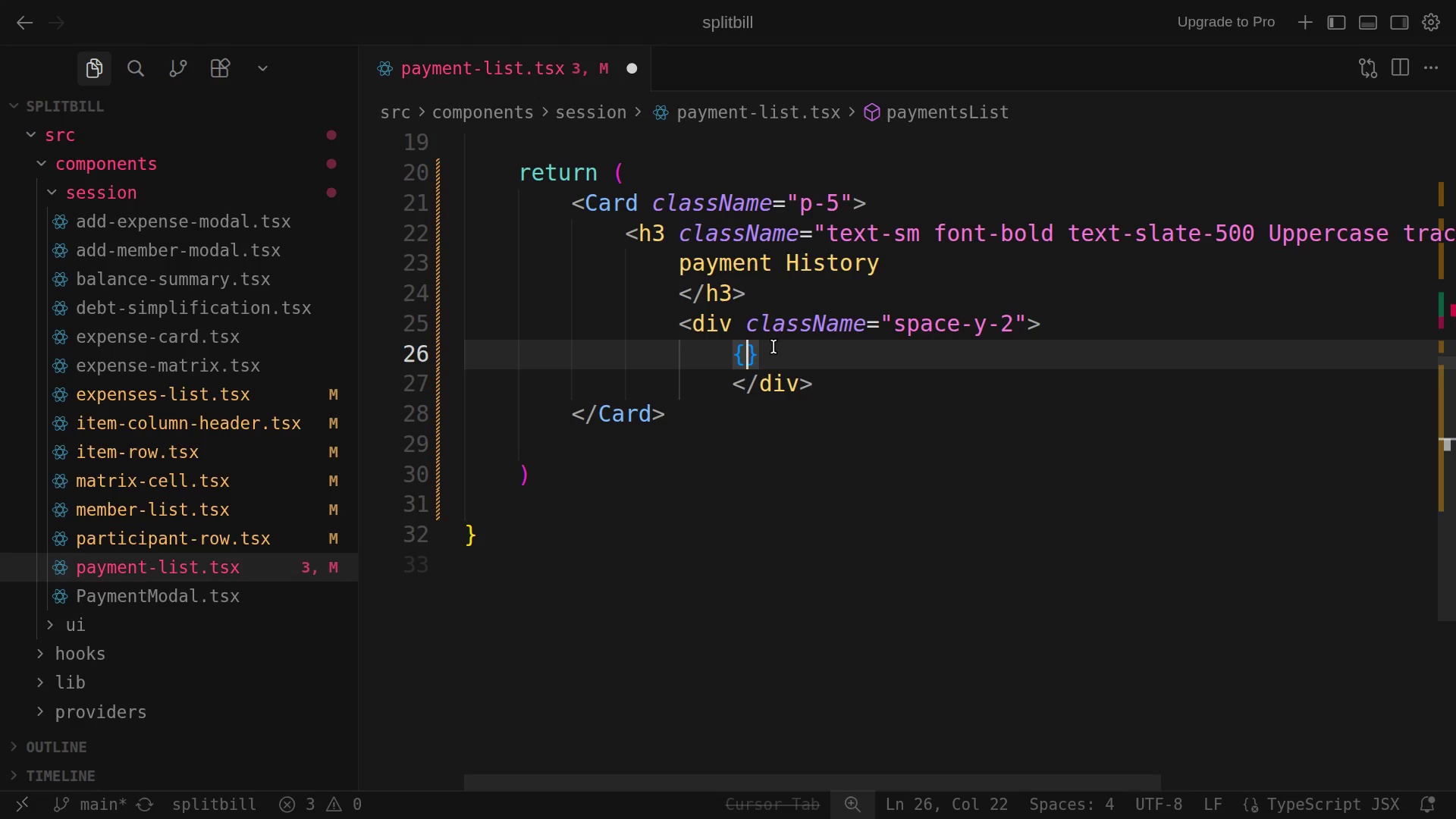 
type(payme)
 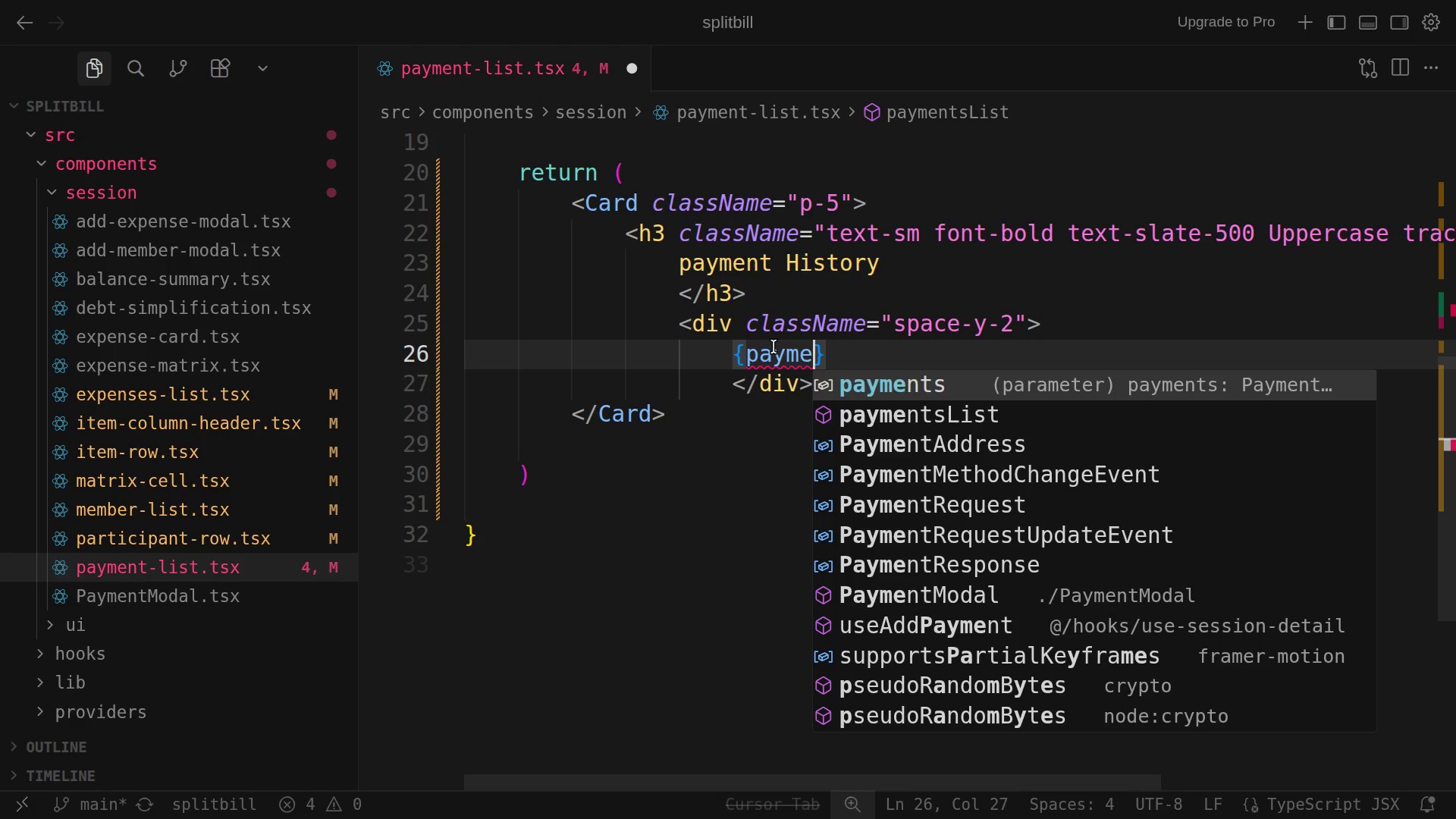 
wait(7.98)
 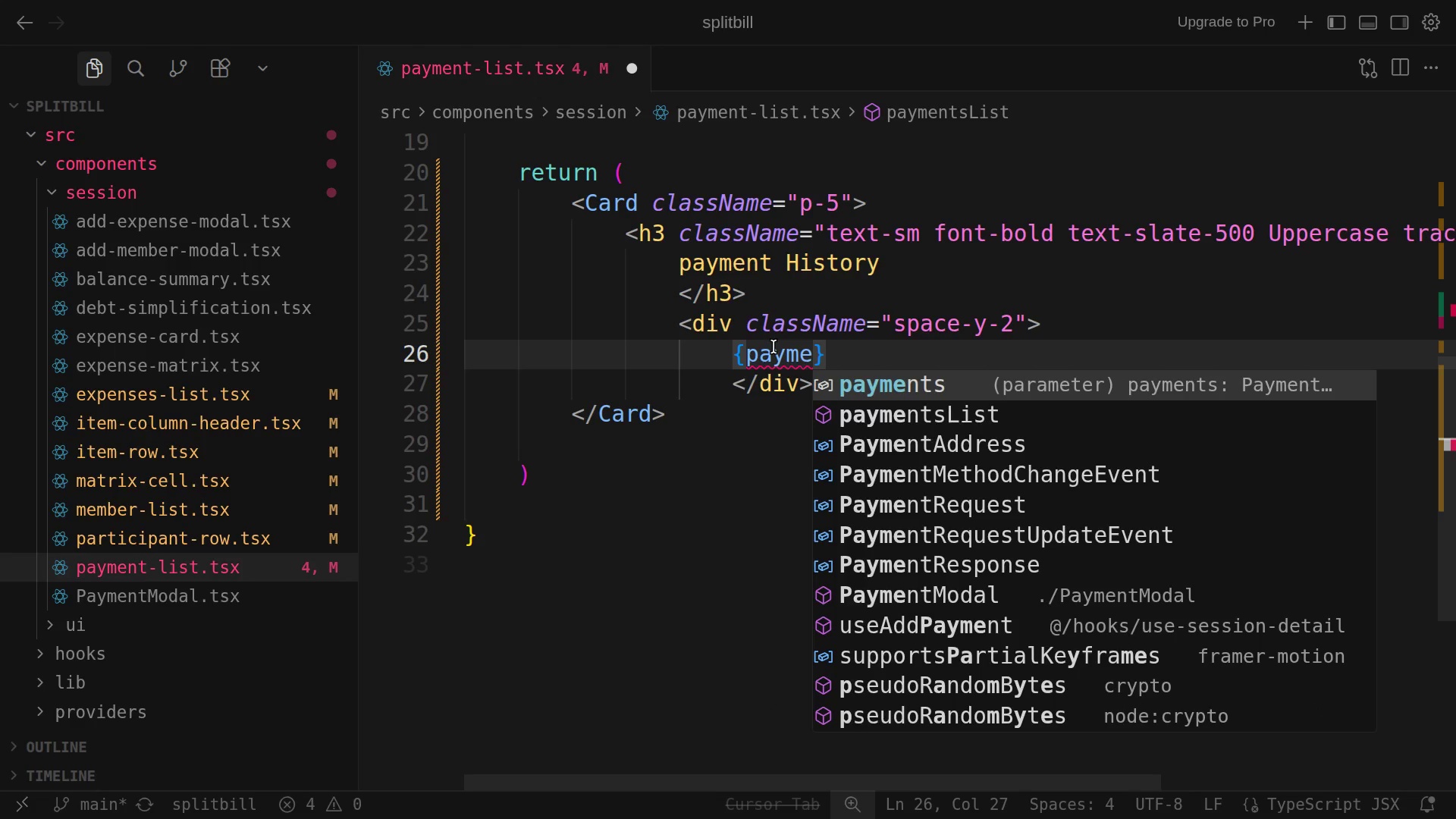 
type(nts)
 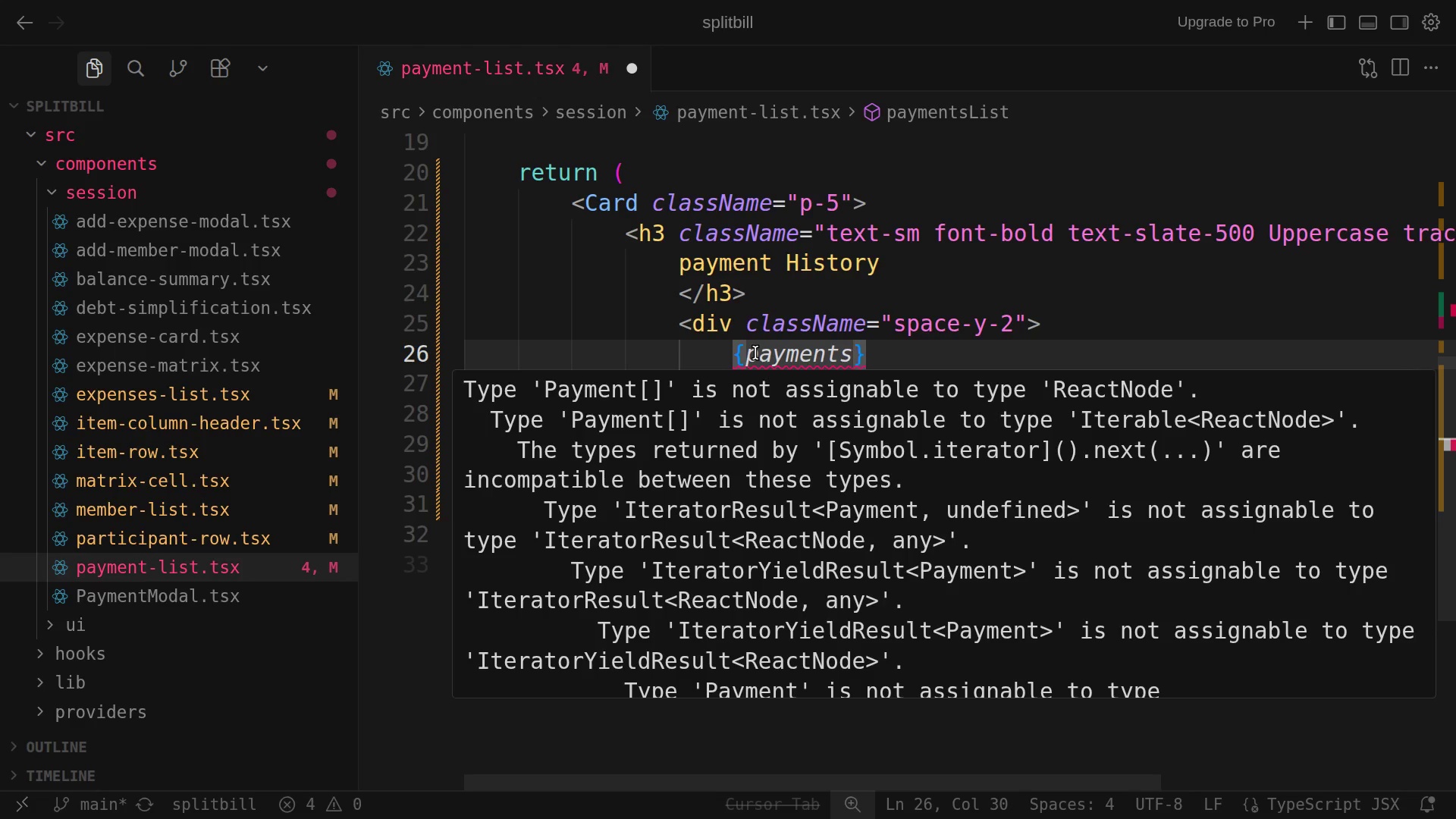 
wait(10.55)
 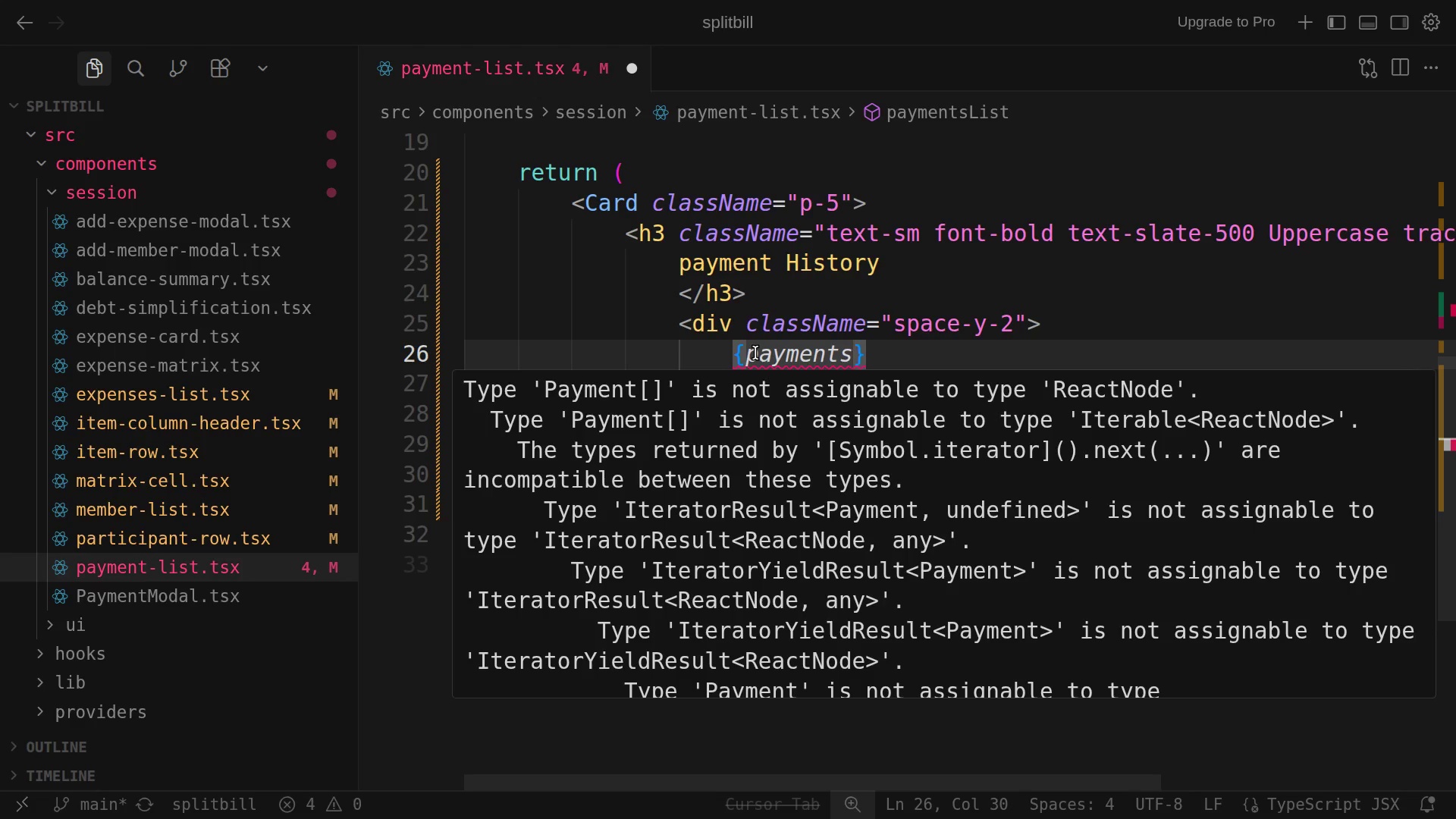 
type(s)
key(Backspace)
type(.map)
 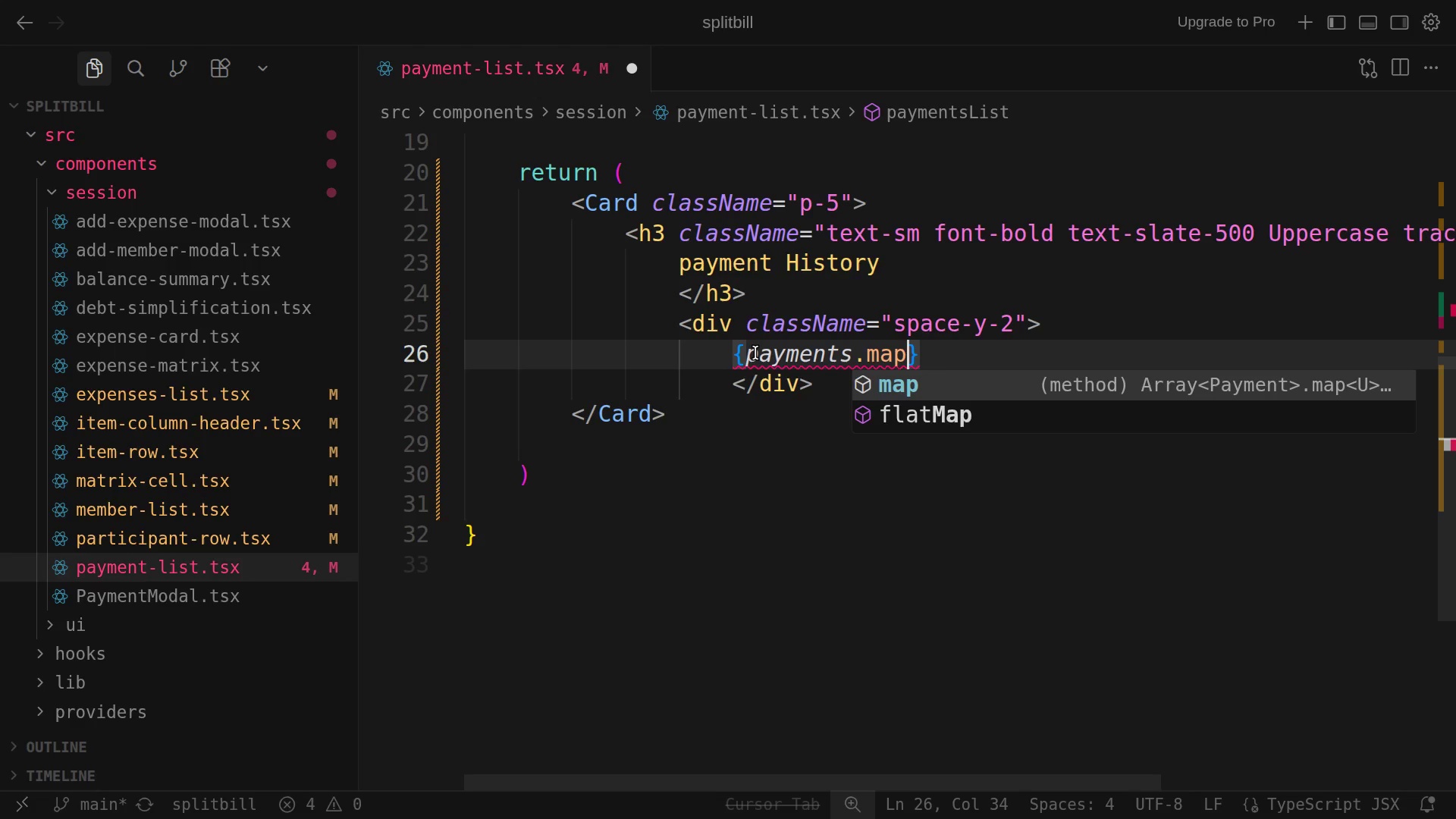 
wait(8.43)
 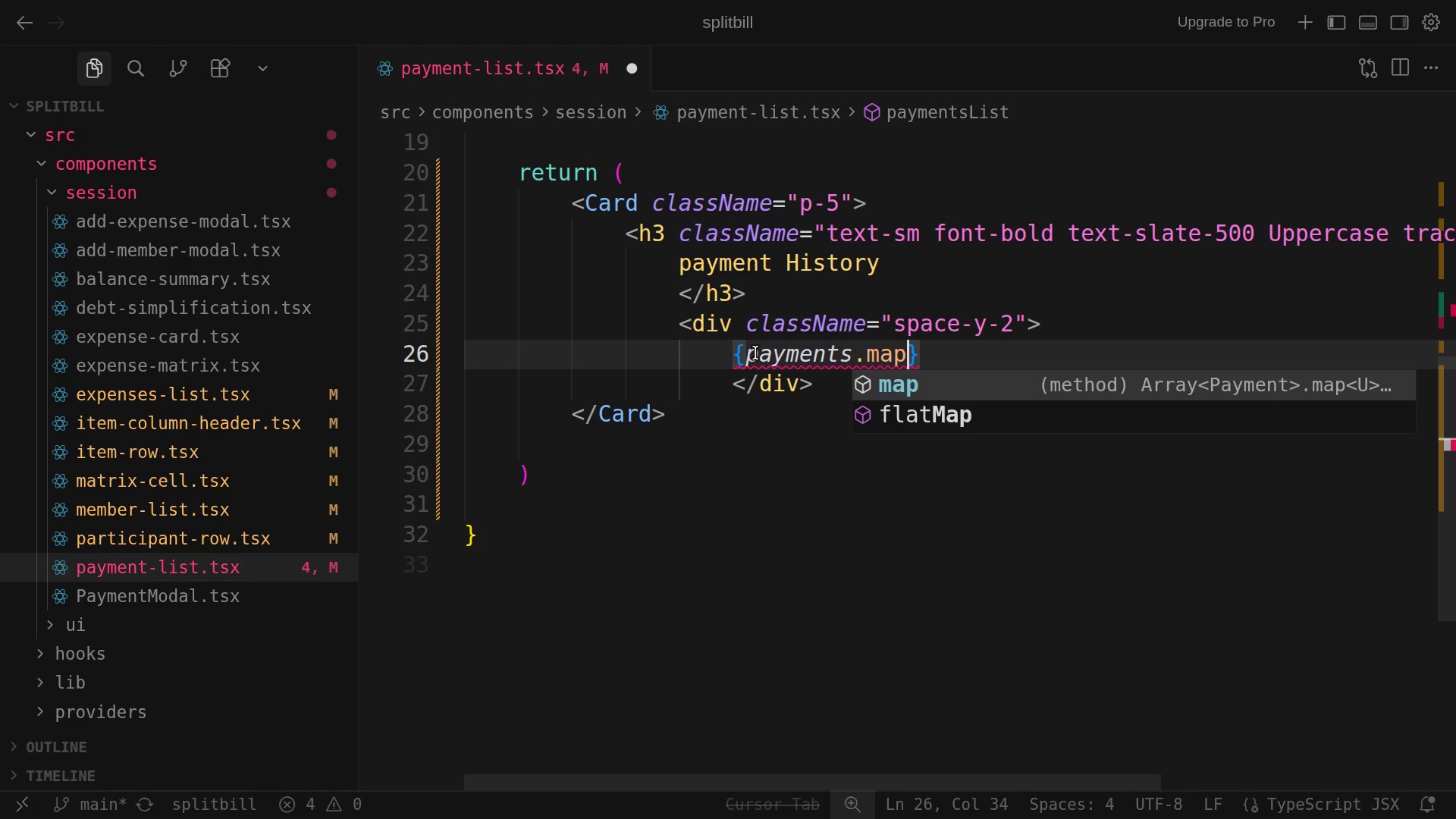 
key(Shift+9)
 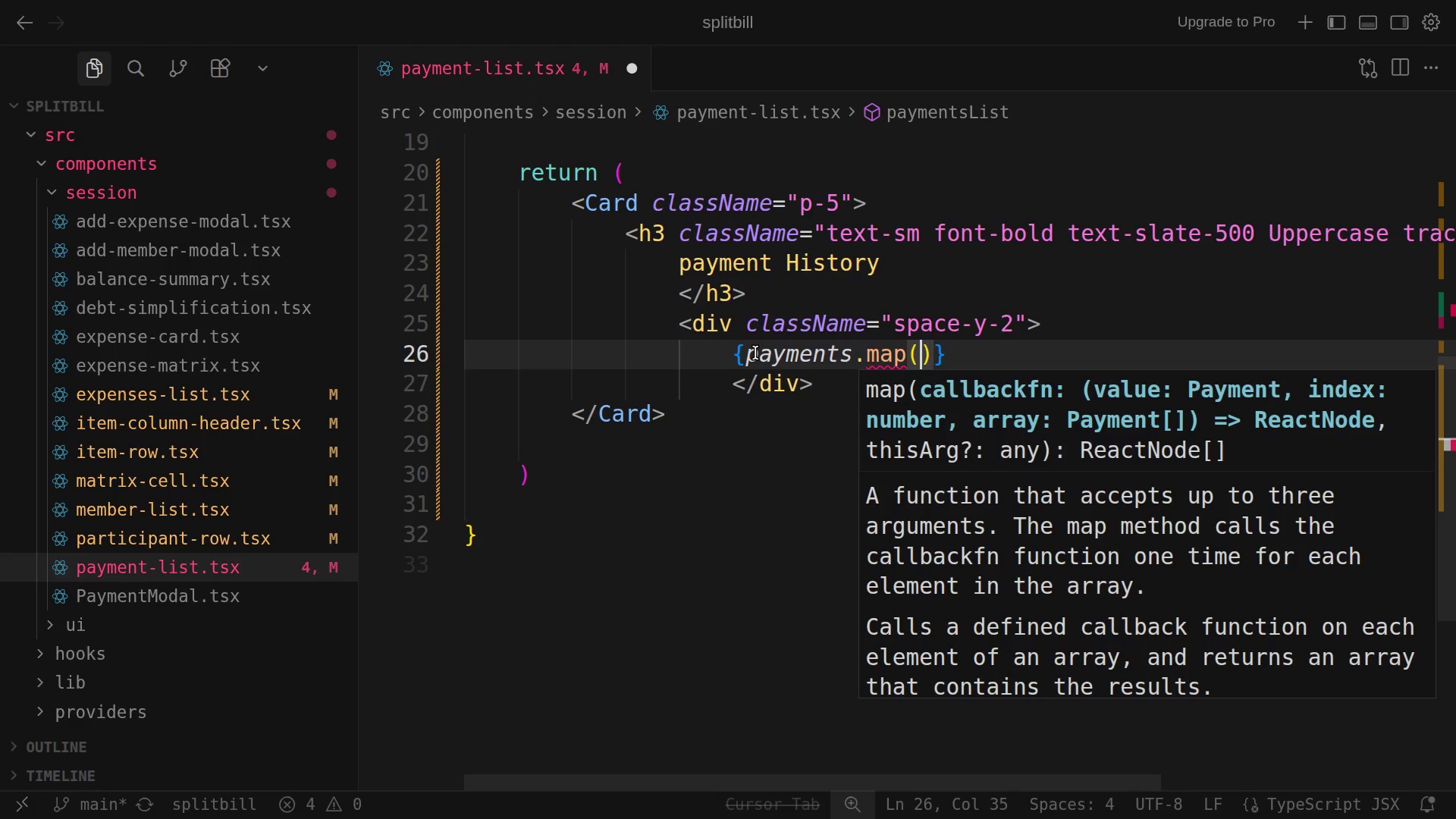 
key(Shift+9)
 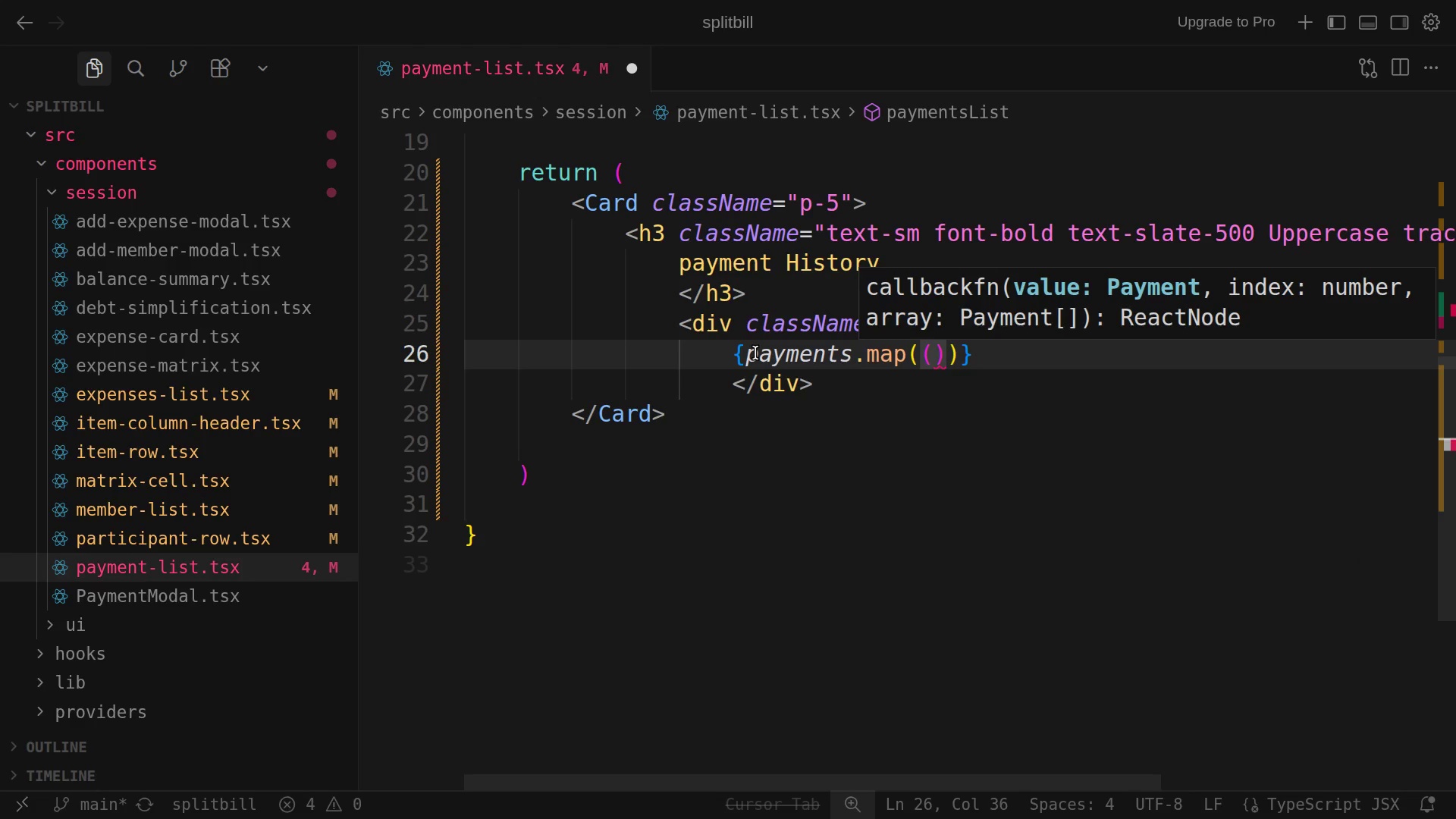 
wait(5.14)
 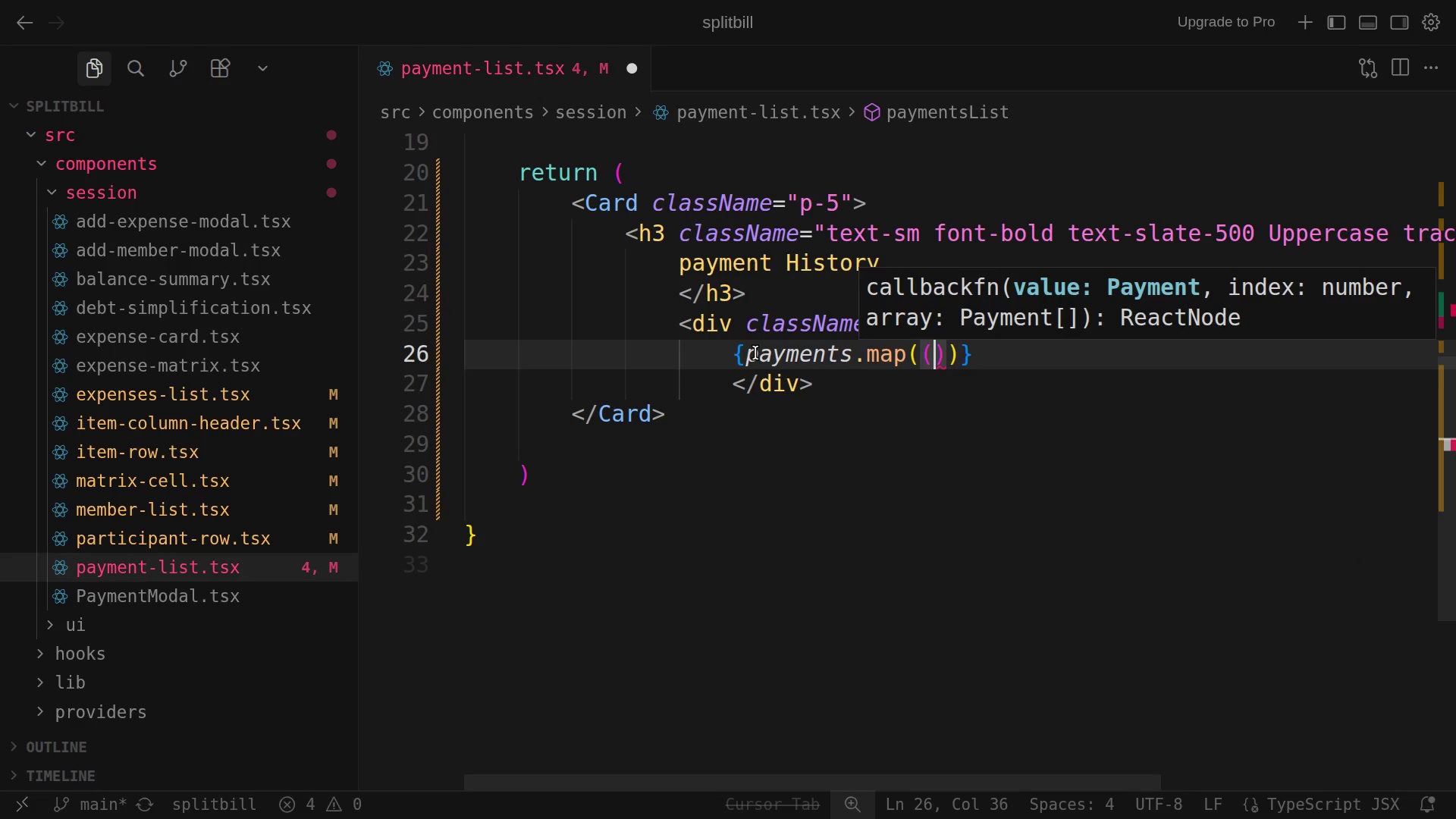 
type(pay)
 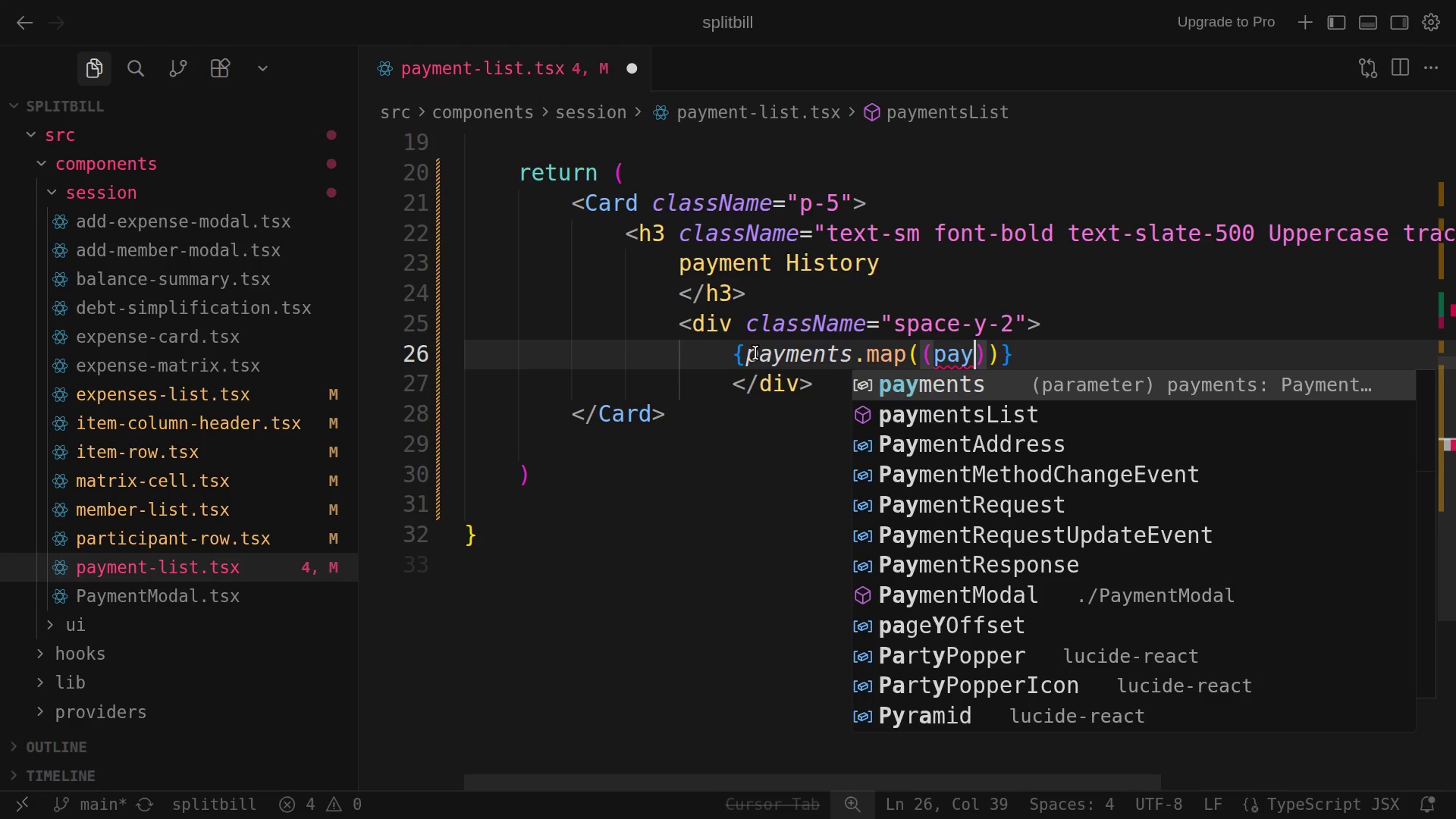 
wait(49.52)
 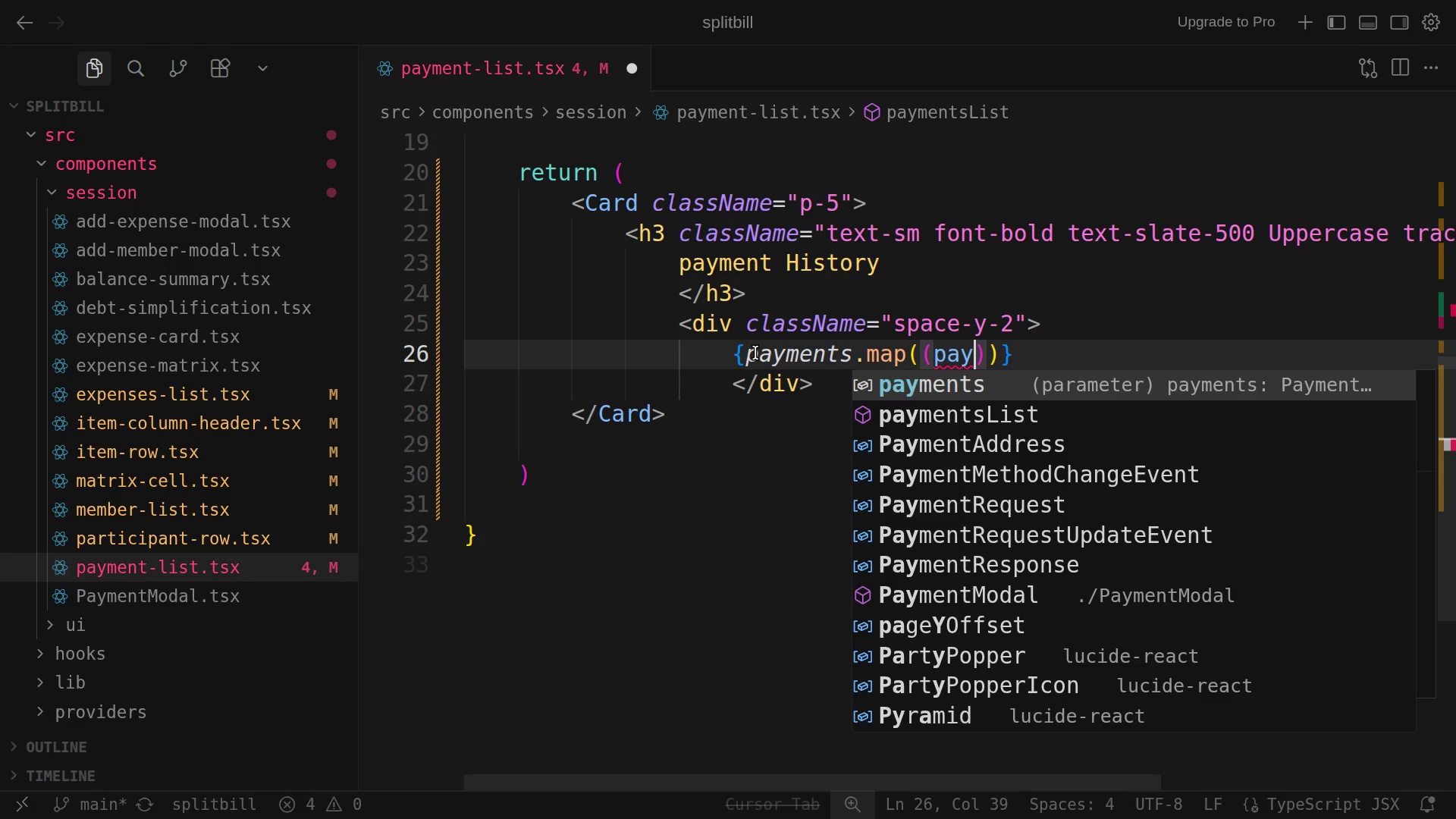 
key(Backspace)
 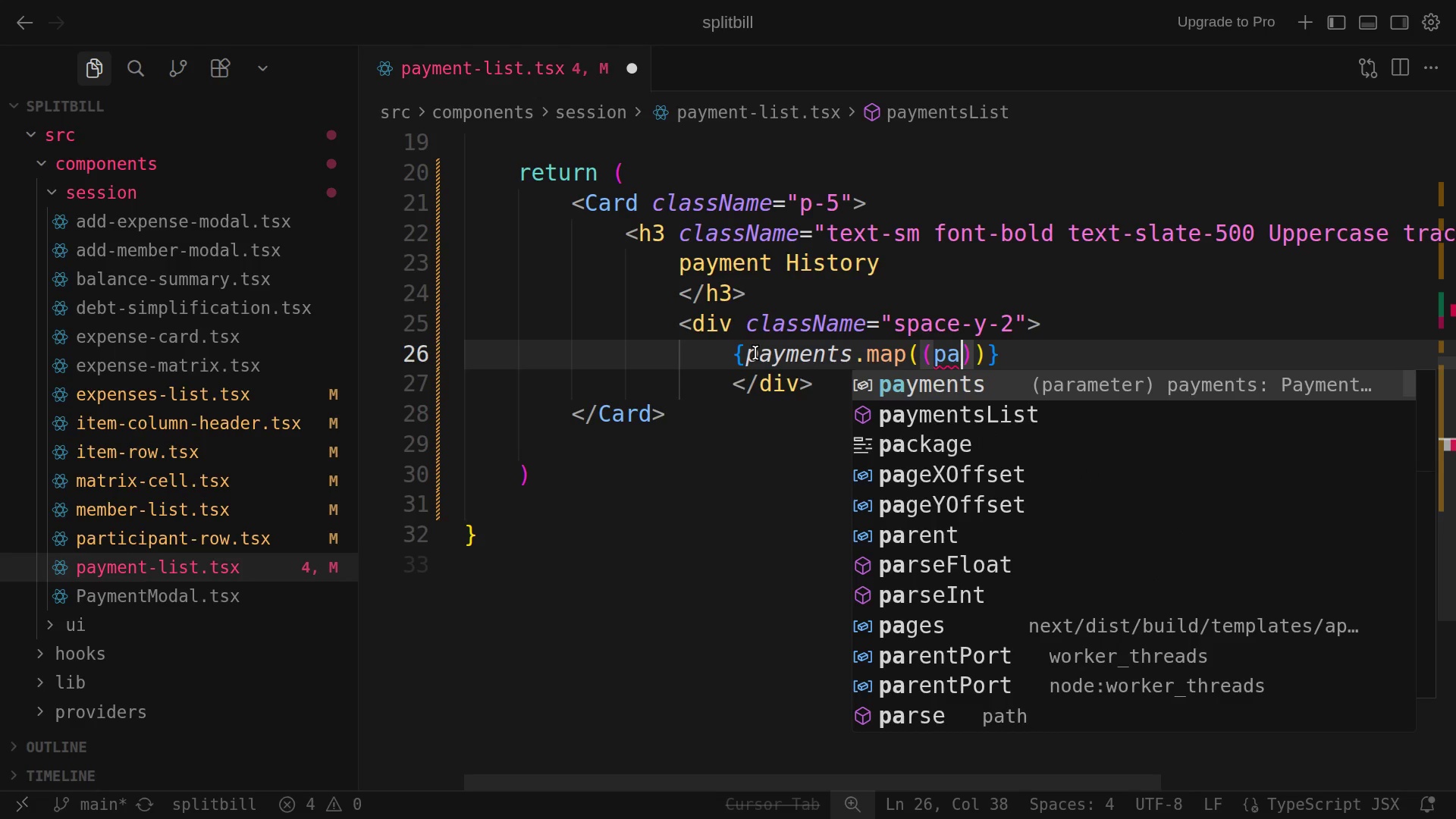 
key(Backspace)
 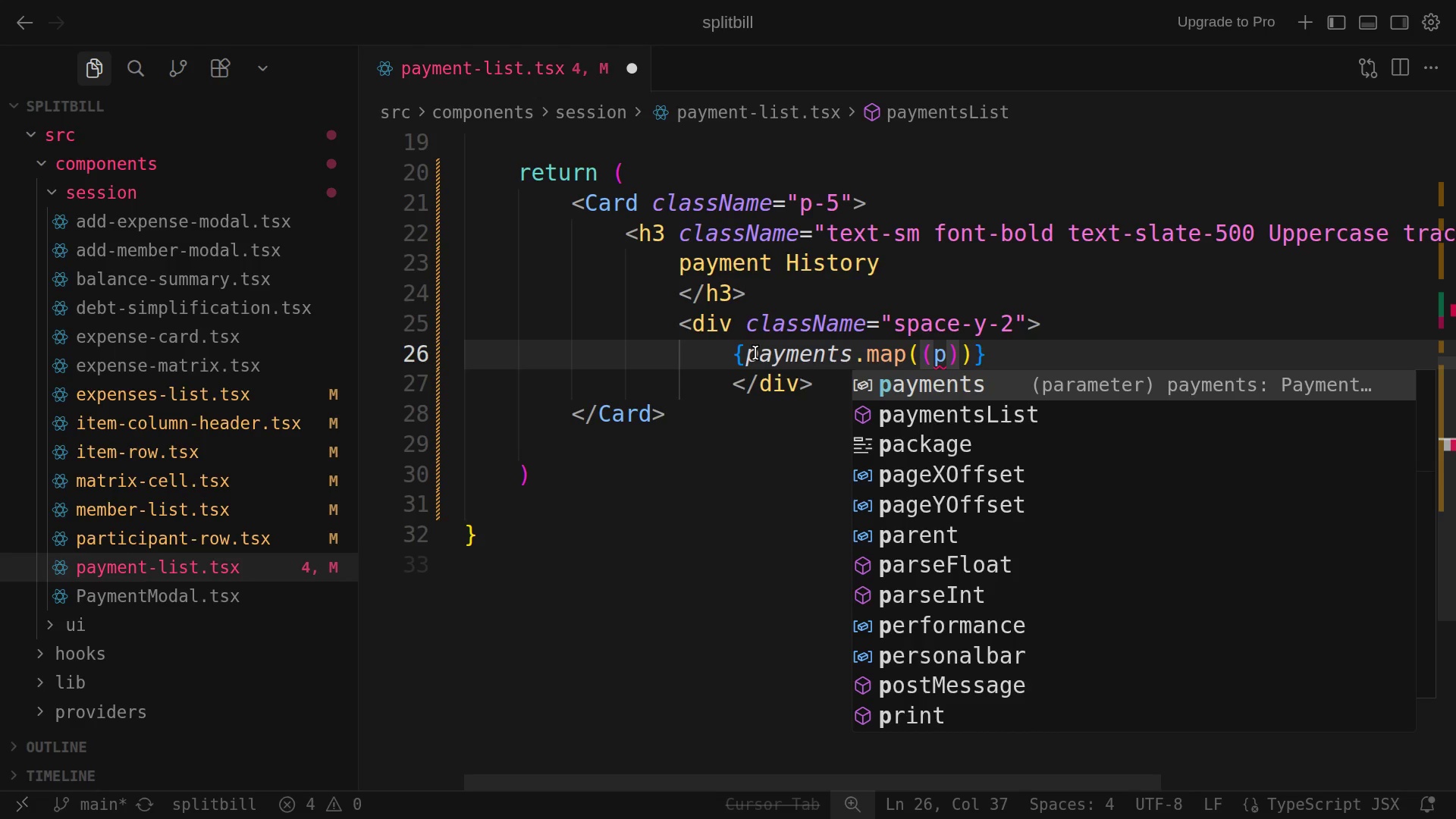 
wait(6.55)
 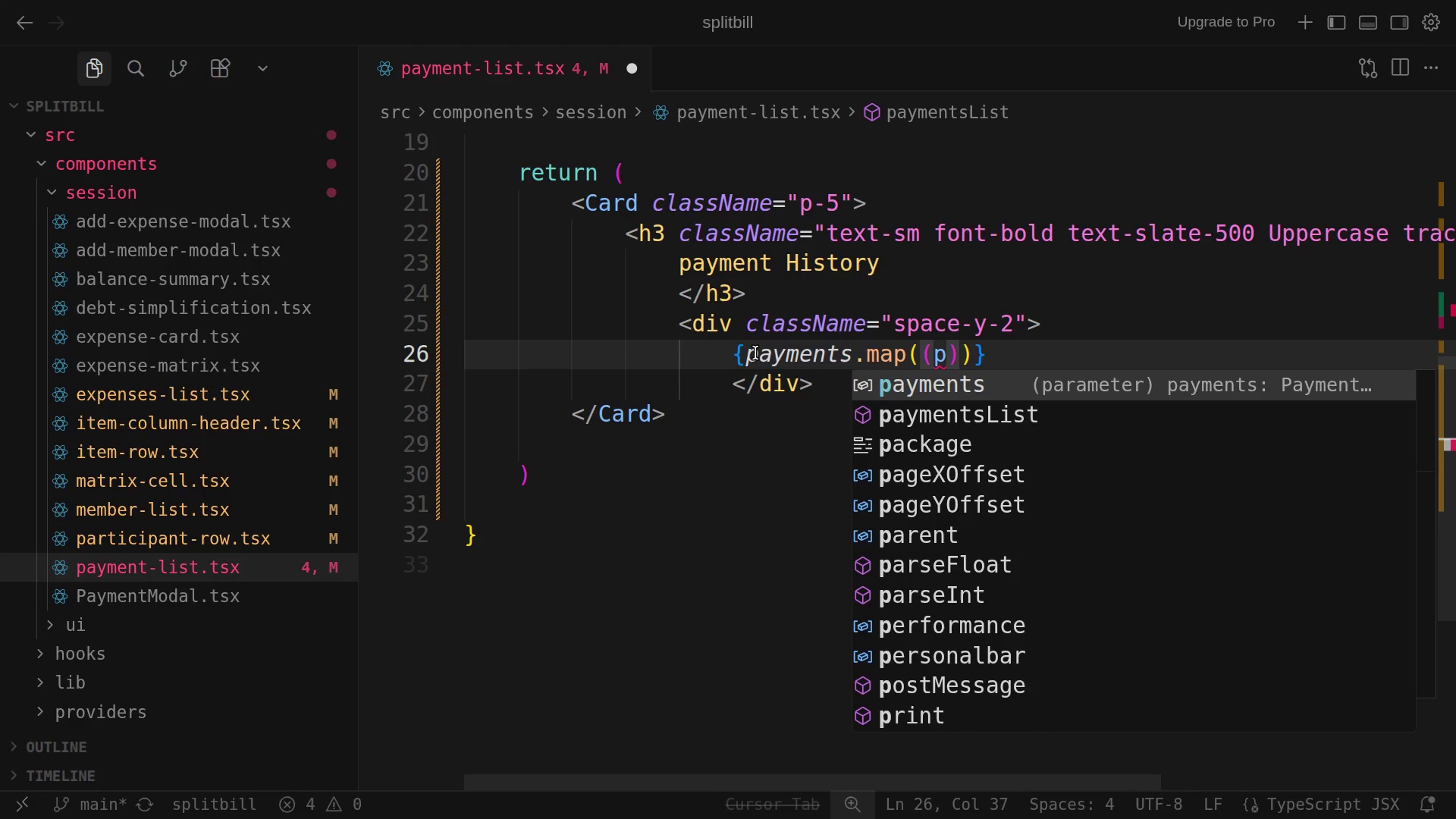 
key(Backspace)
 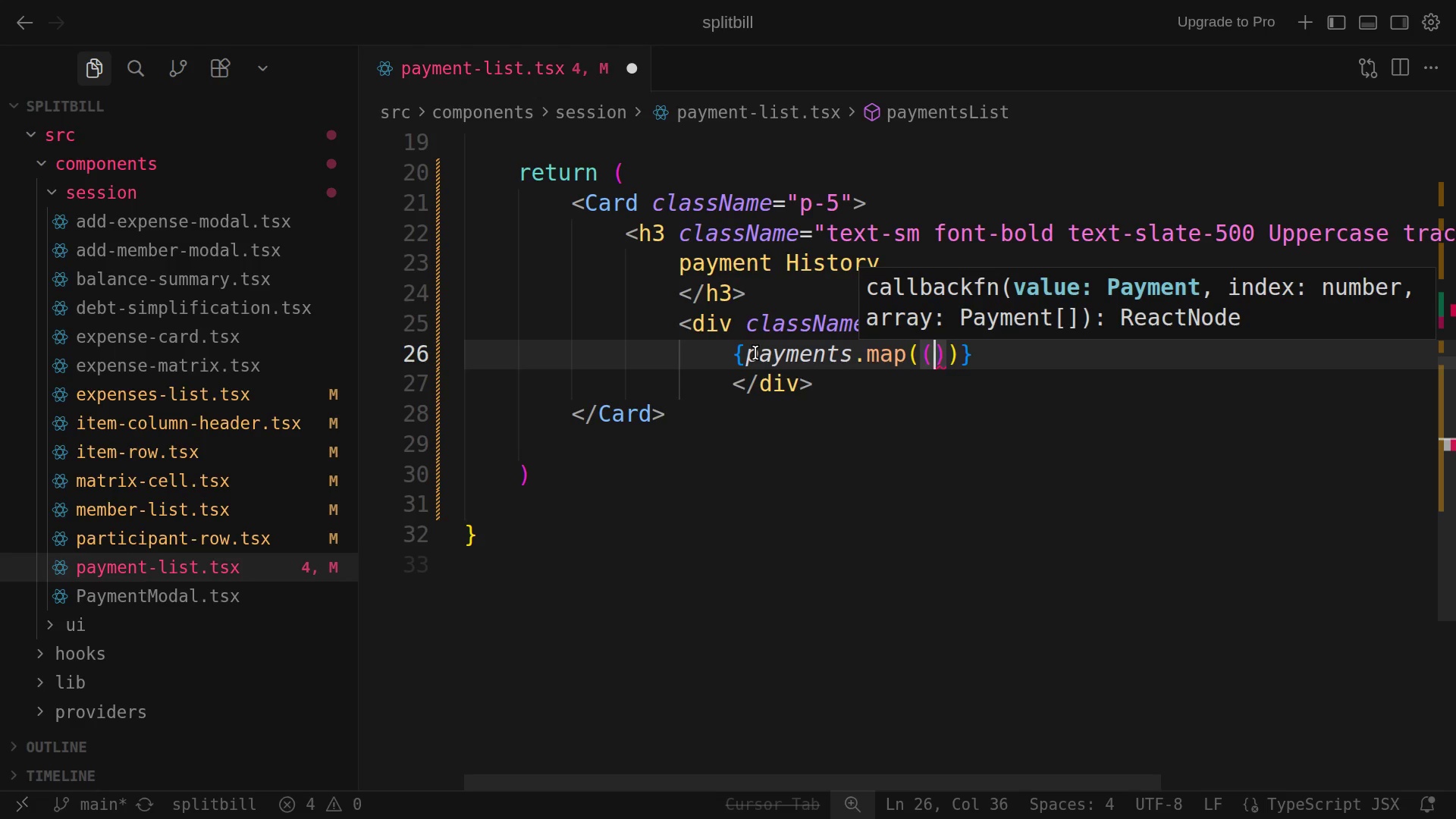 
wait(23.93)
 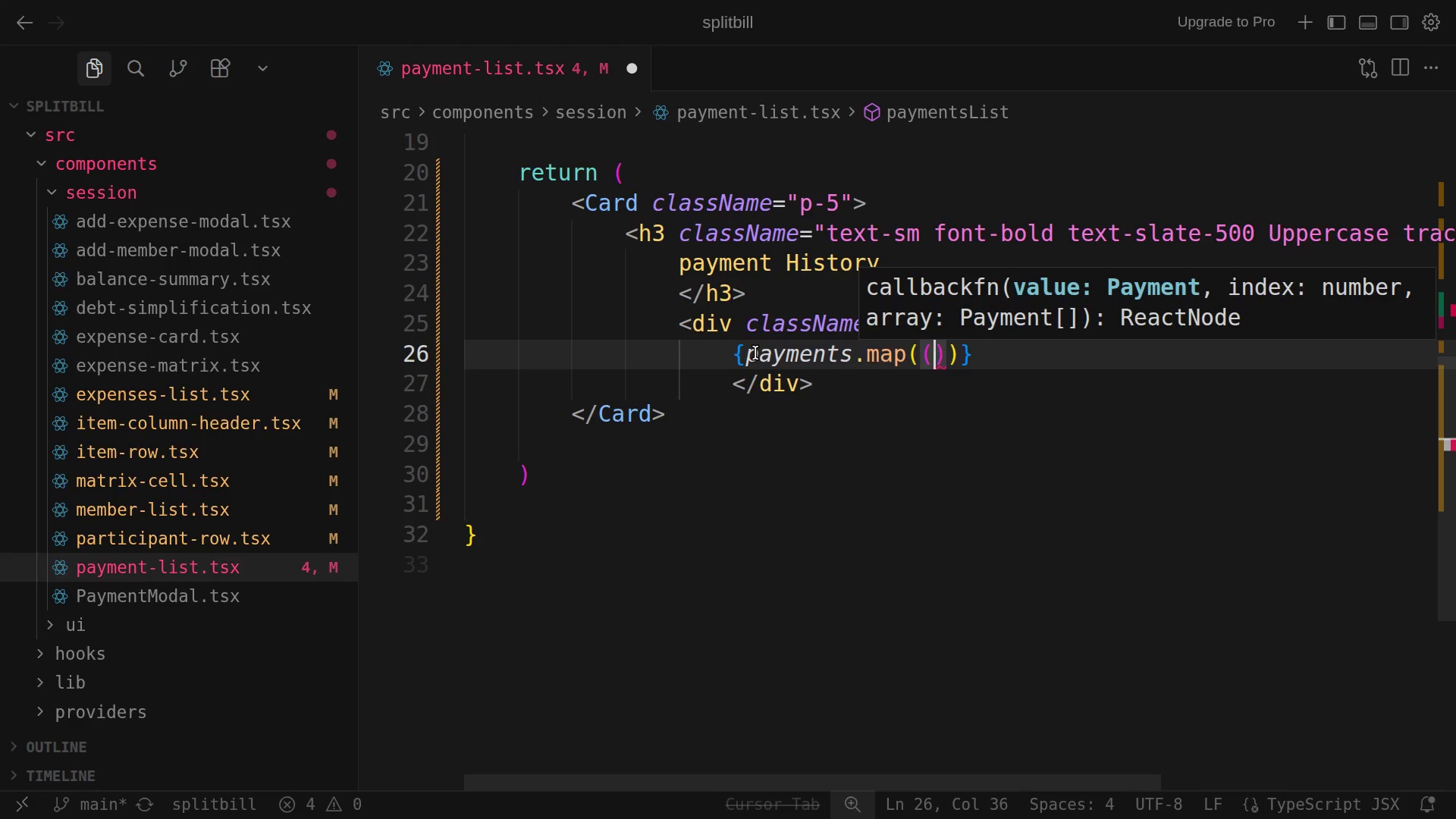 
type(payment)
 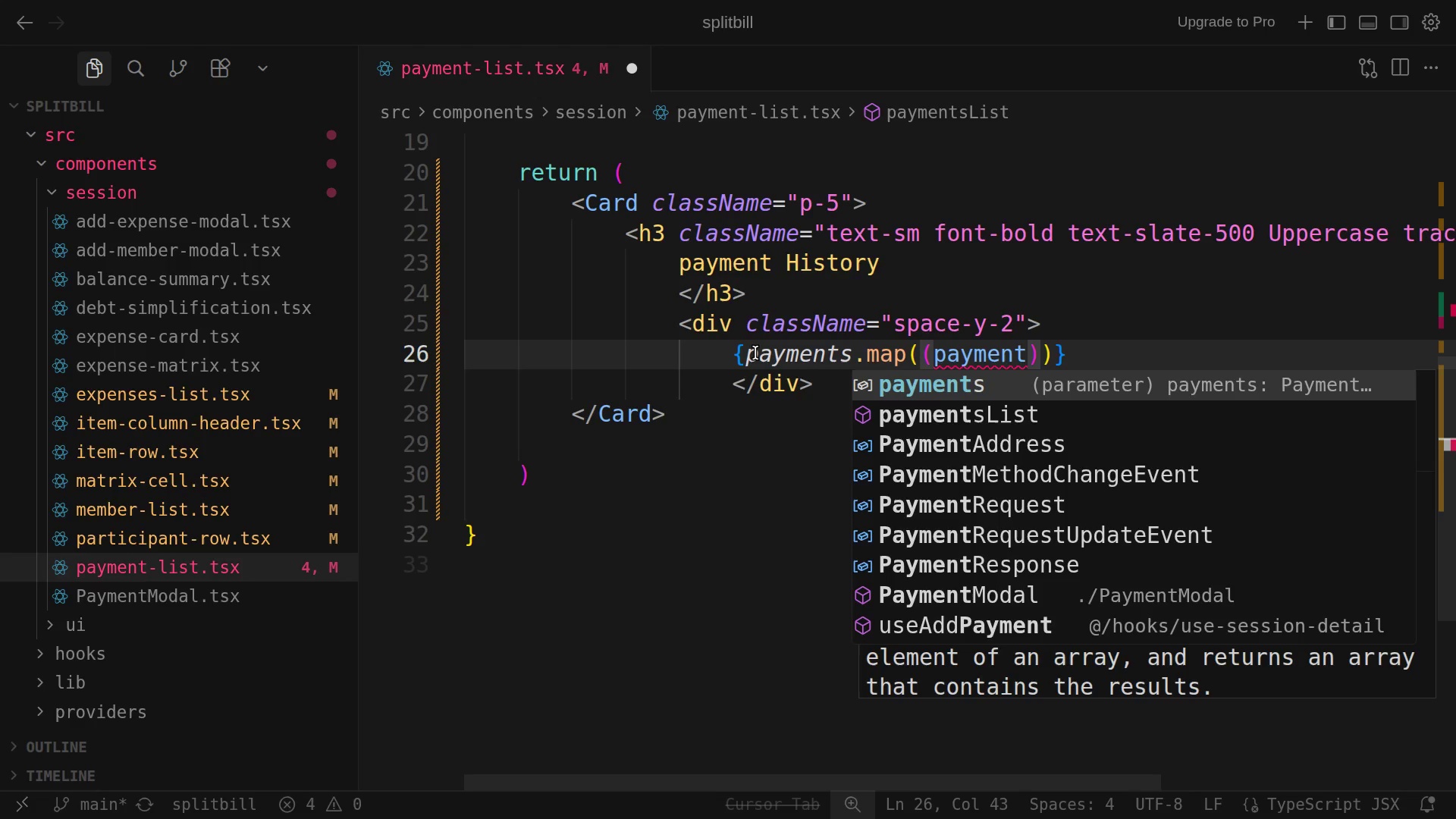 
wait(5.01)
 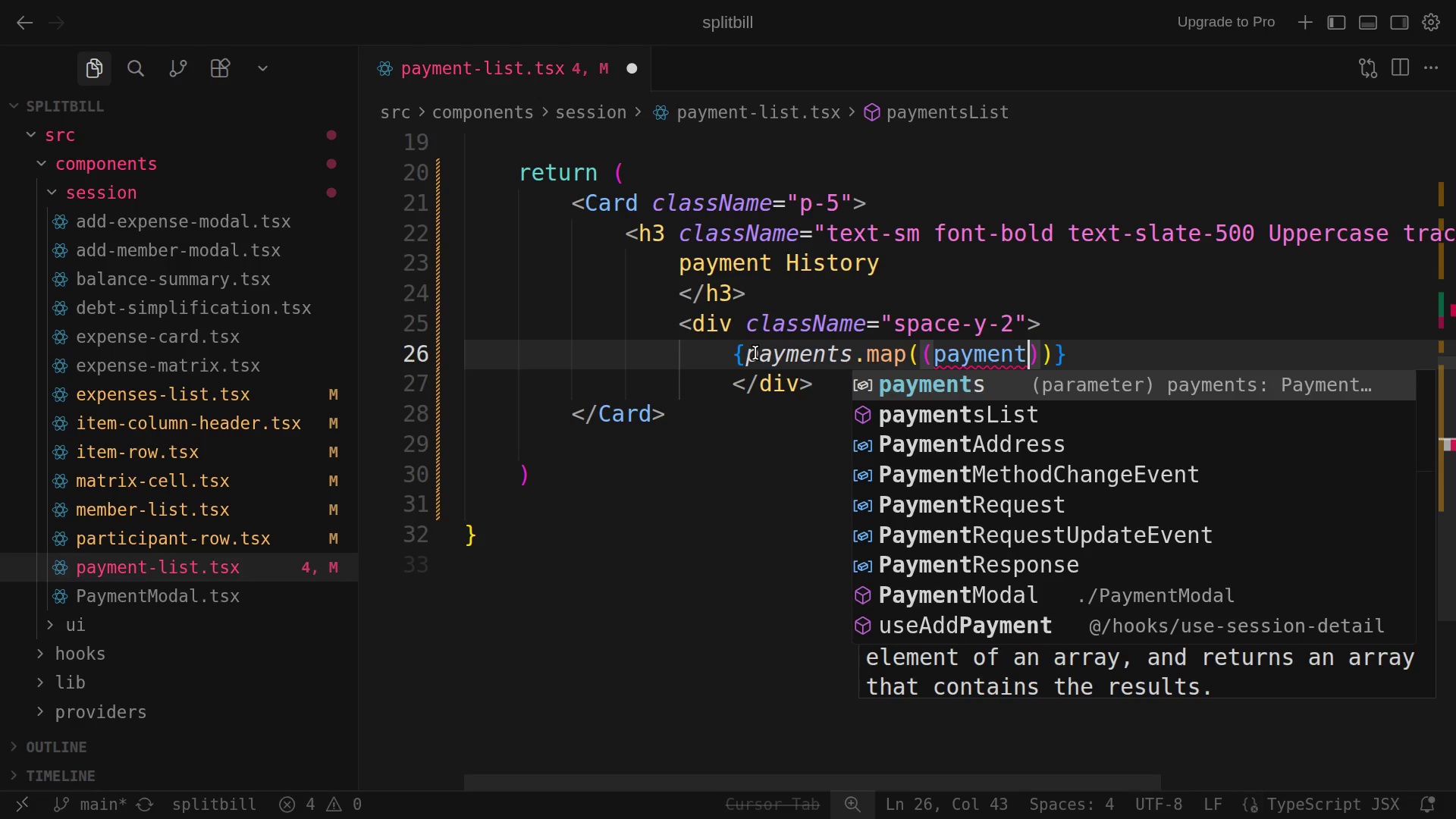 
key(Comma)
 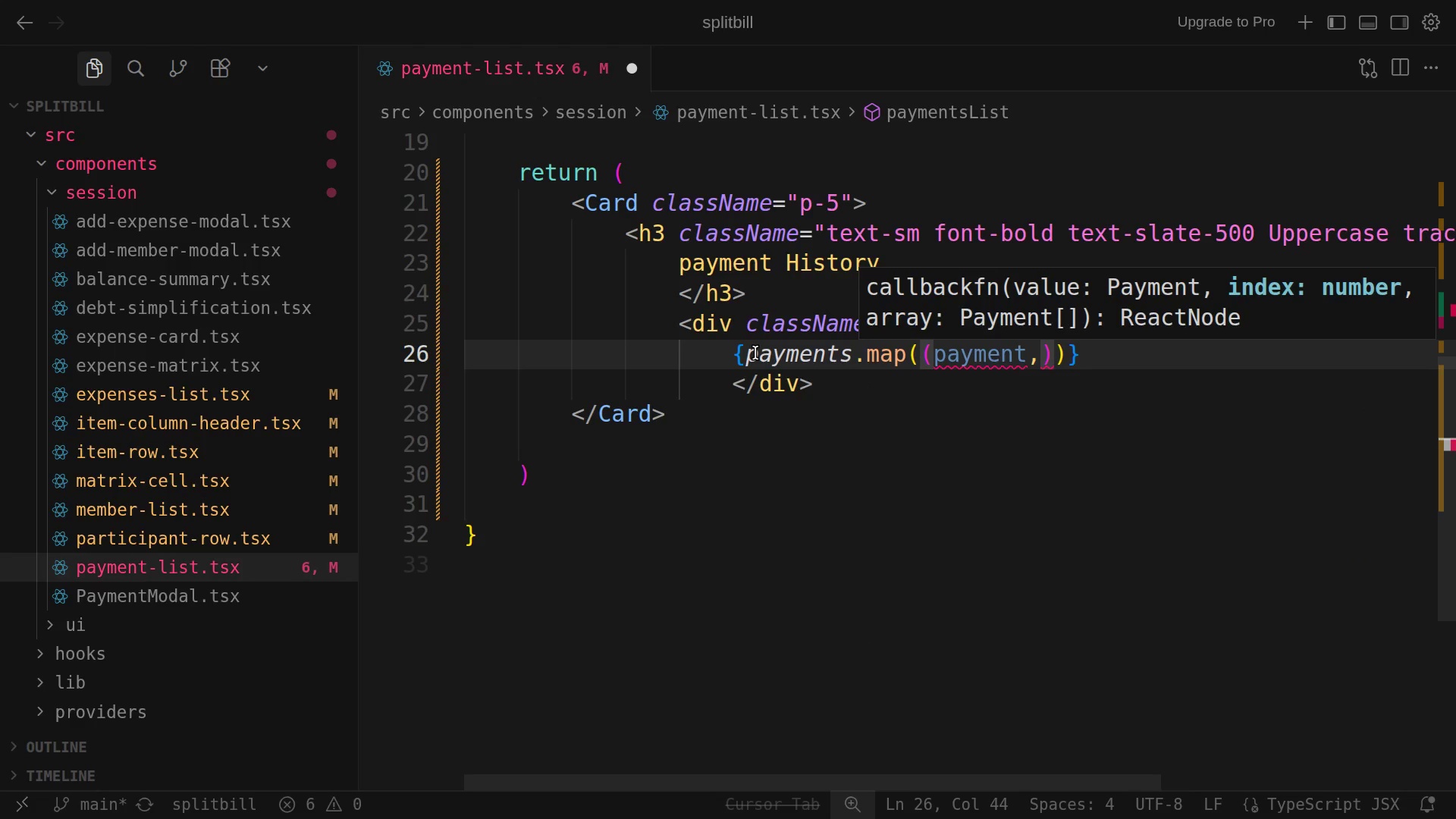 
wait(6.29)
 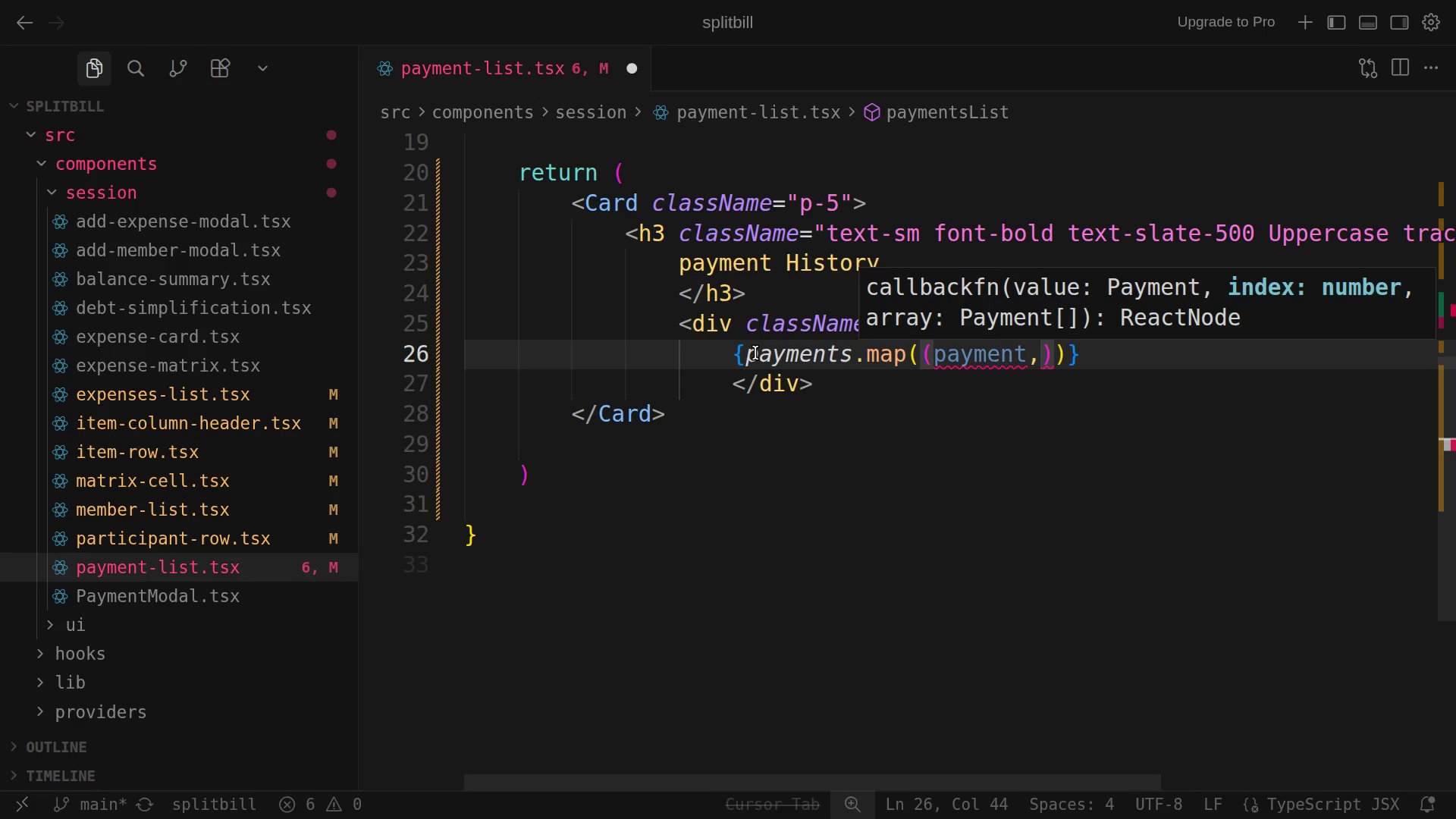 
key(I)
 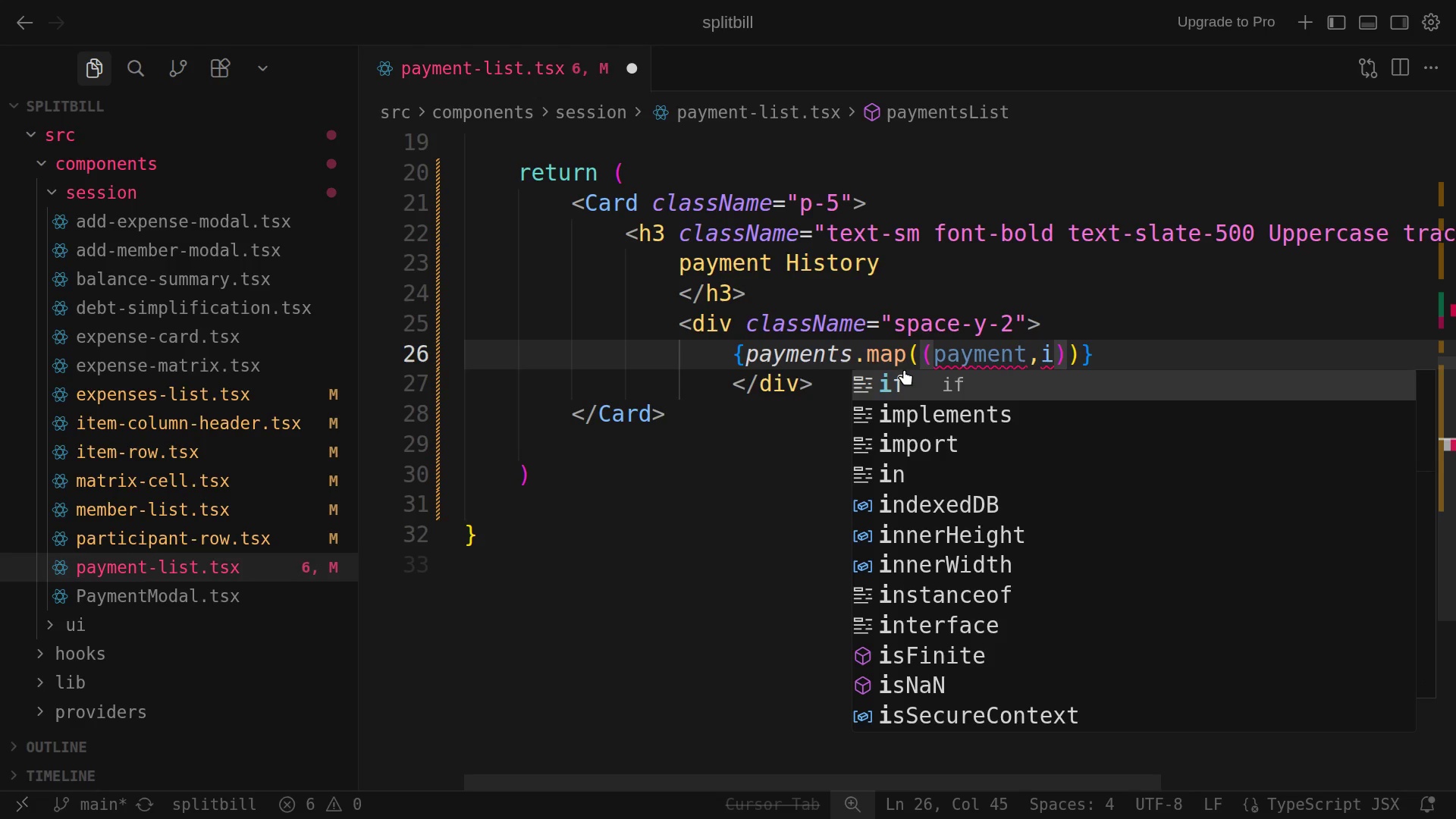 
left_click([970, 360])
 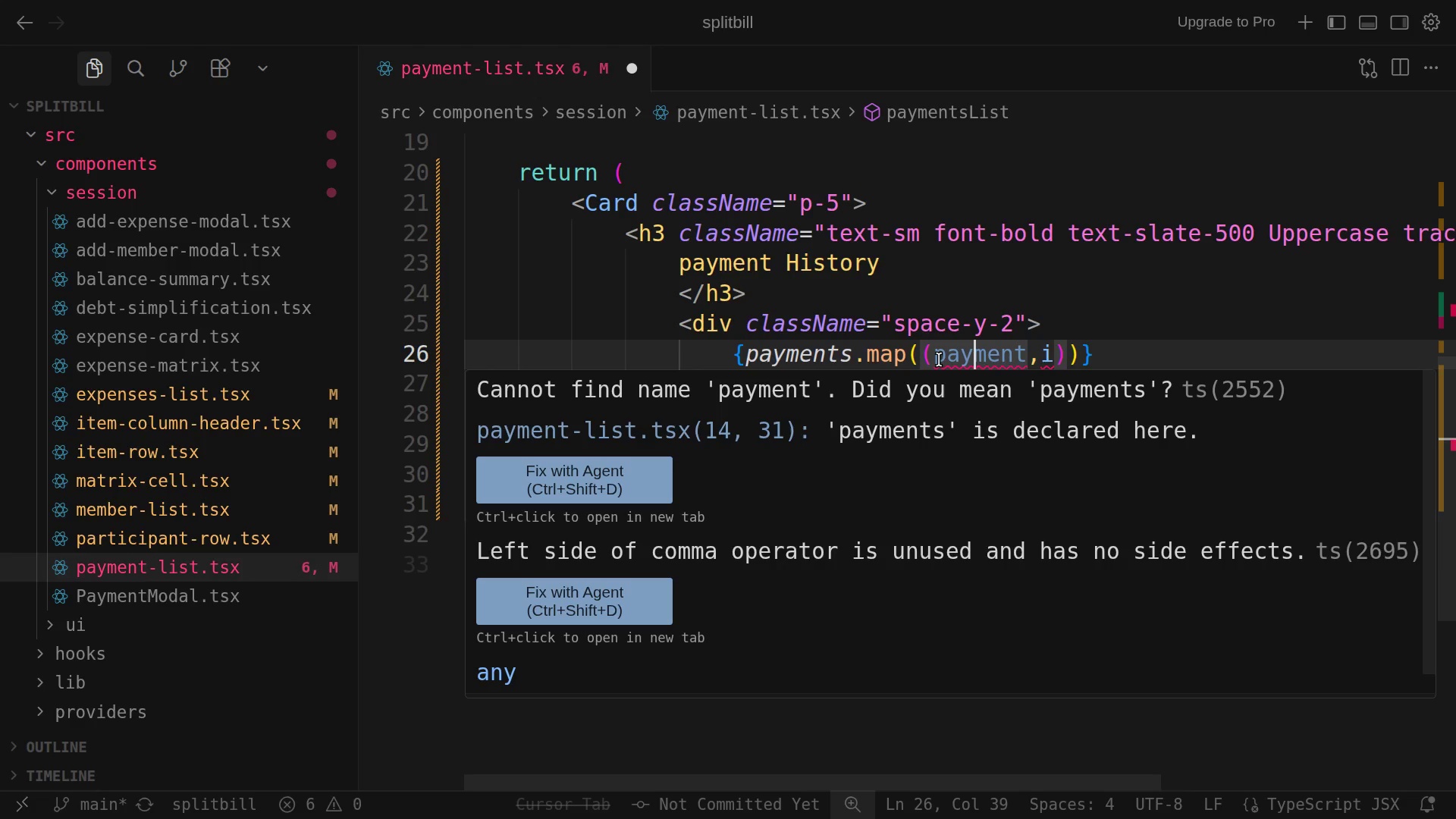 
left_click([936, 353])
 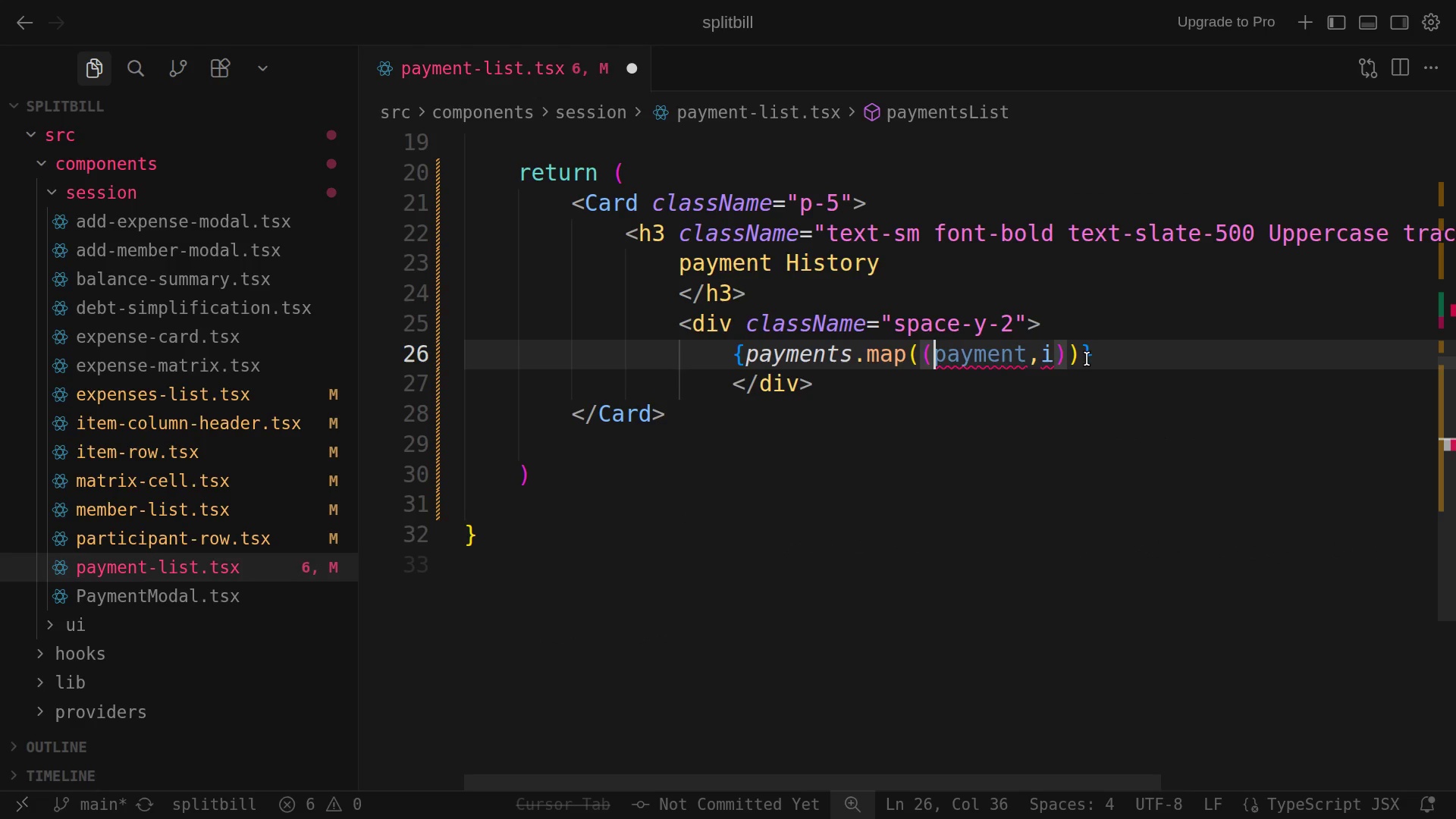 
left_click([1078, 352])
 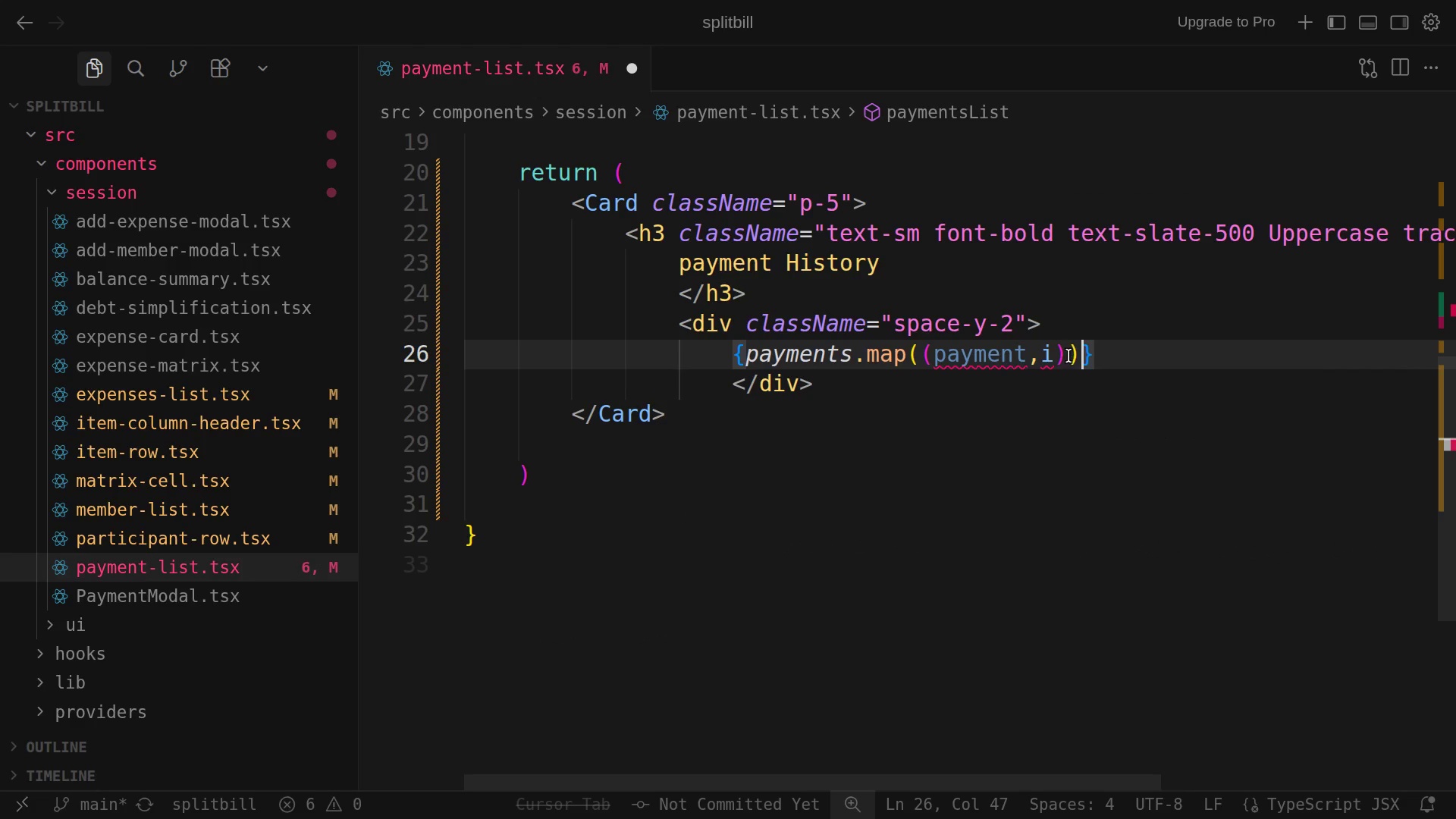 
left_click([1068, 356])
 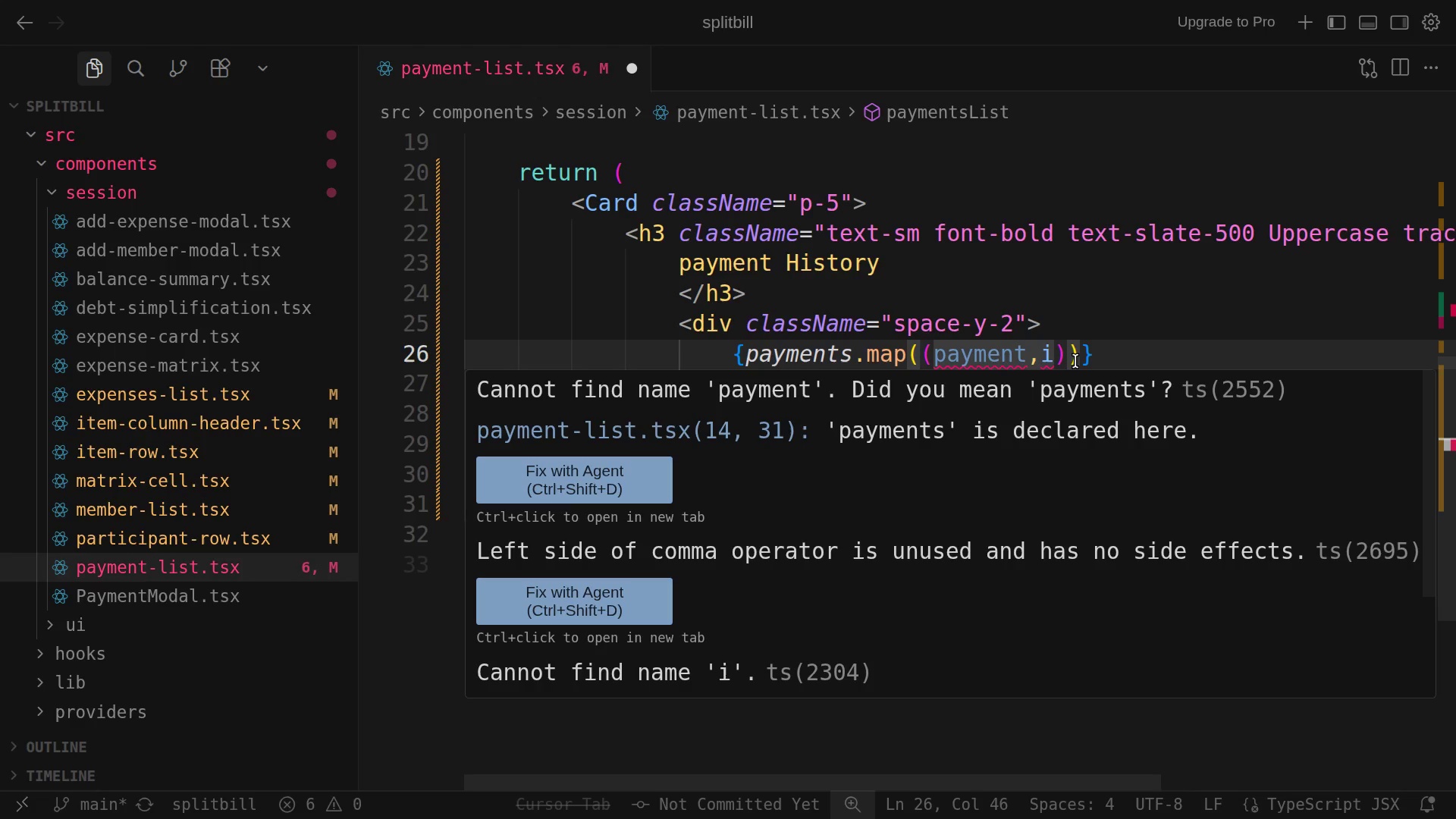 
left_click([1081, 357])
 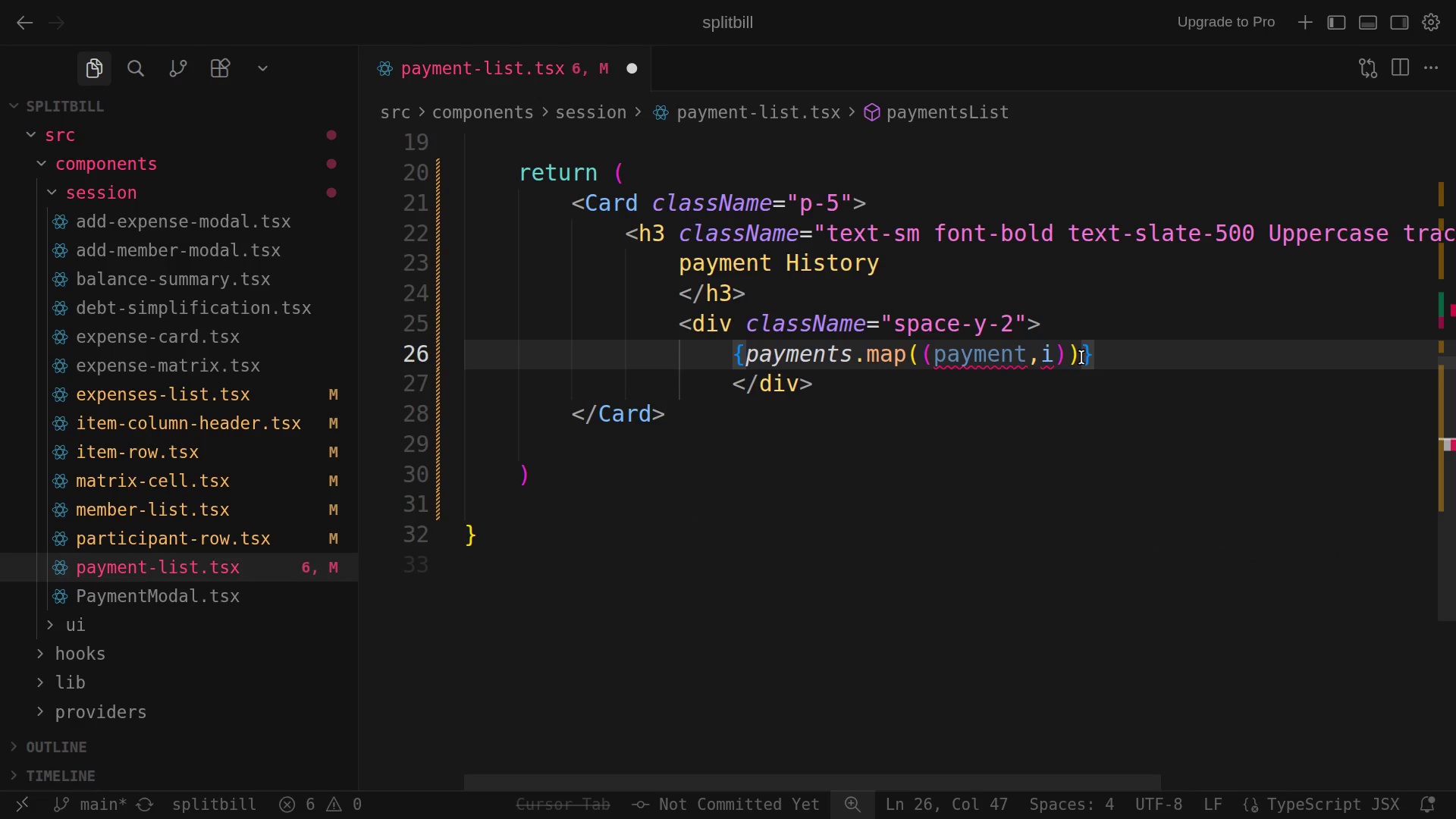 
key(Shift+Equal)
 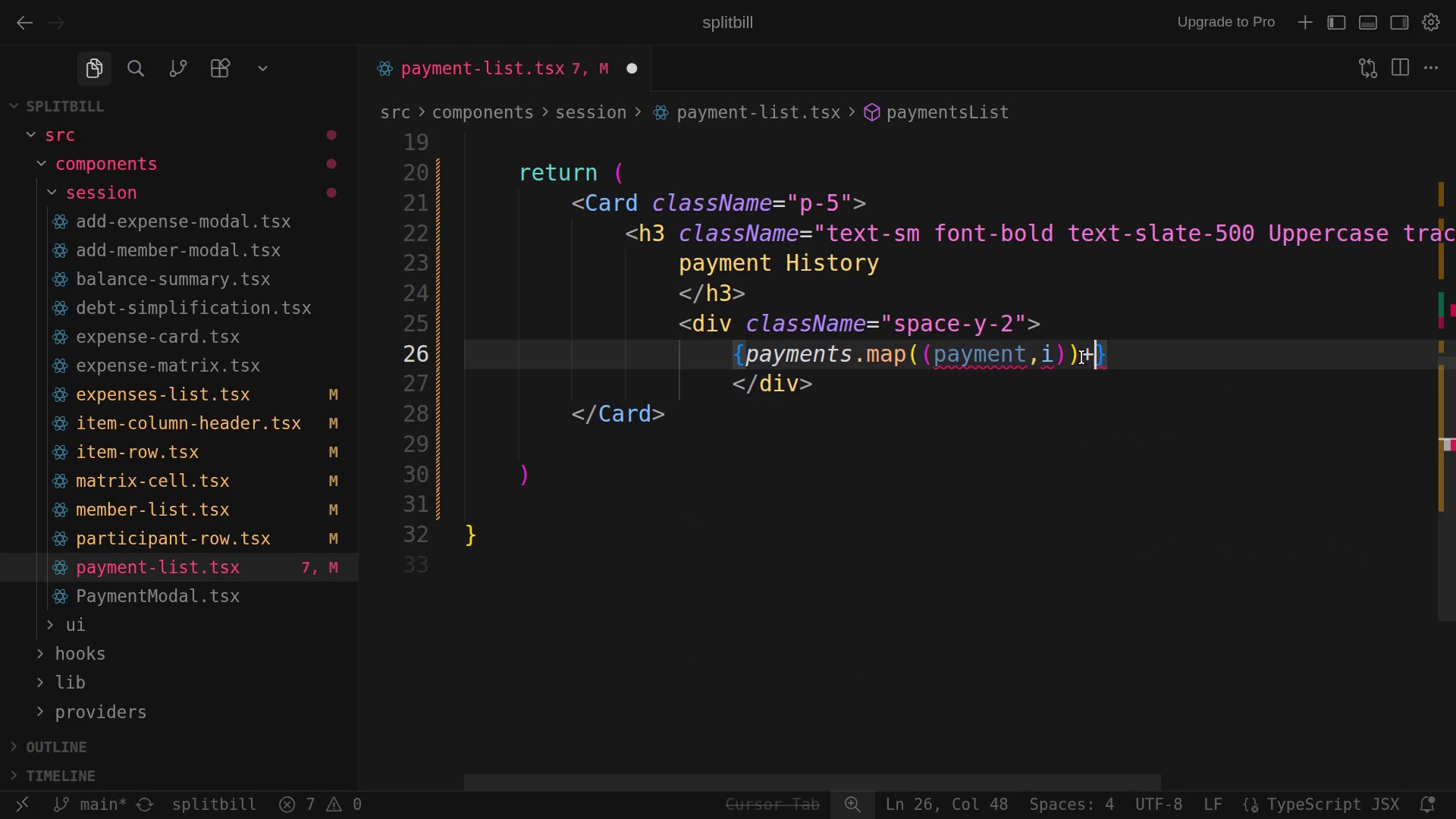 
key(Backspace)
 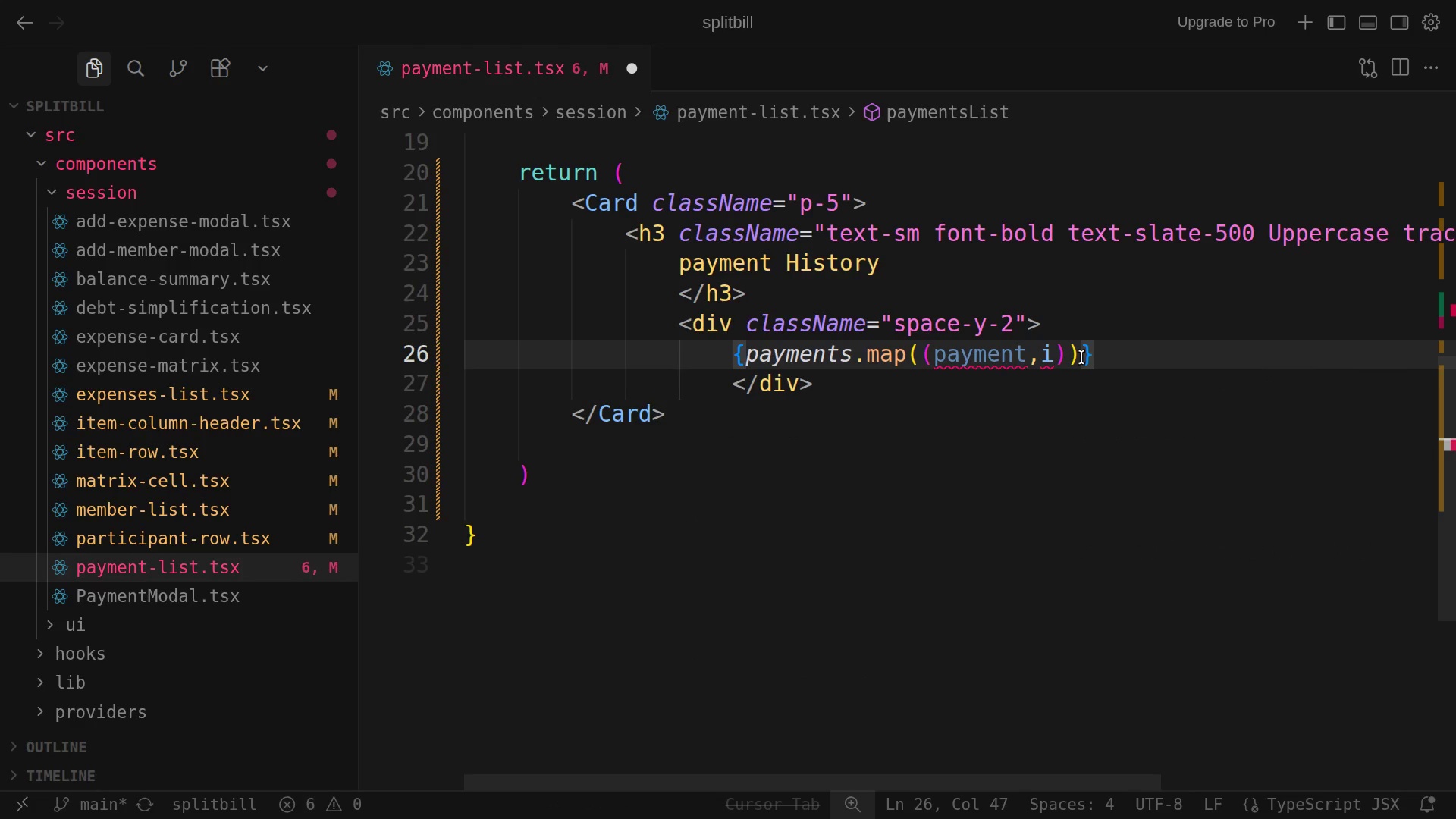 
key(Equal)
 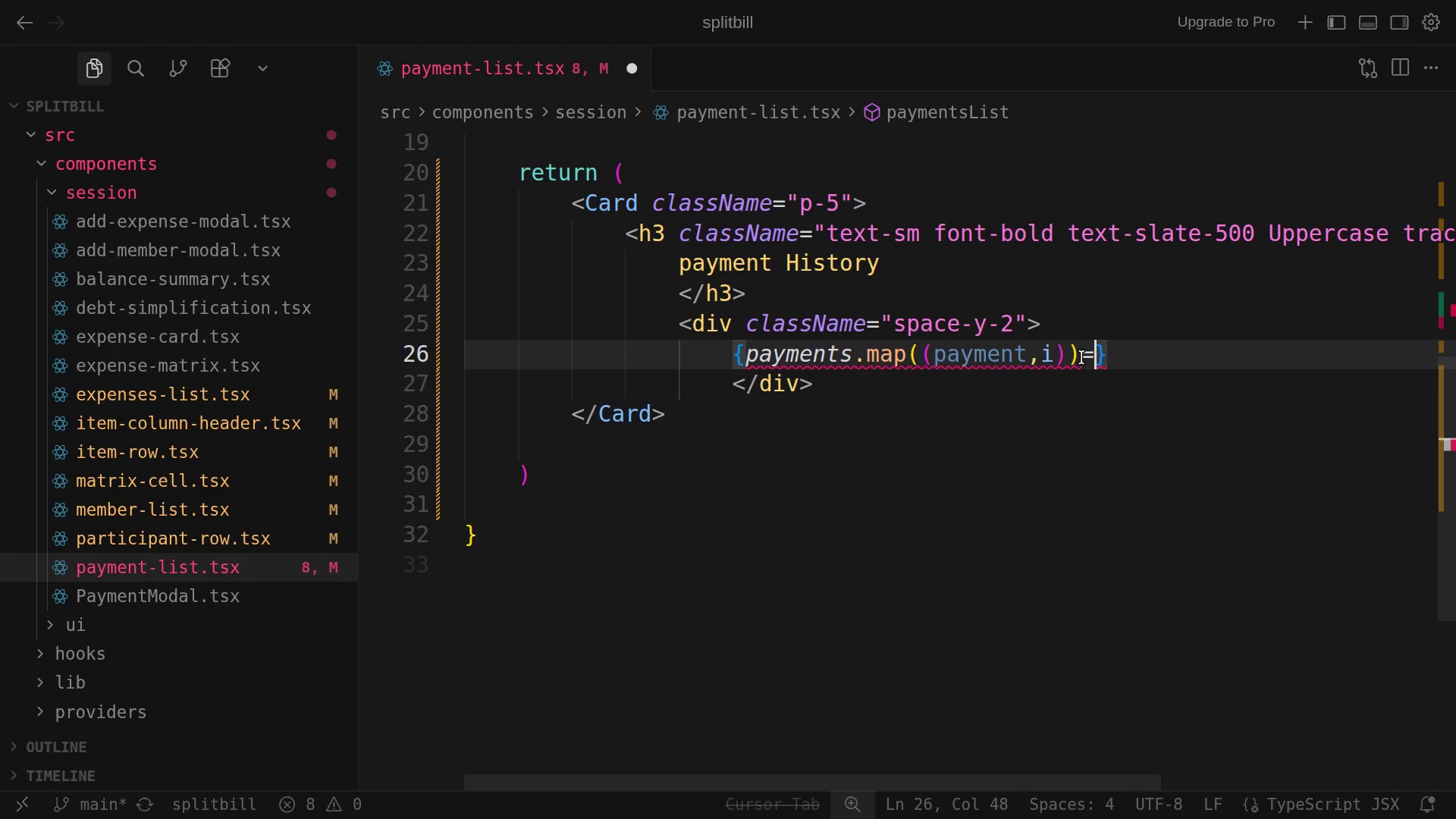 
wait(5.76)
 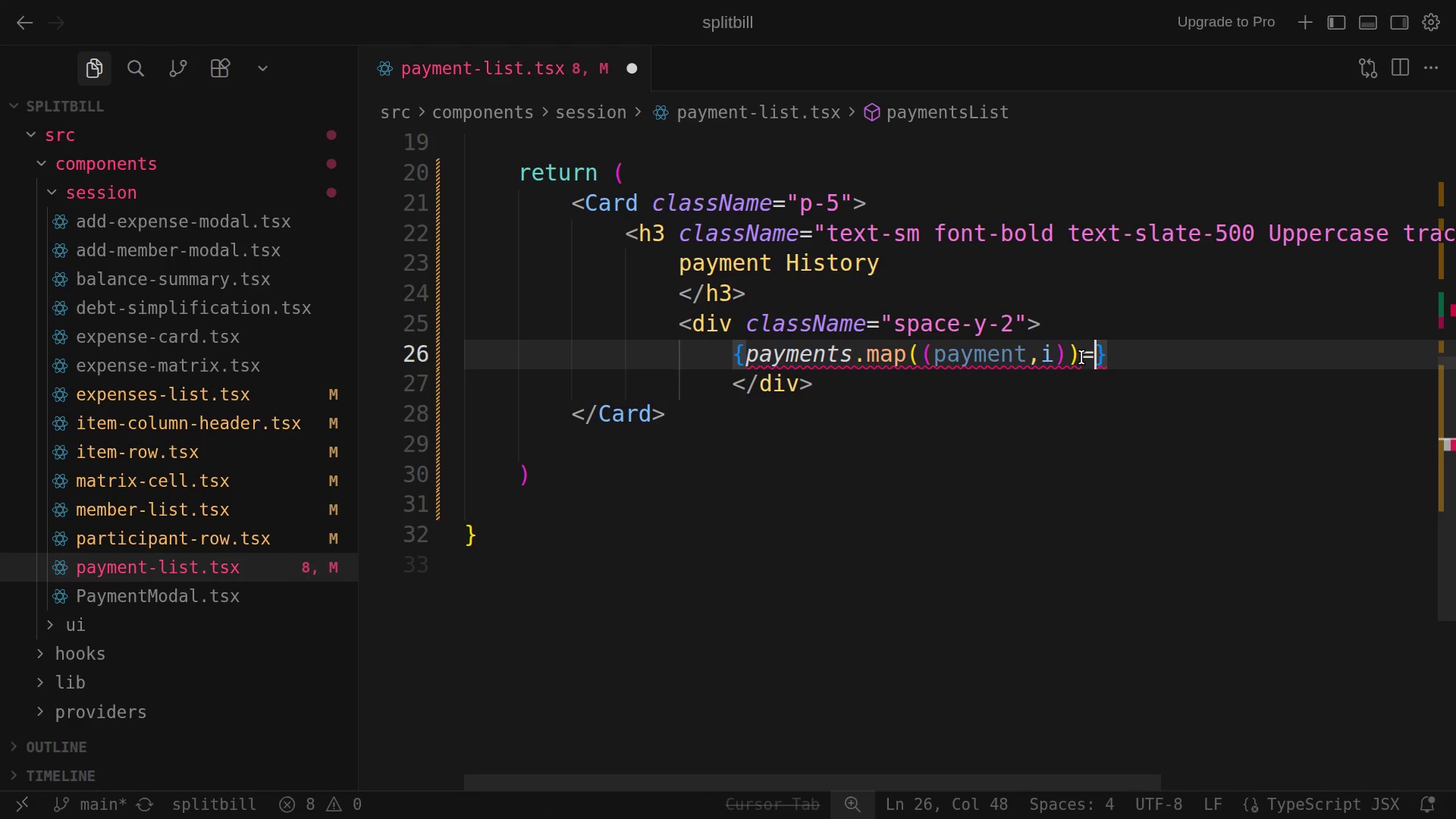 
key(Shift+Period)
 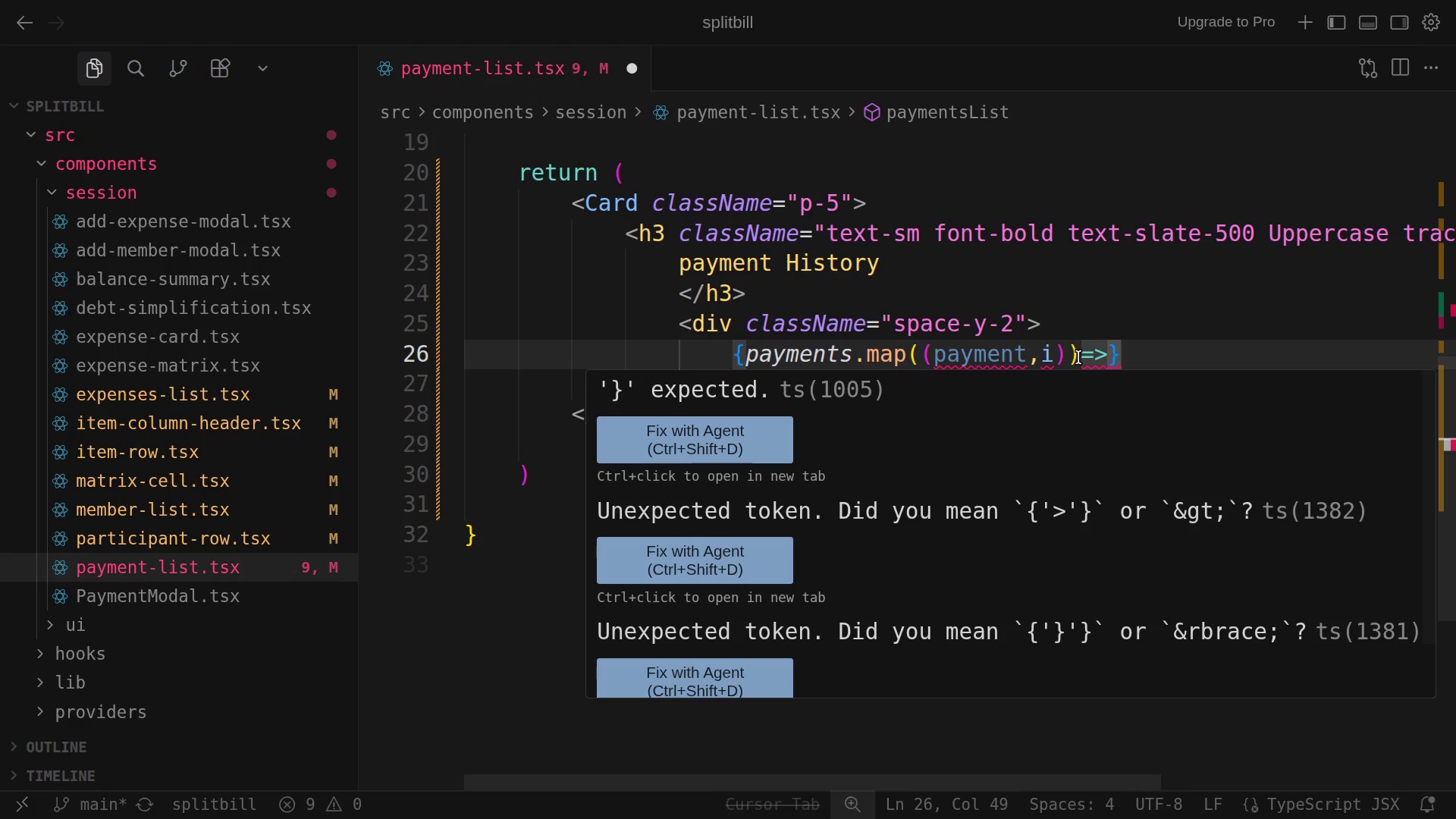 
left_click([1076, 356])
 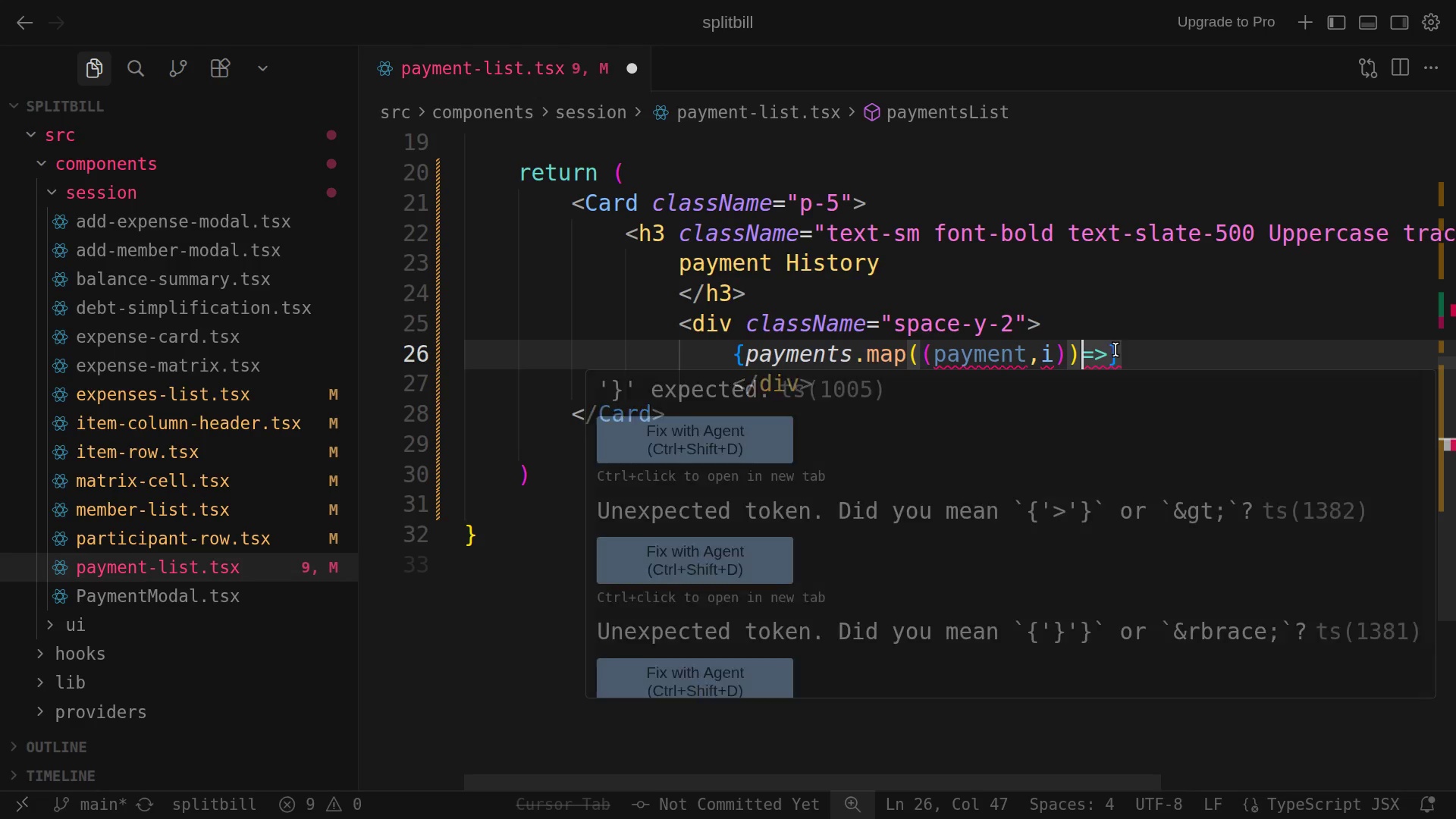 
key(Space)
 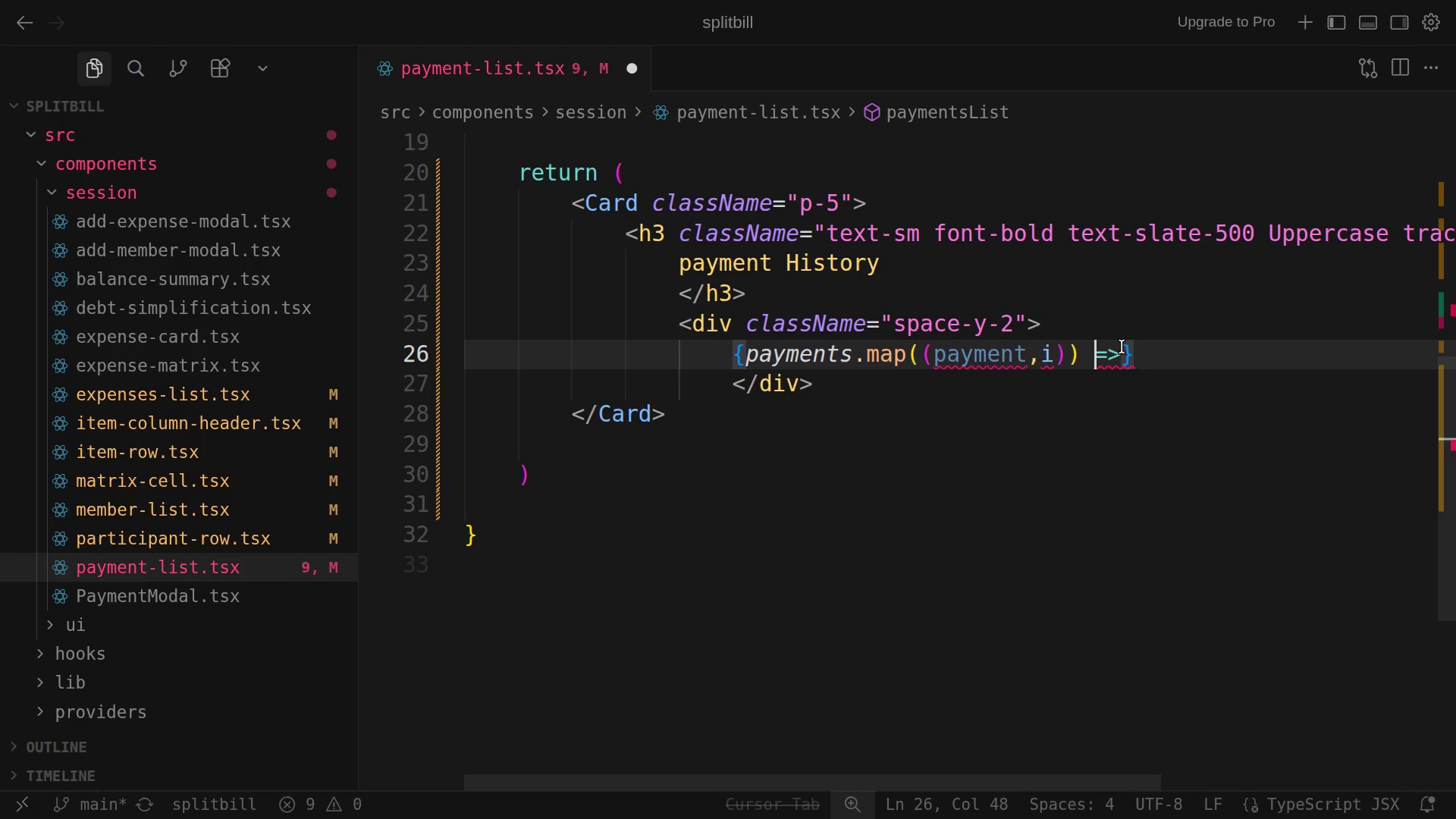 
left_click([1122, 348])
 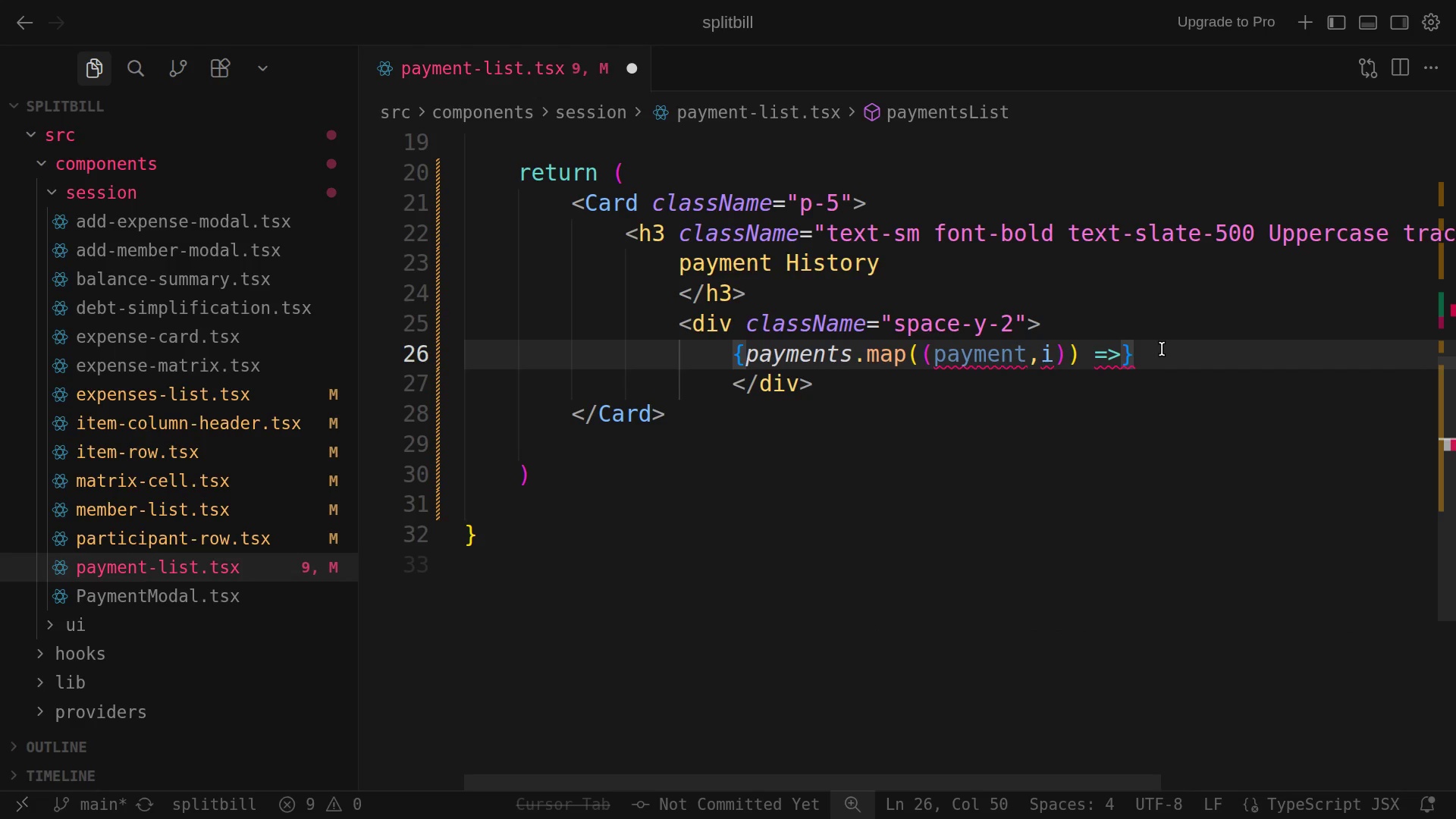 
key(Space)
 